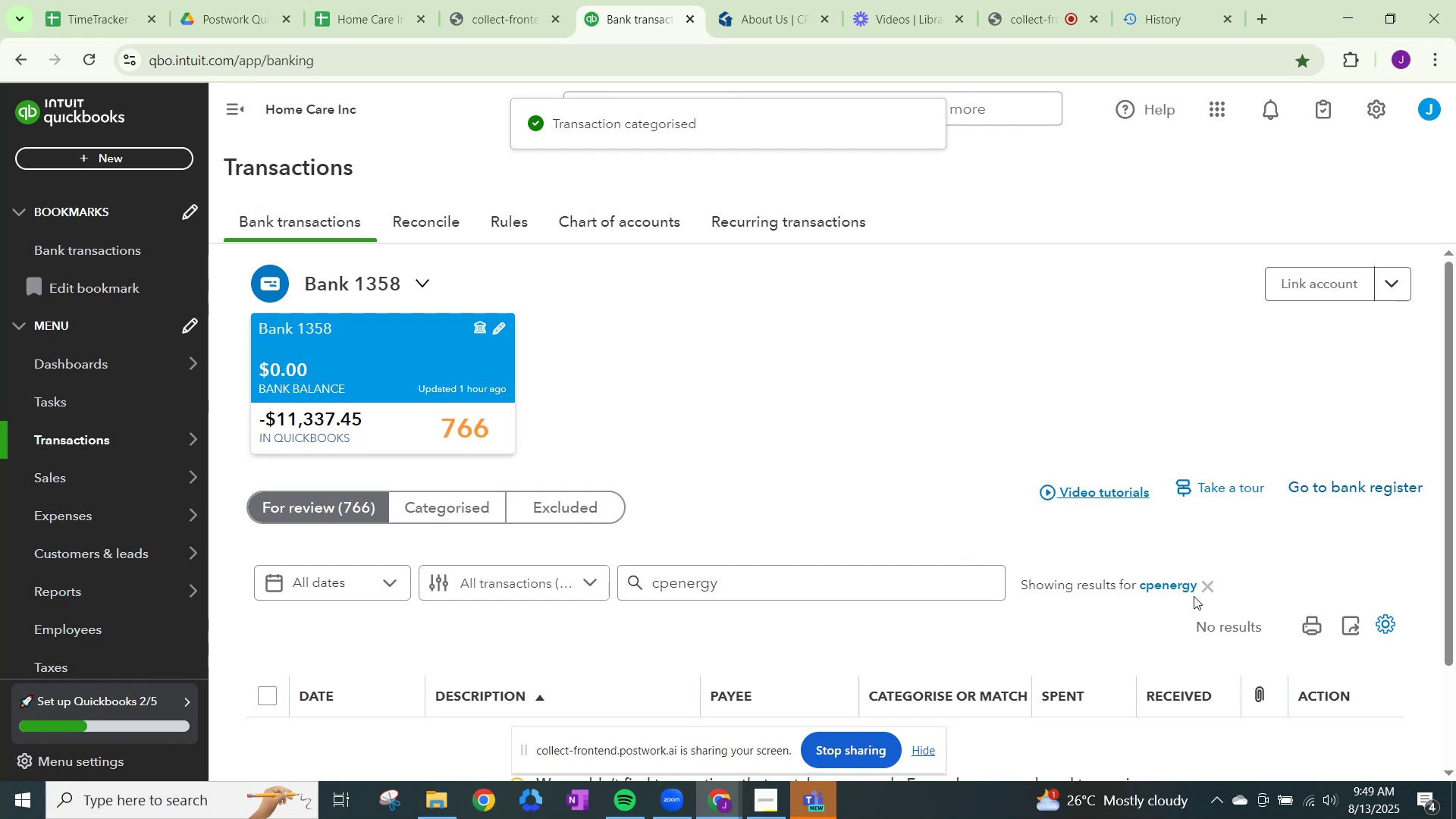 
left_click([1203, 587])
 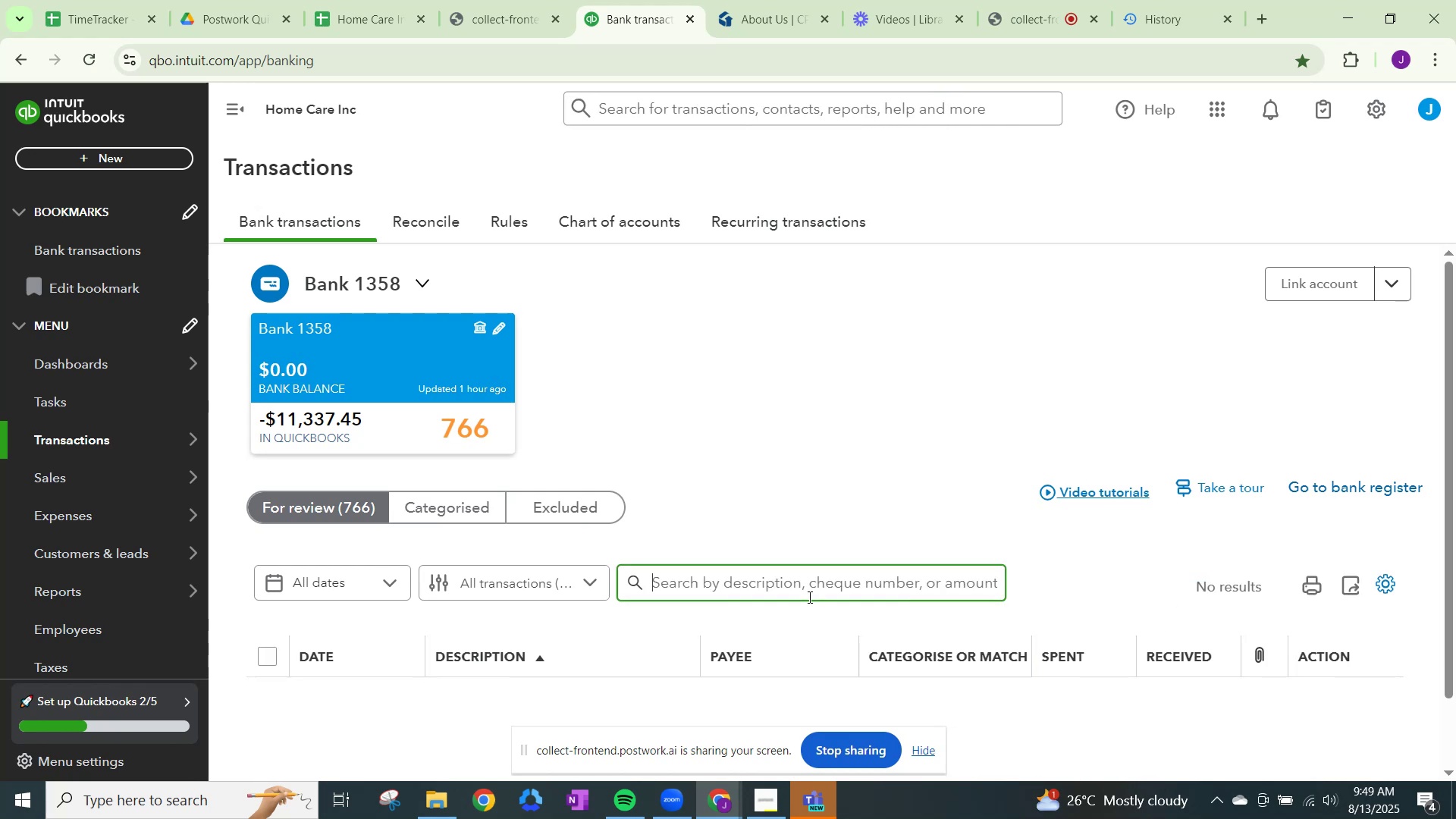 
scroll: coordinate [635, 595], scroll_direction: down, amount: 17.0
 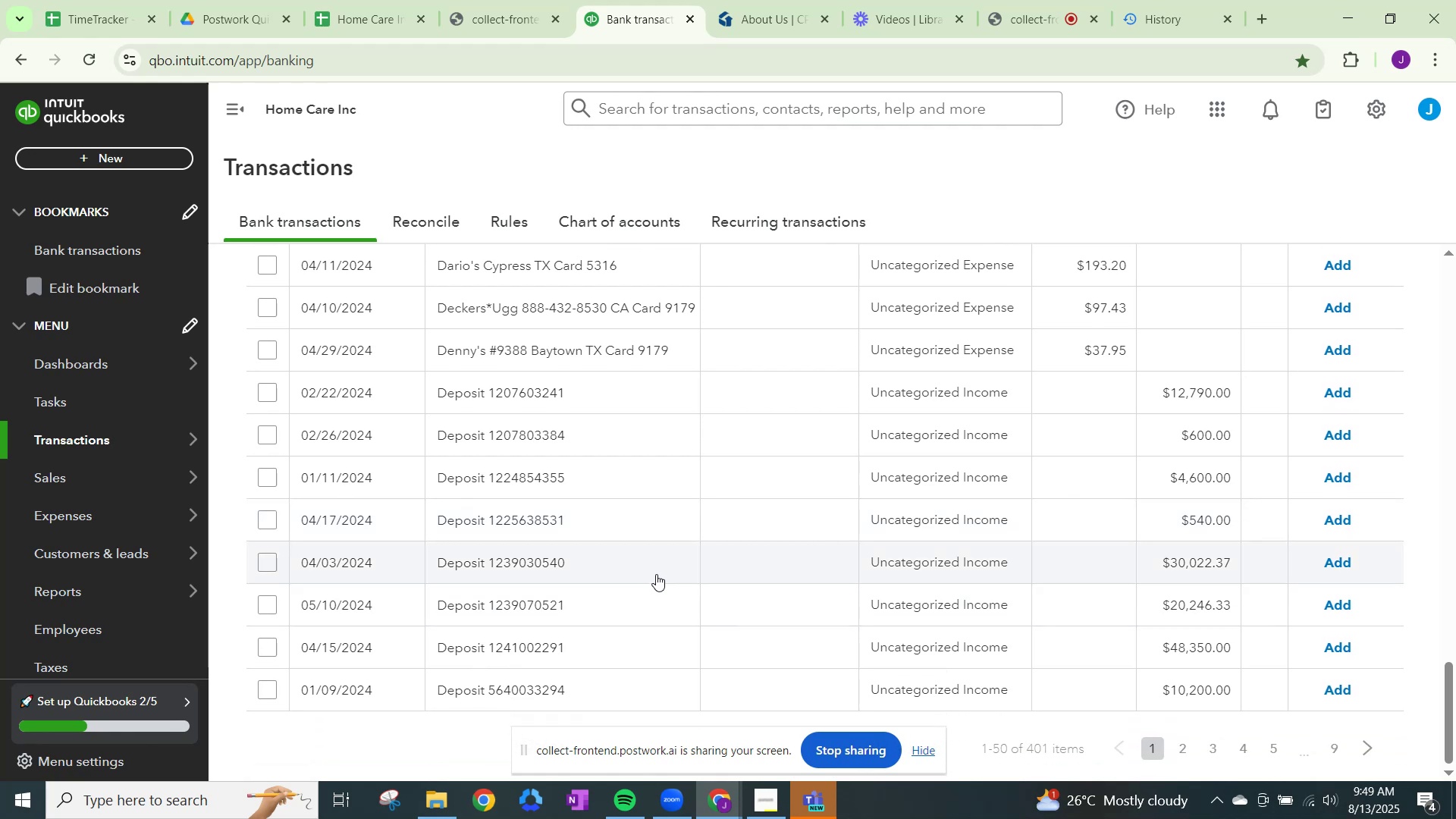 
wait(12.94)
 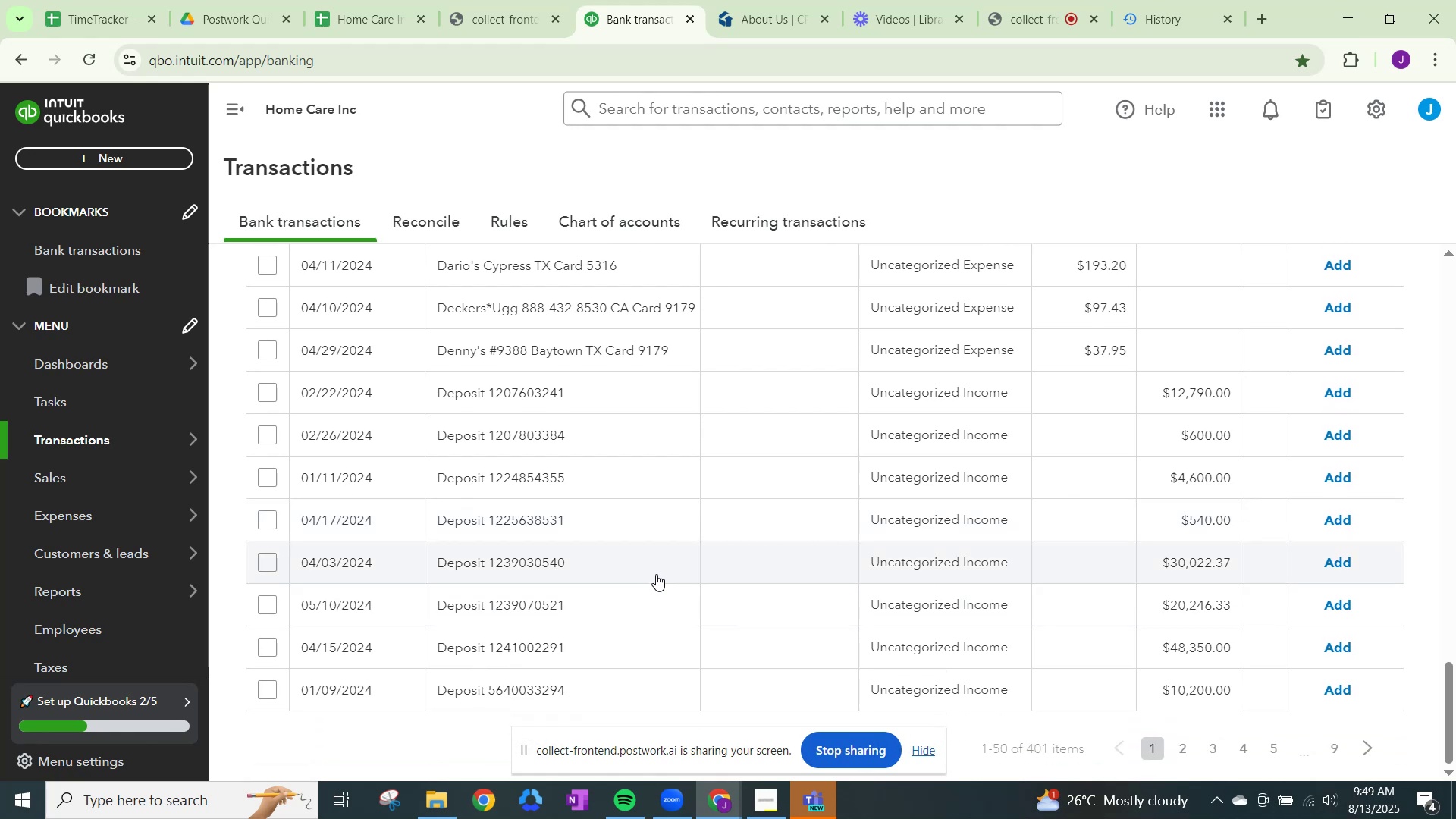 
scroll: coordinate [860, 549], scroll_direction: down, amount: 3.0
 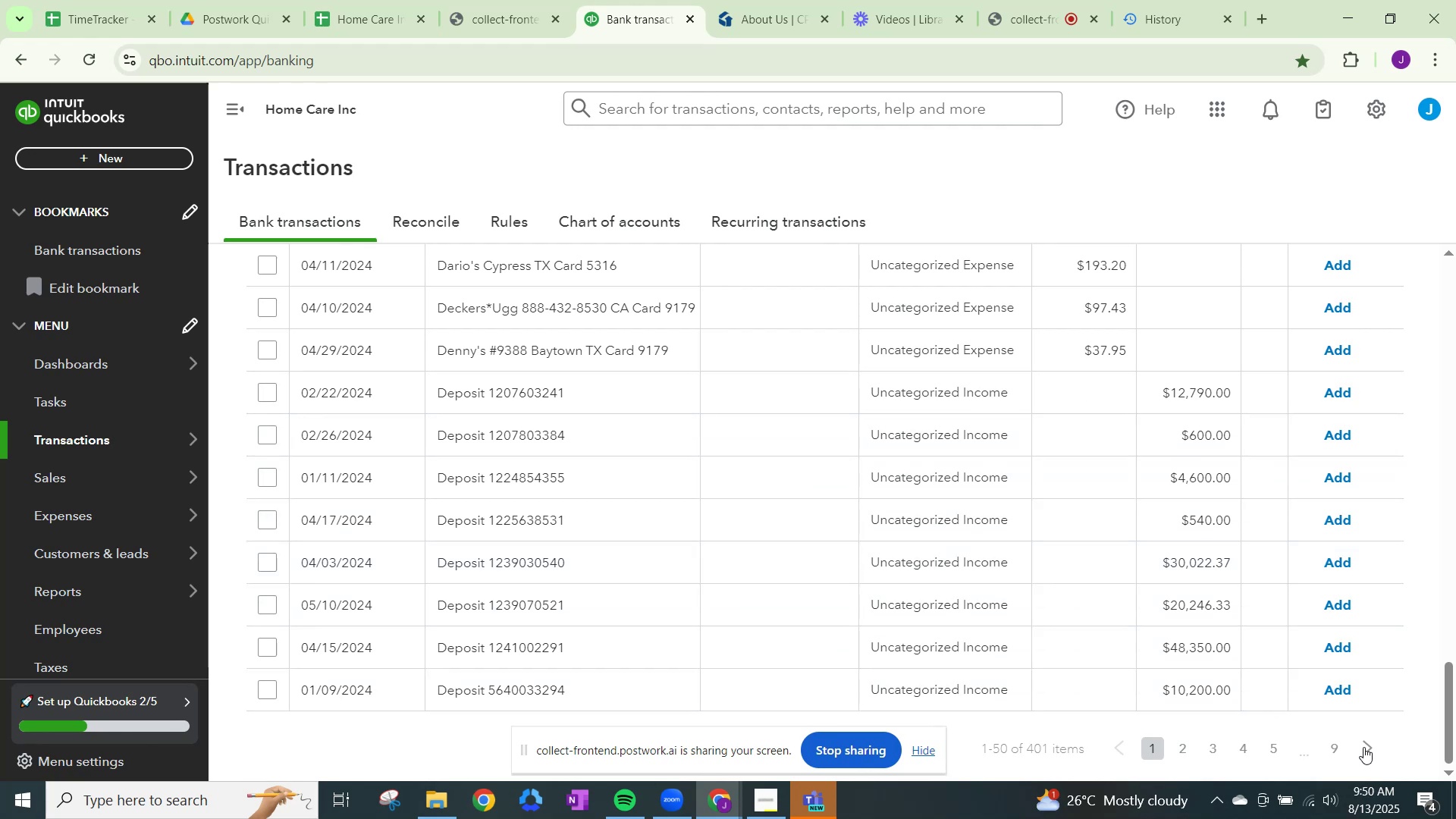 
wait(7.0)
 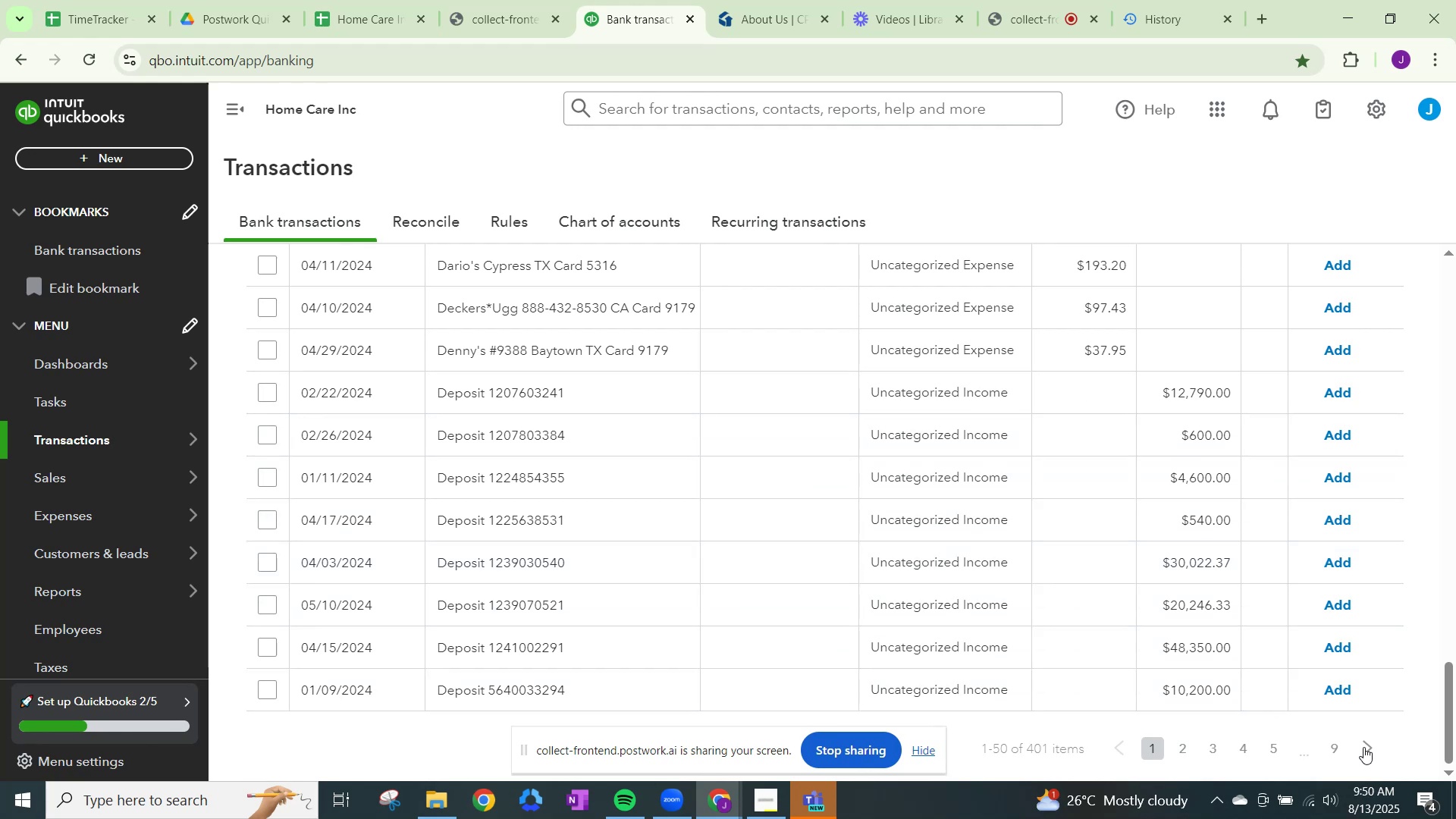 
left_click([1363, 747])
 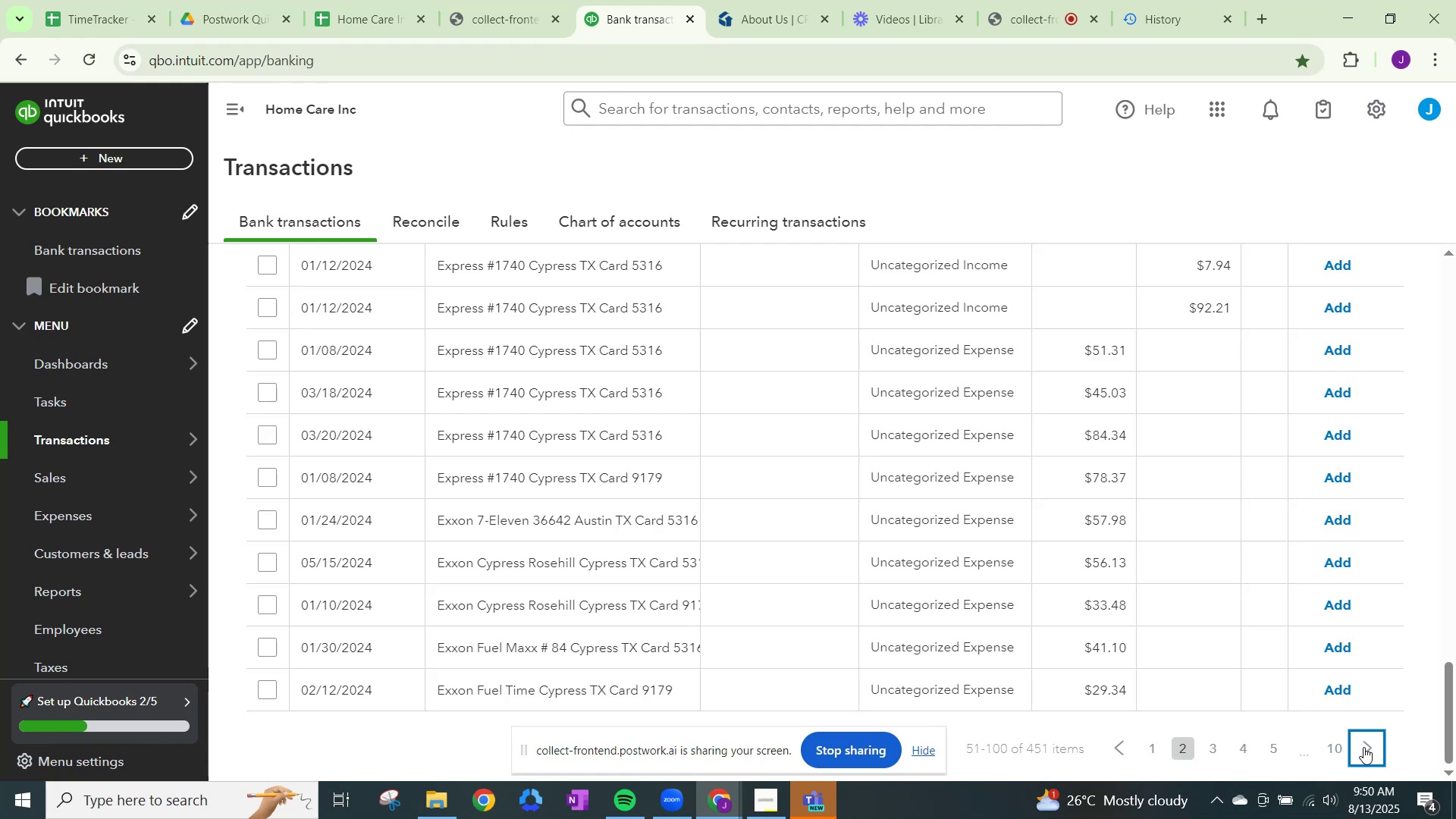 
scroll: coordinate [1157, 694], scroll_direction: up, amount: 2.0
 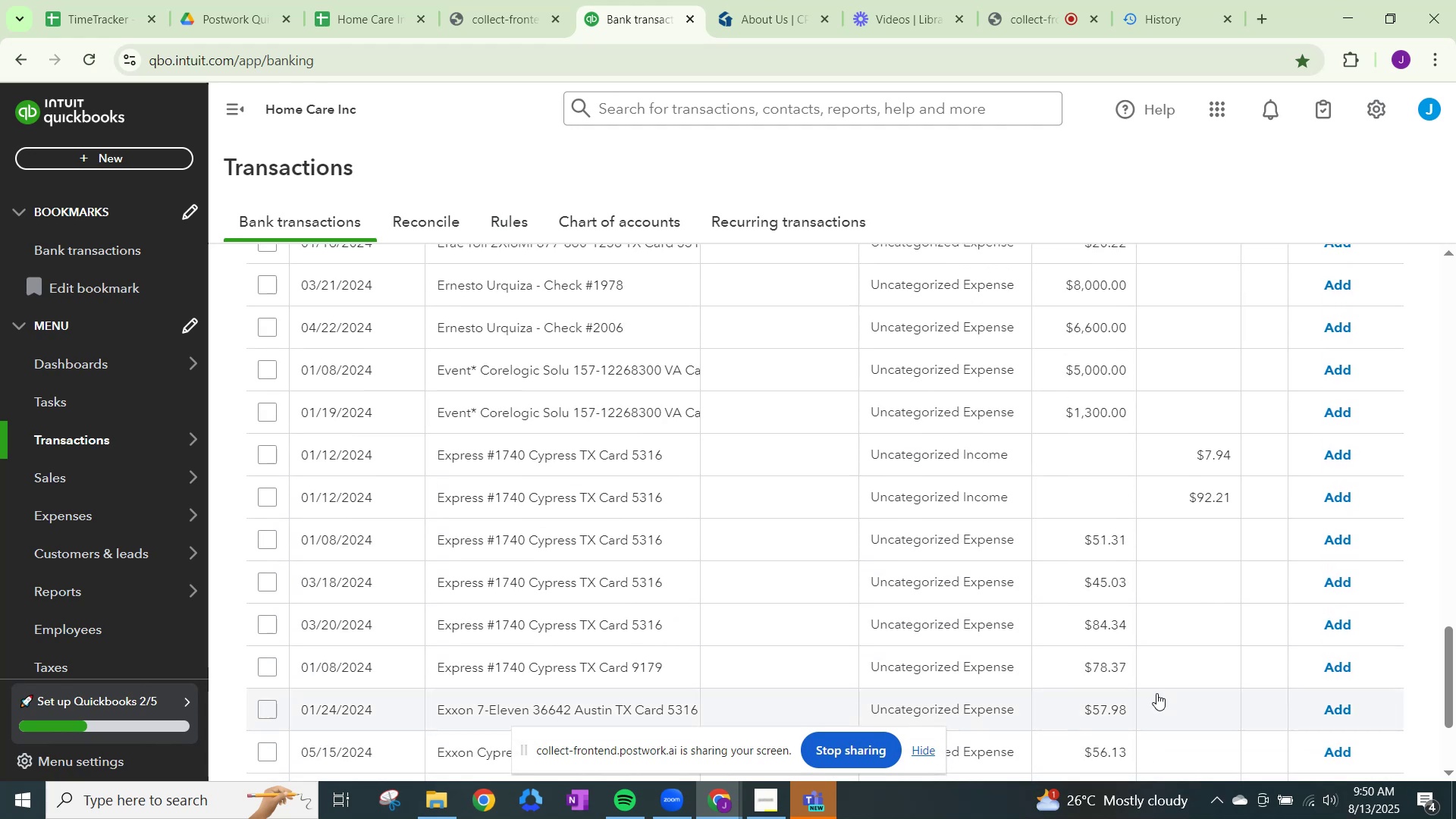 
scroll: coordinate [1156, 693], scroll_direction: down, amount: 3.0
 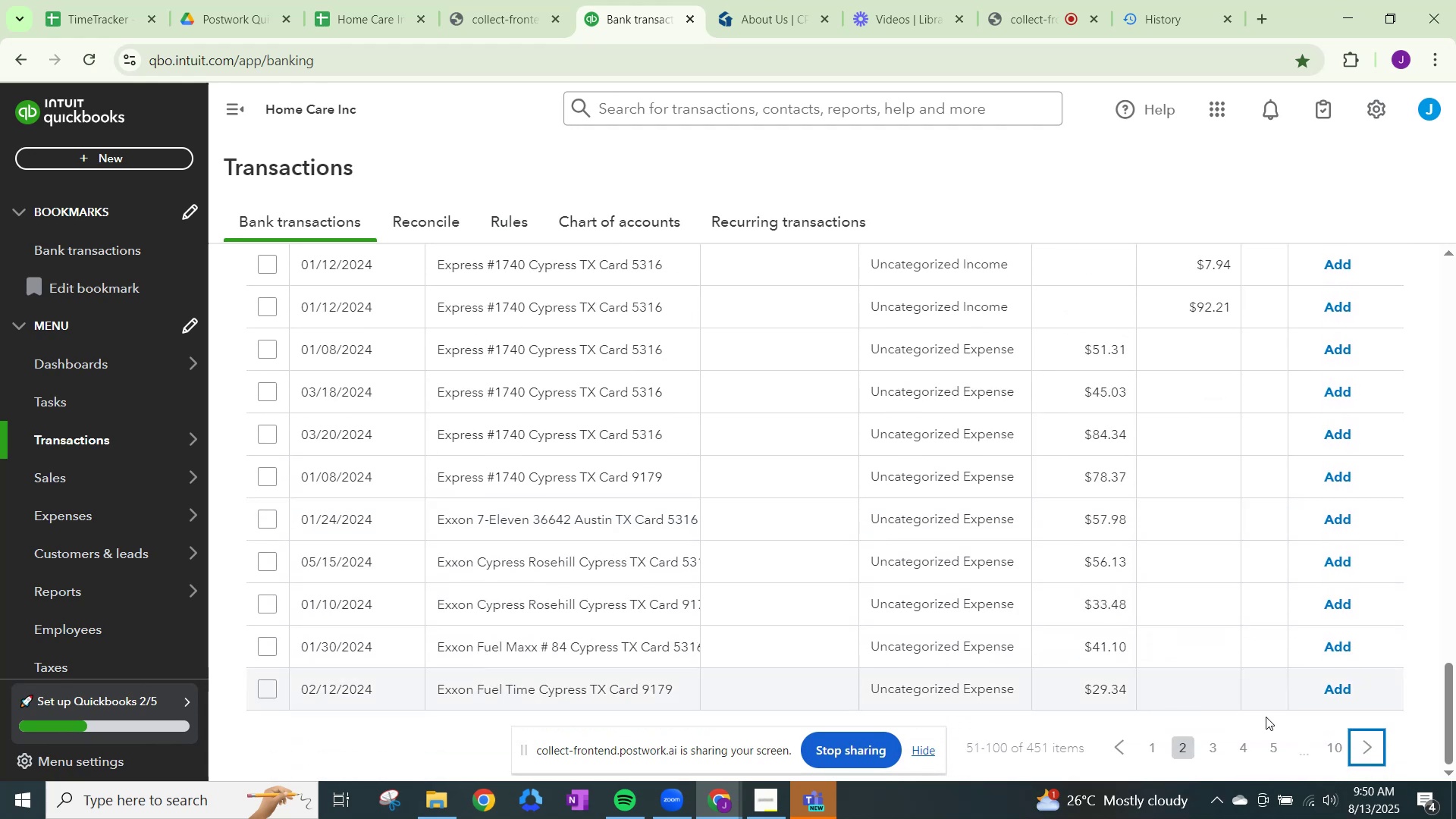 
left_click([1353, 742])
 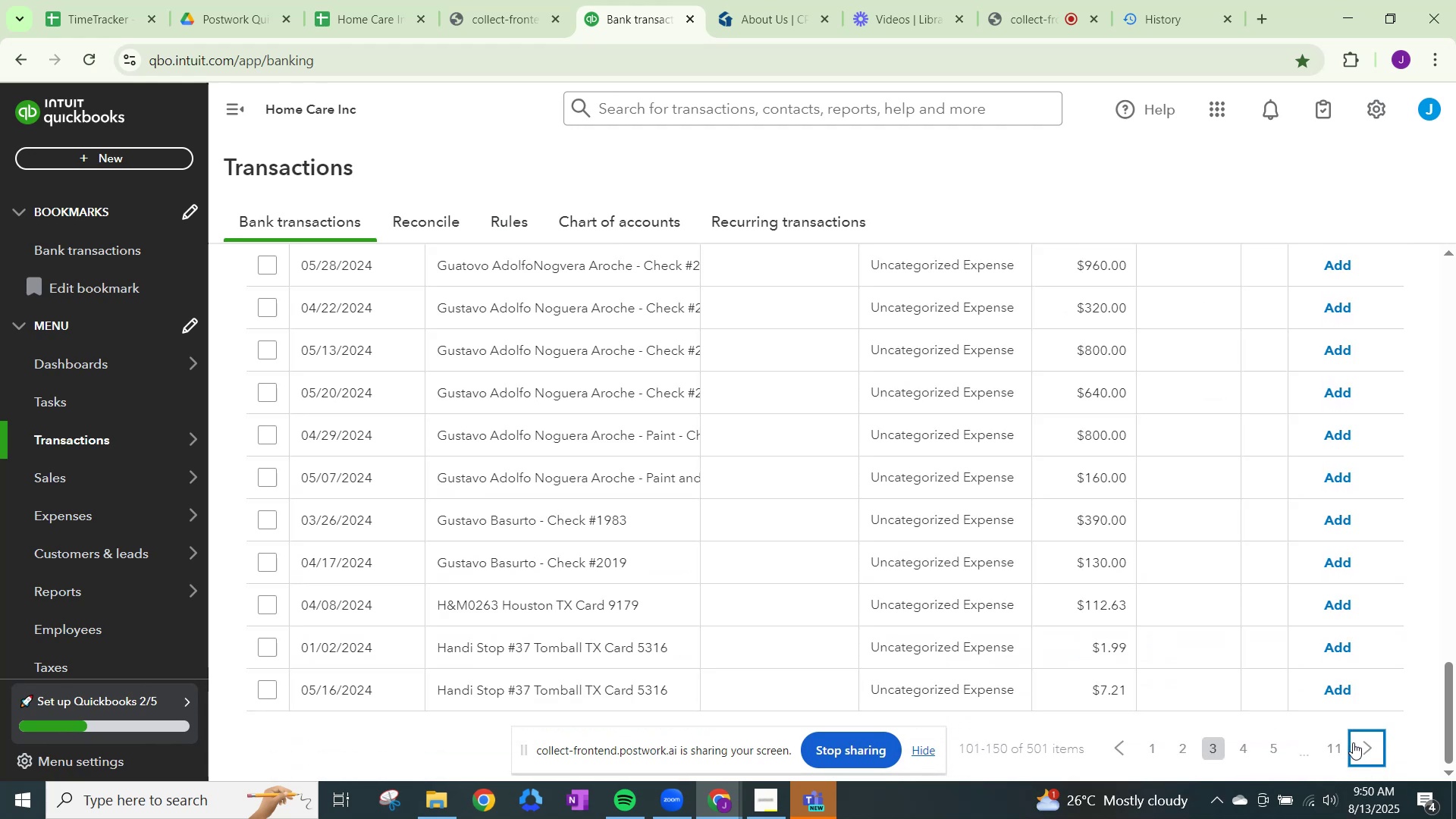 
left_click([1353, 742])
 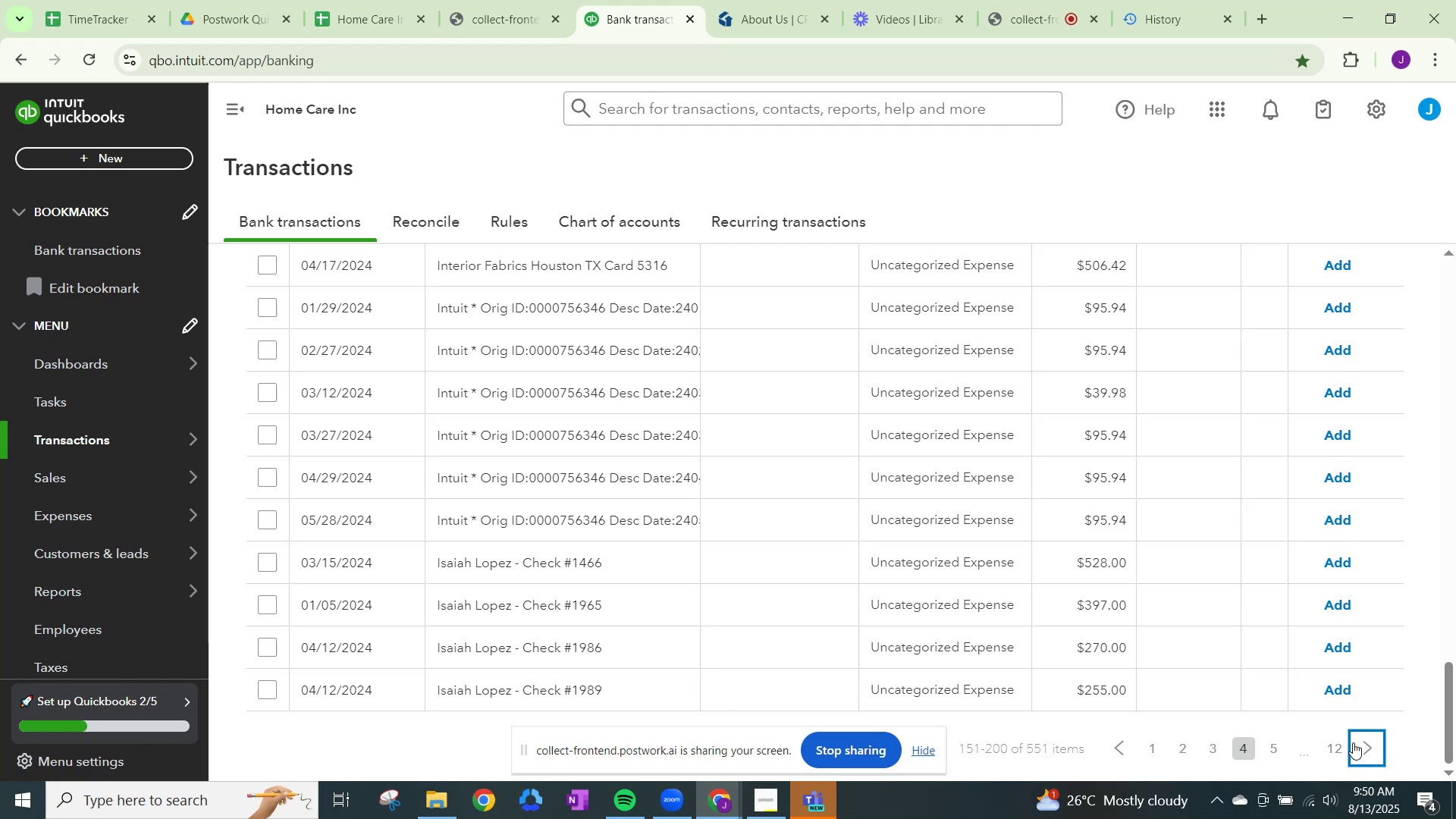 
scroll: coordinate [1353, 742], scroll_direction: up, amount: 2.0
 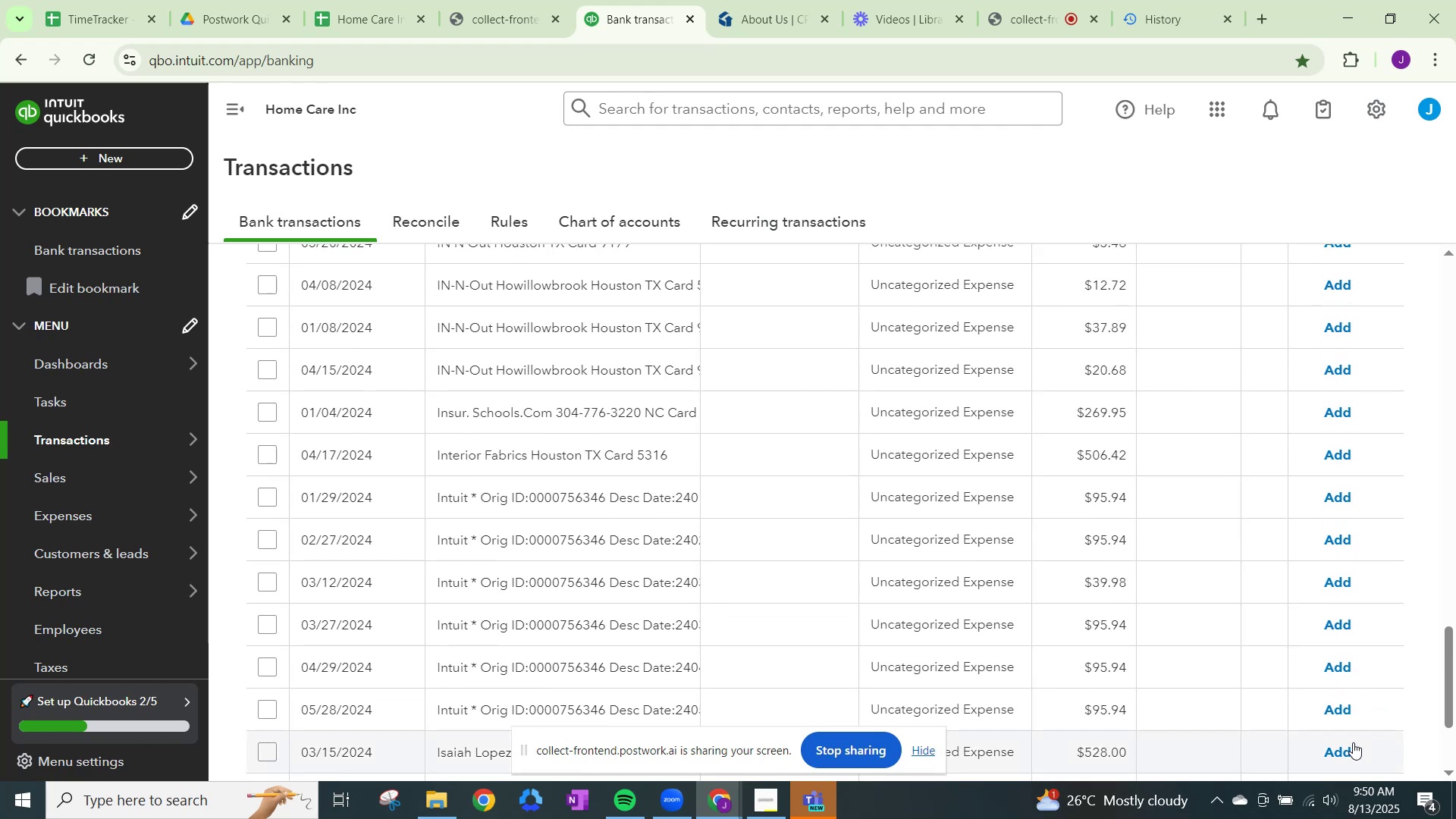 
wait(5.19)
 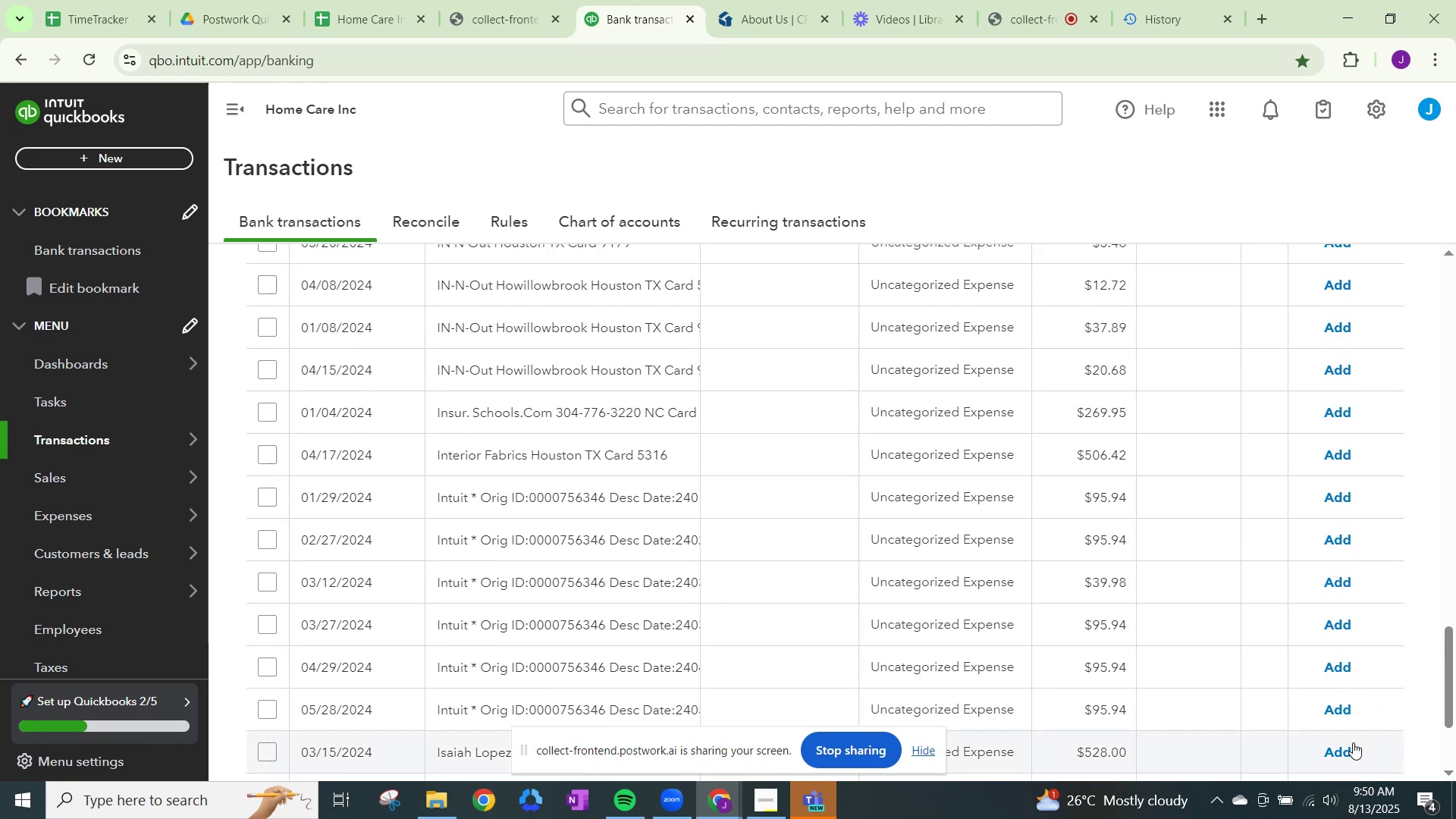 
scroll: coordinate [1353, 742], scroll_direction: down, amount: 1.0
 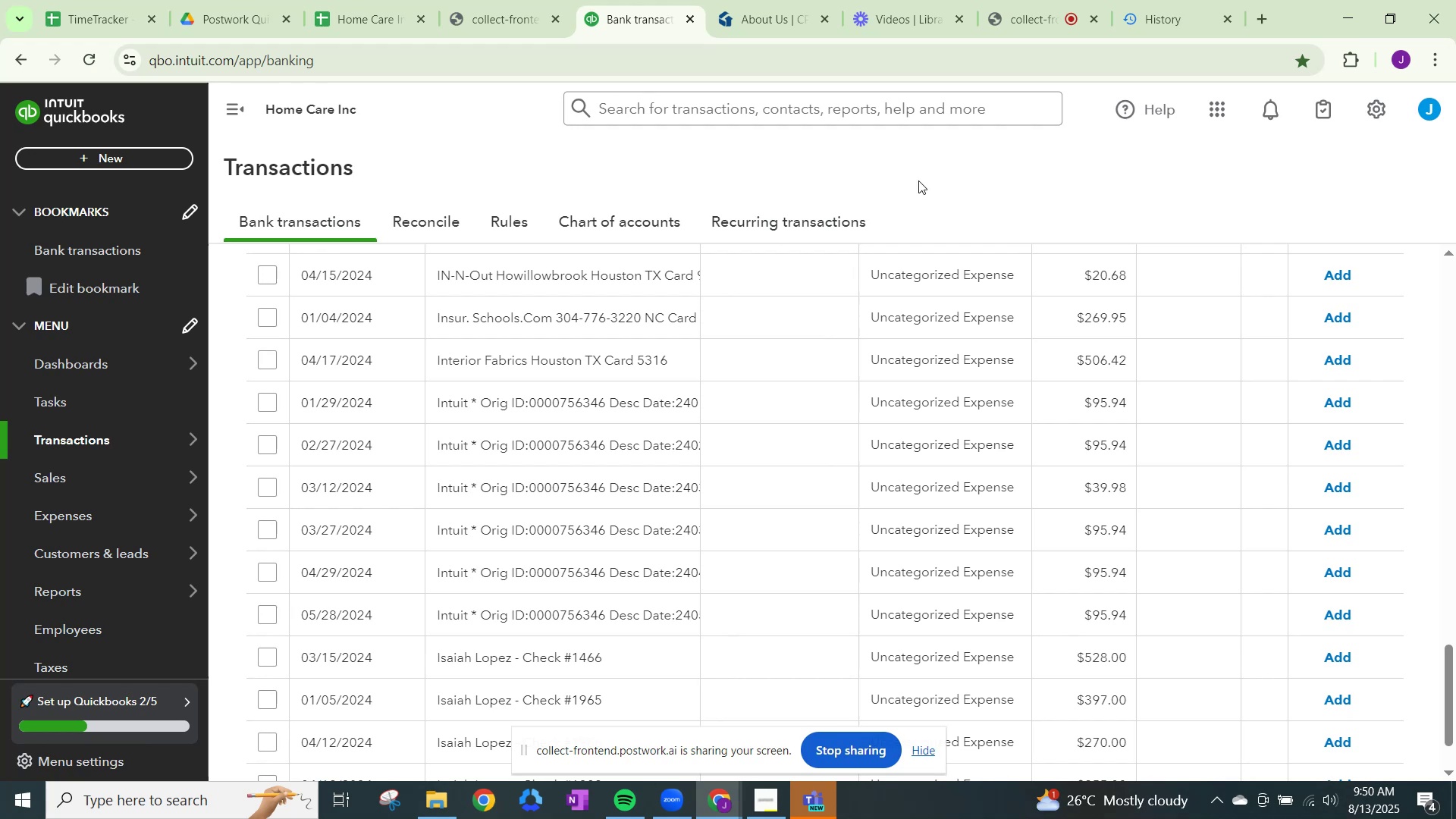 
left_click([754, 9])
 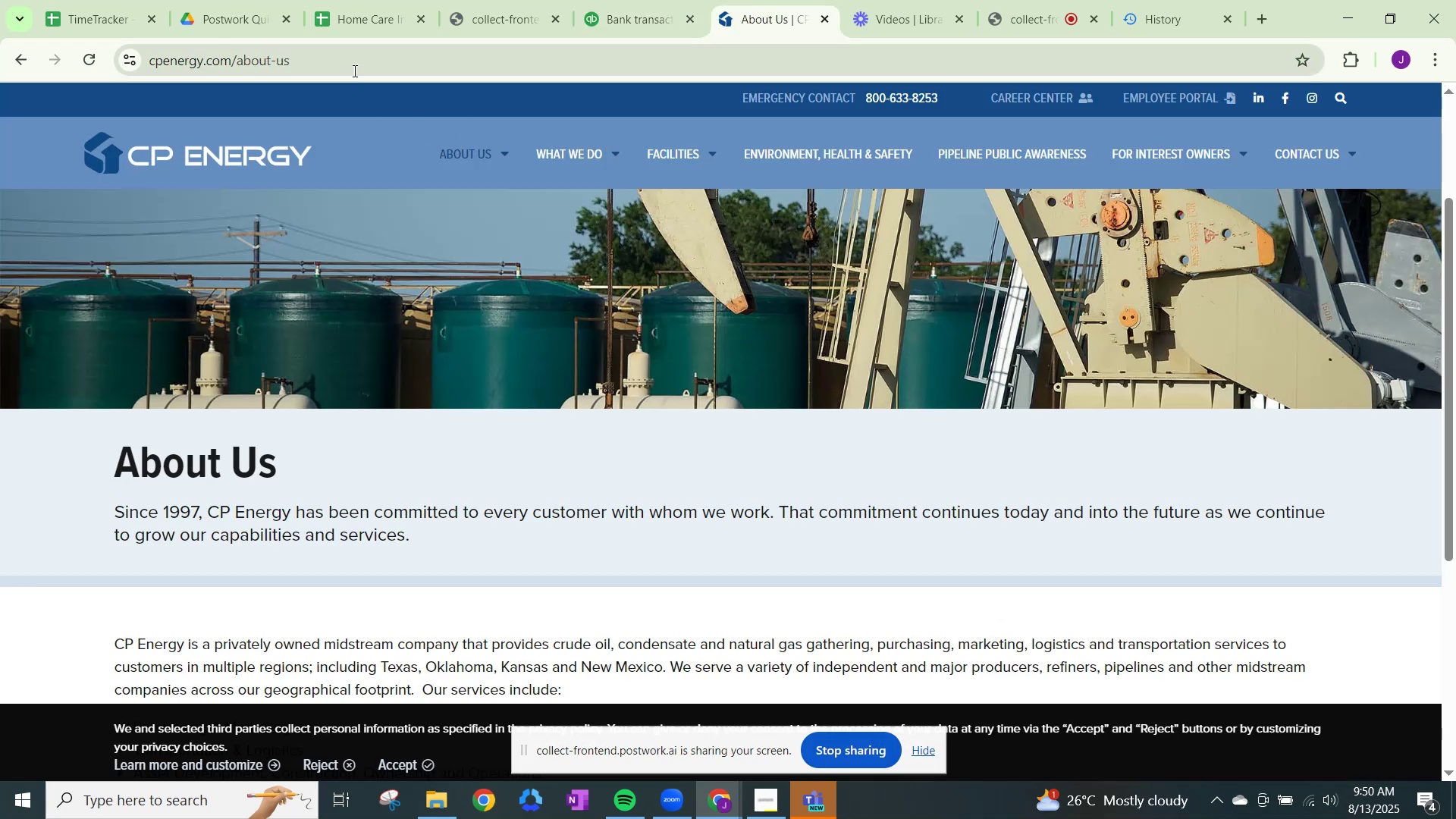 
left_click([353, 71])
 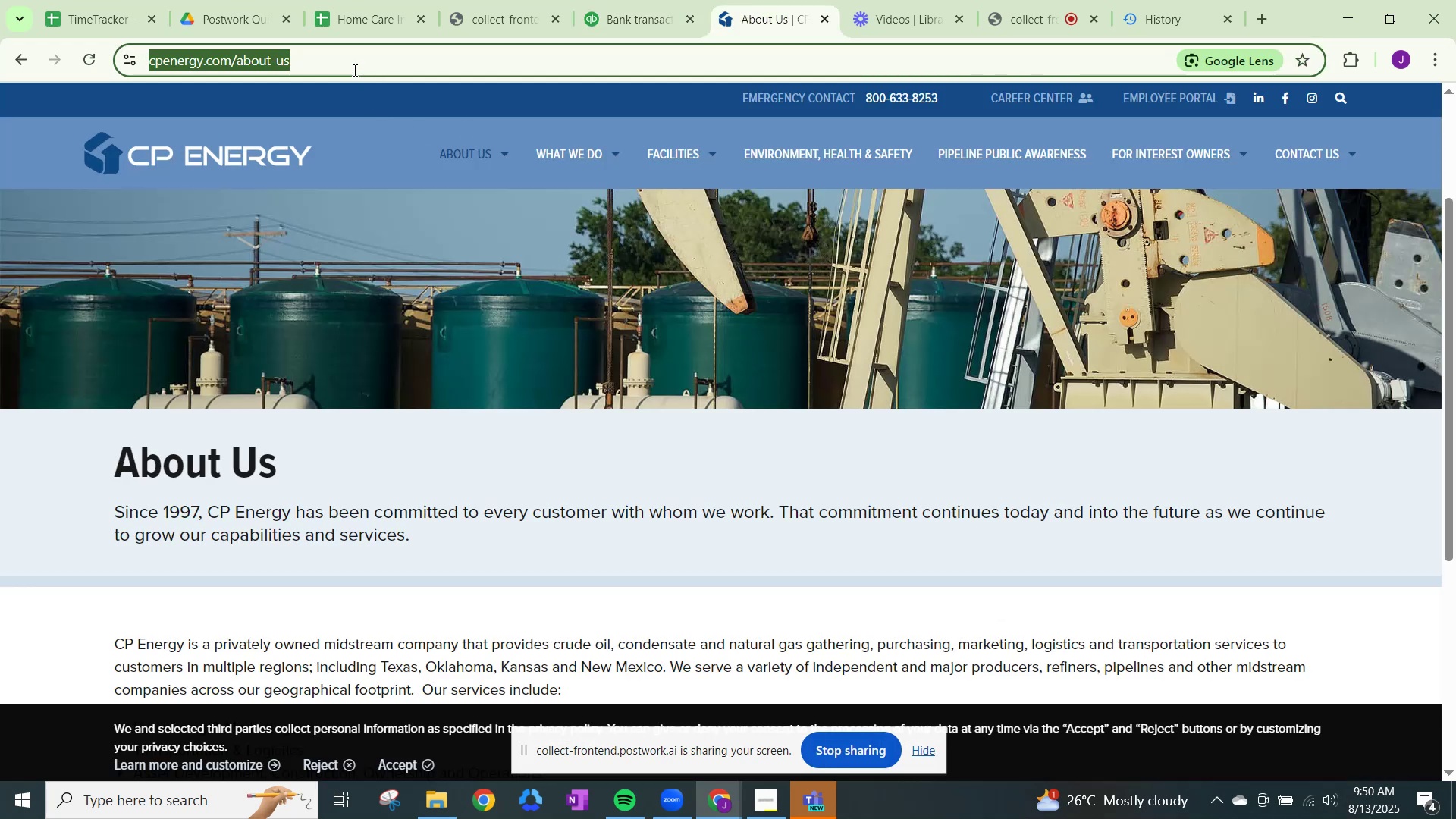 
type(intuit)
 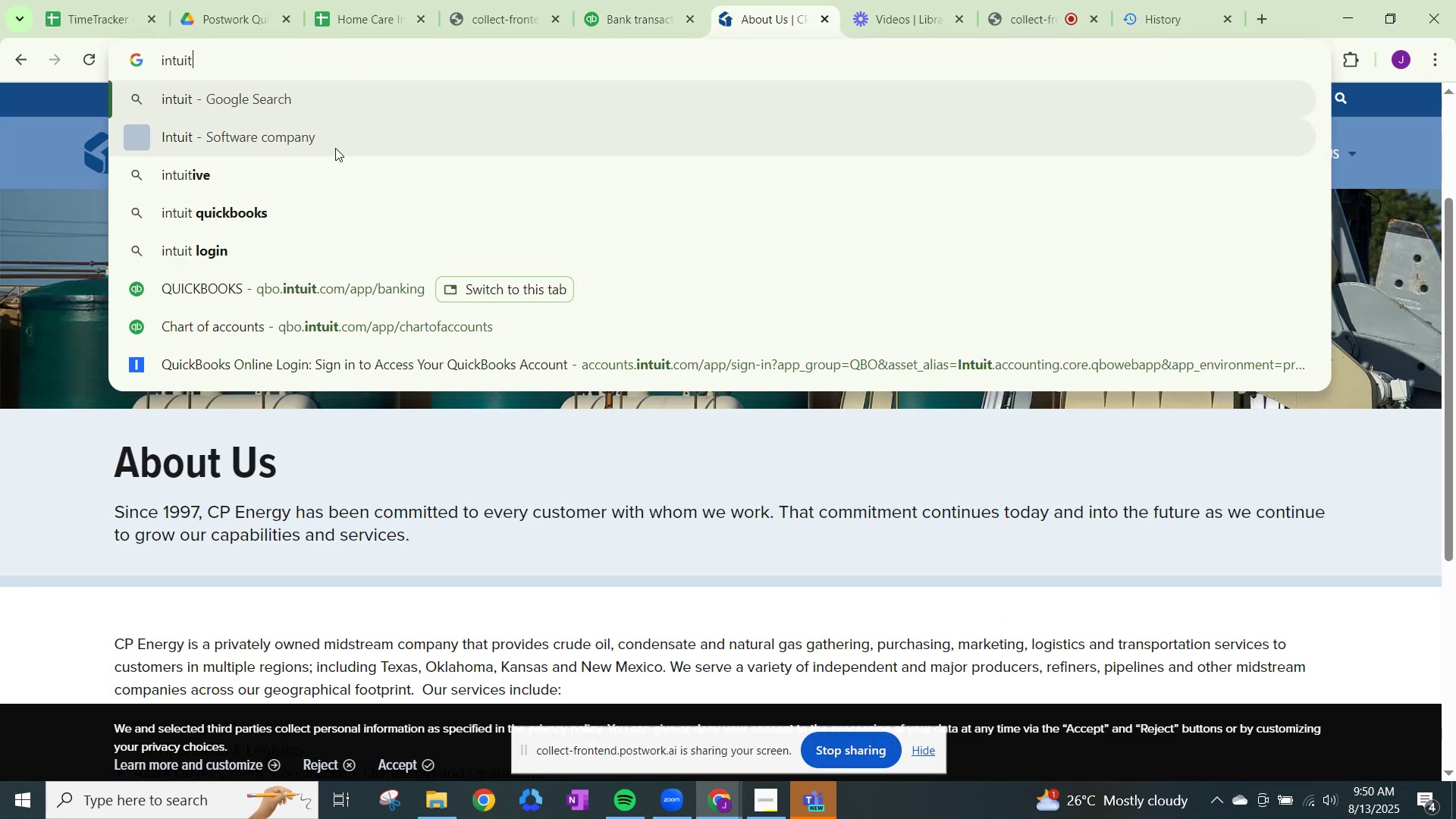 
left_click([334, 146])
 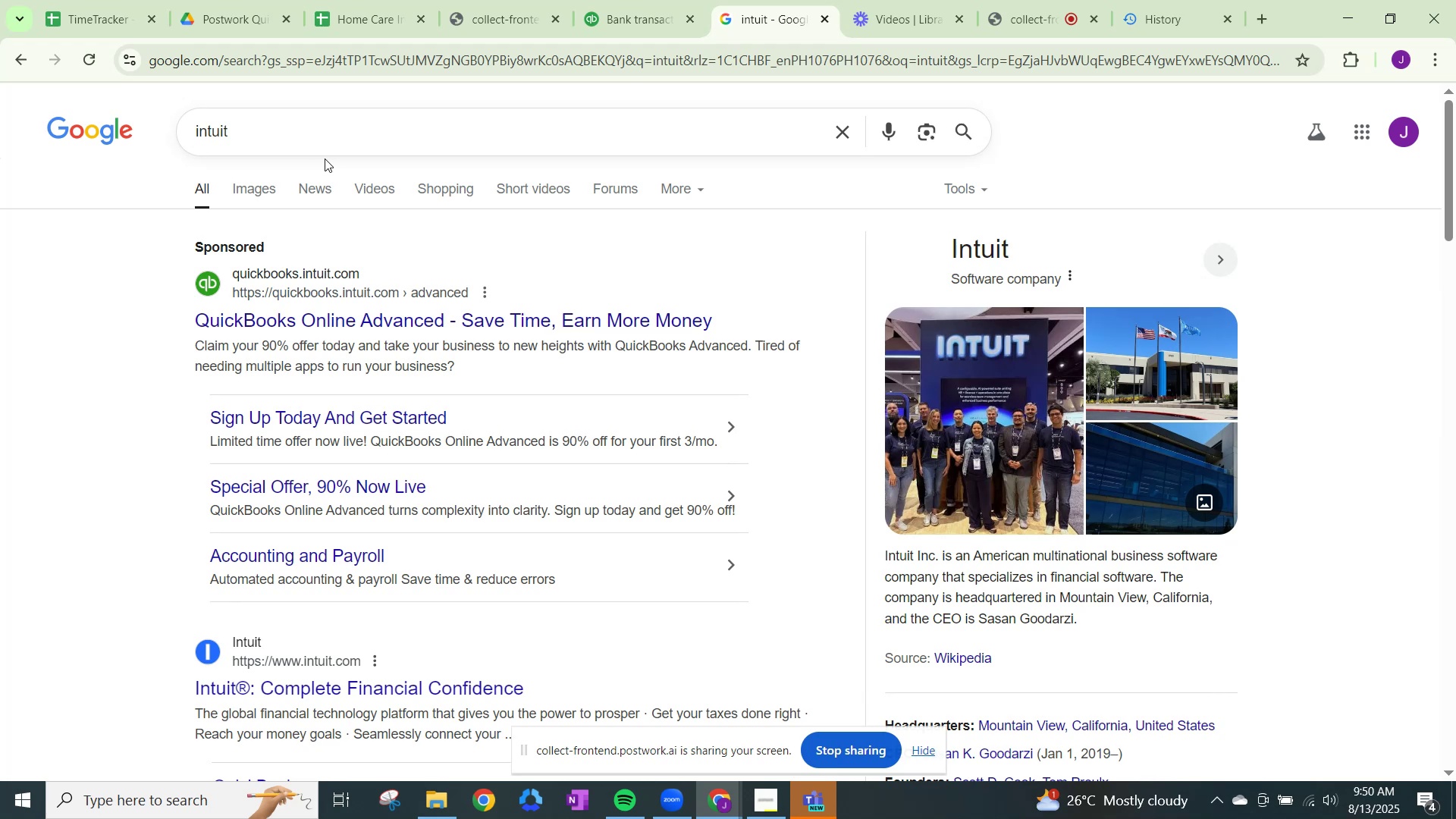 
wait(16.98)
 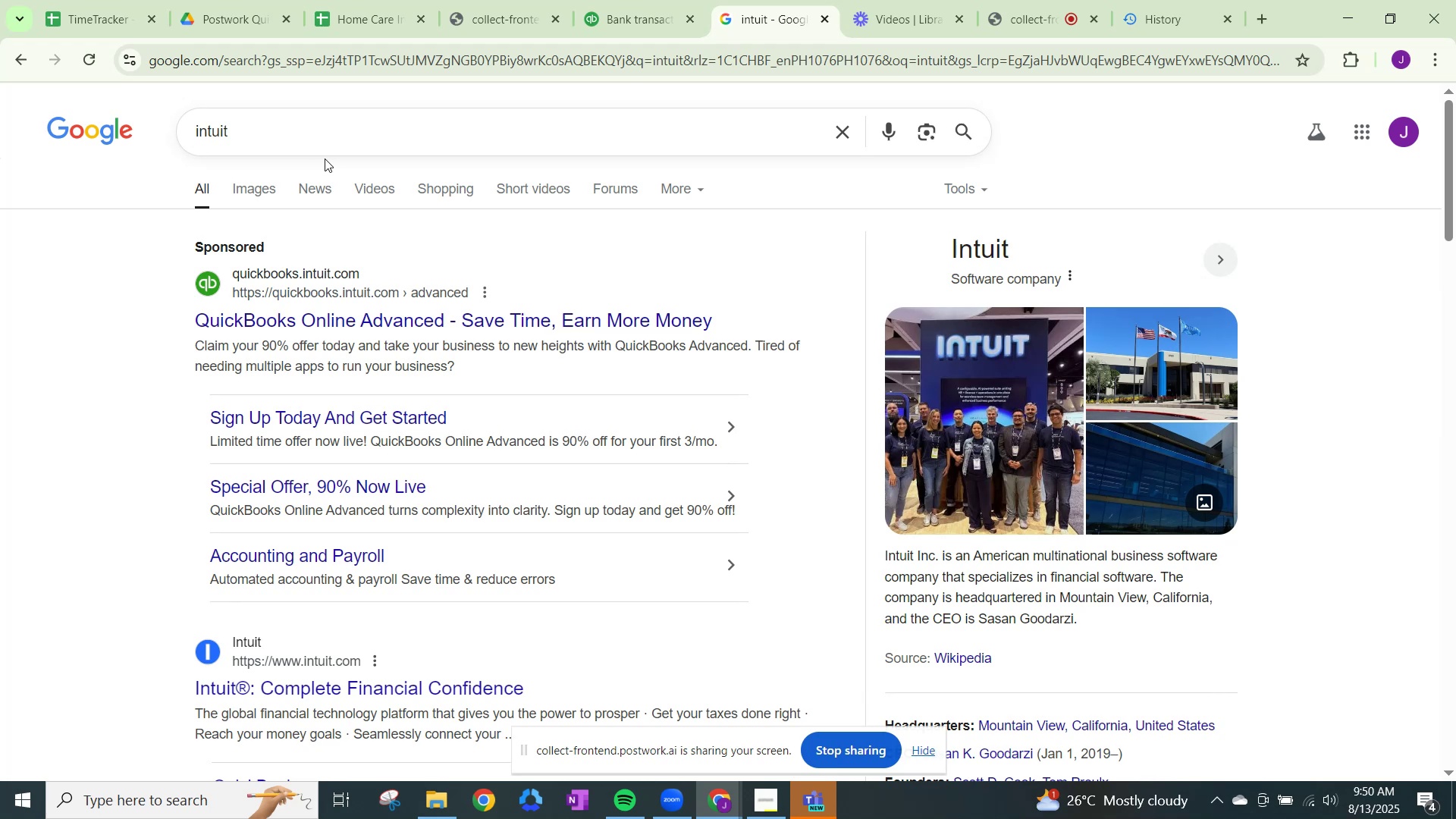 
scroll: coordinate [553, 382], scroll_direction: down, amount: 3.0
 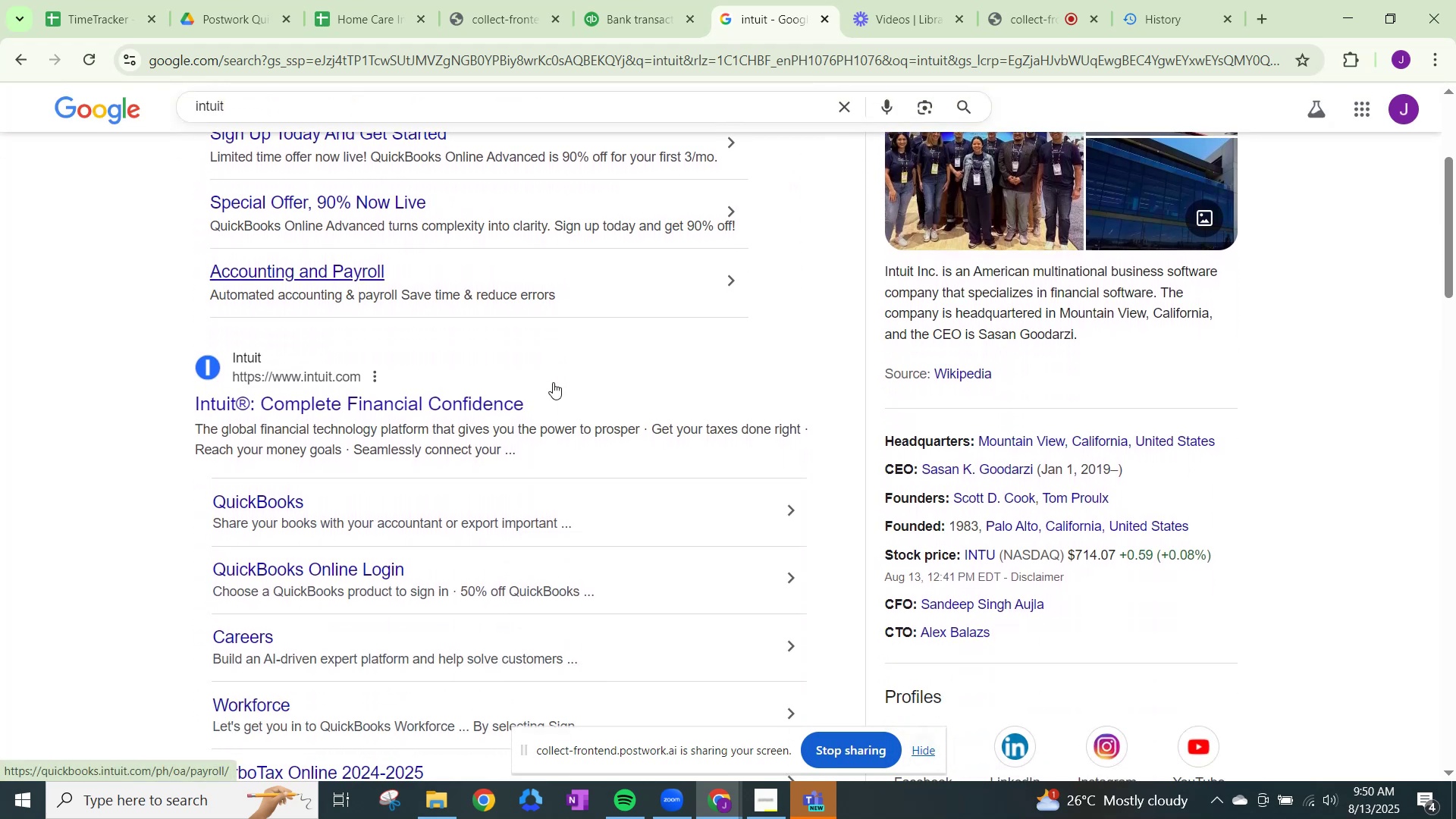 
scroll: coordinate [553, 382], scroll_direction: up, amount: 2.0
 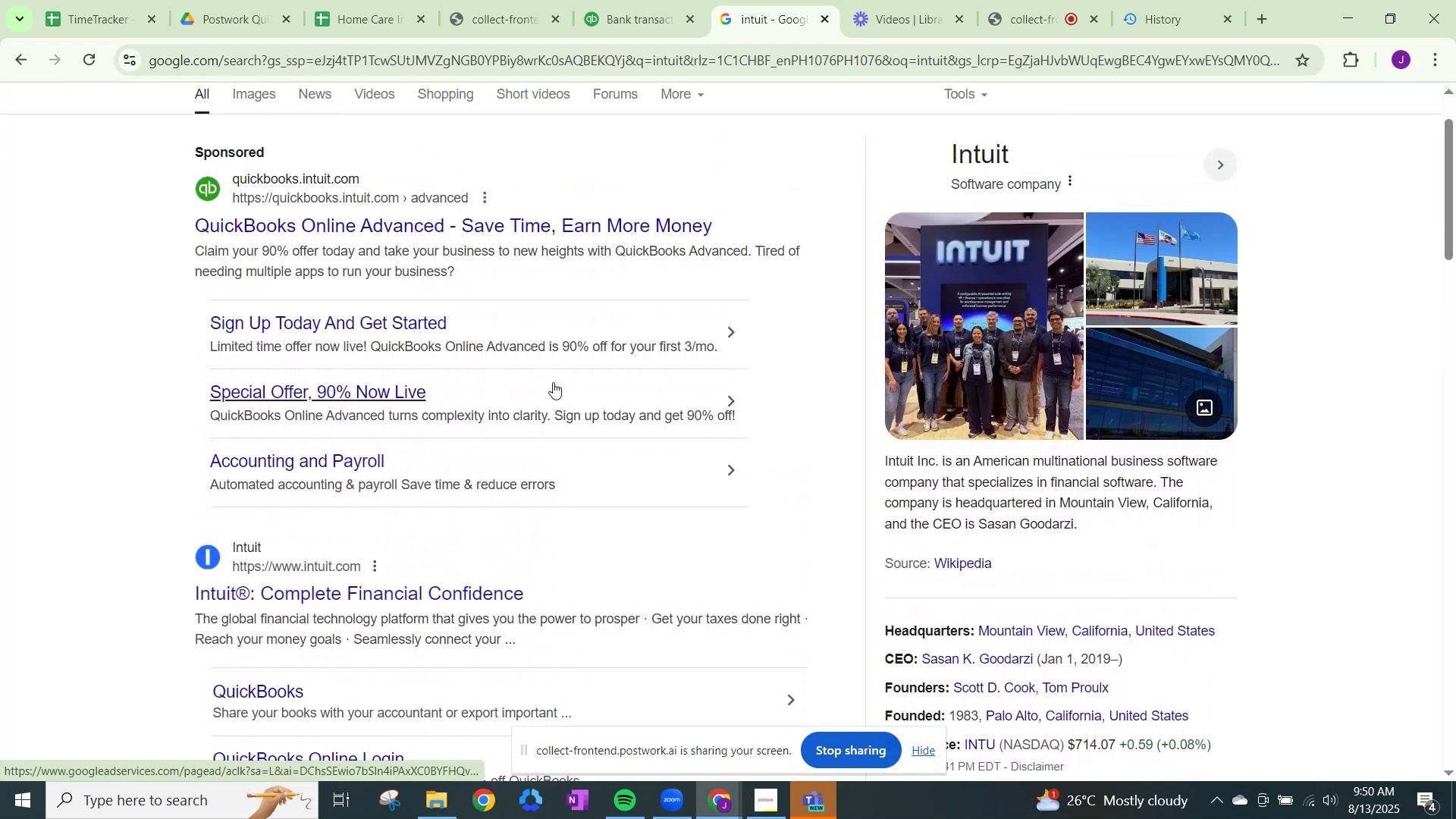 
scroll: coordinate [553, 382], scroll_direction: down, amount: 1.0
 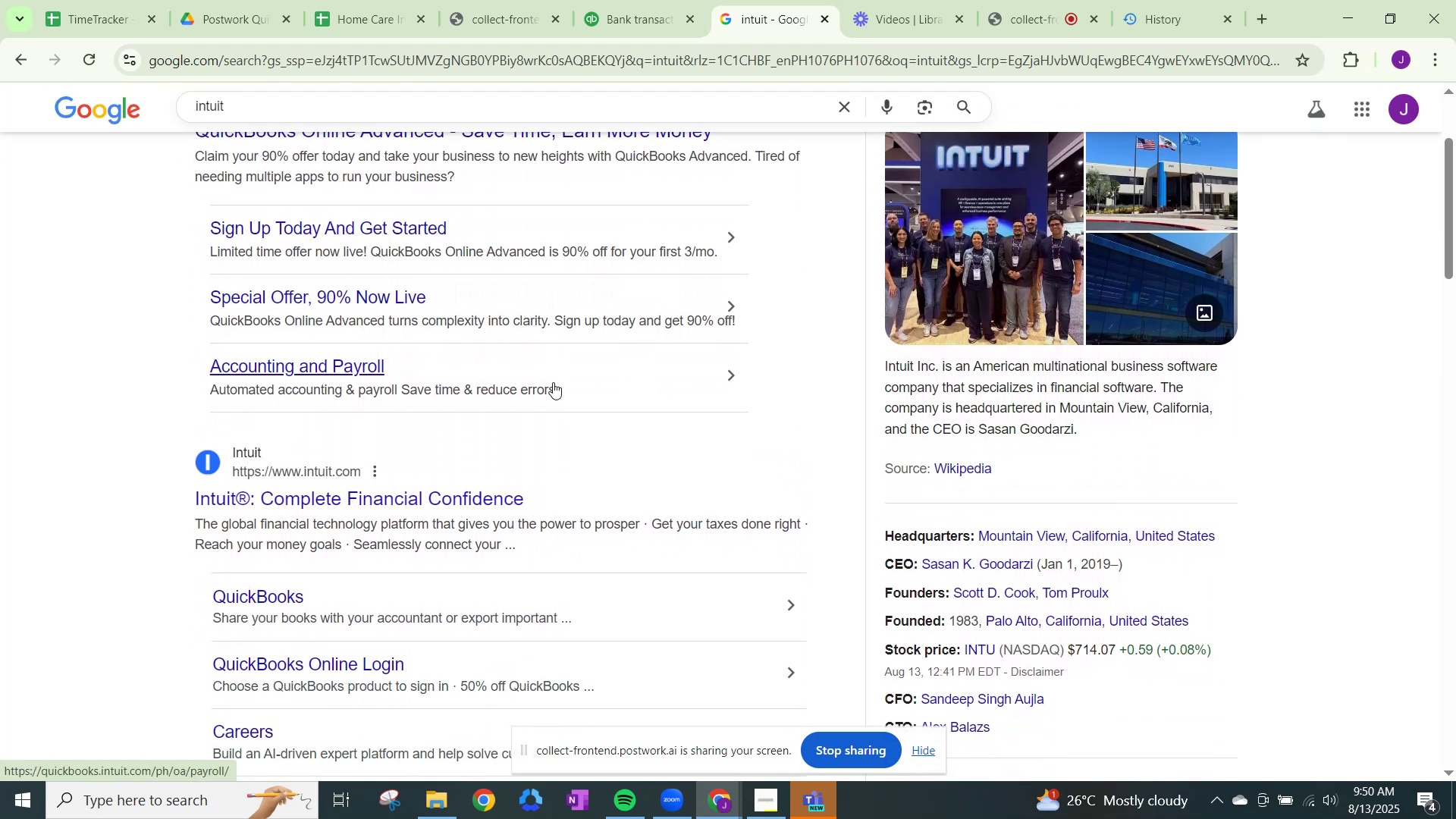 
wait(5.38)
 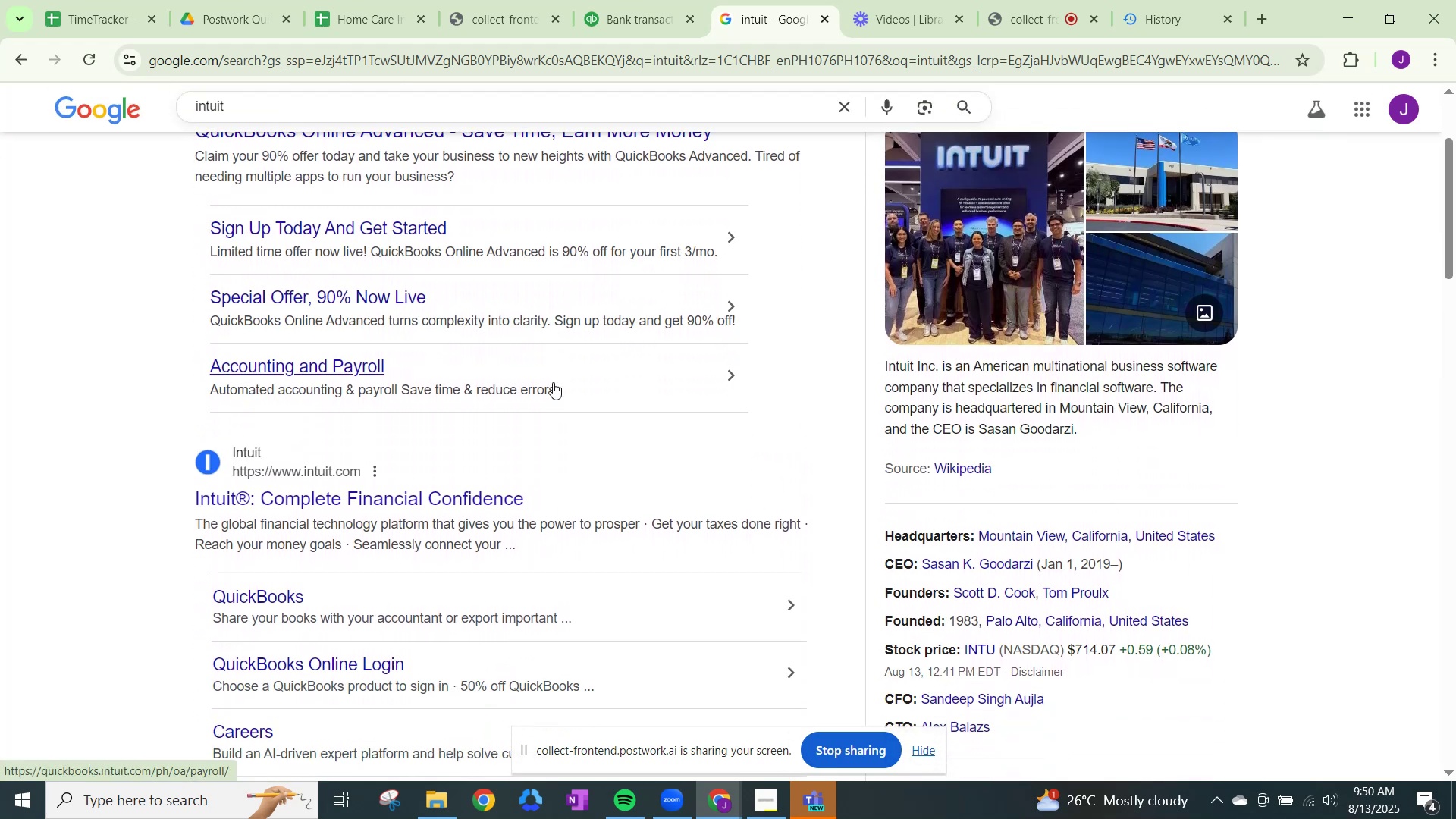 
scroll: coordinate [553, 382], scroll_direction: down, amount: 4.0
 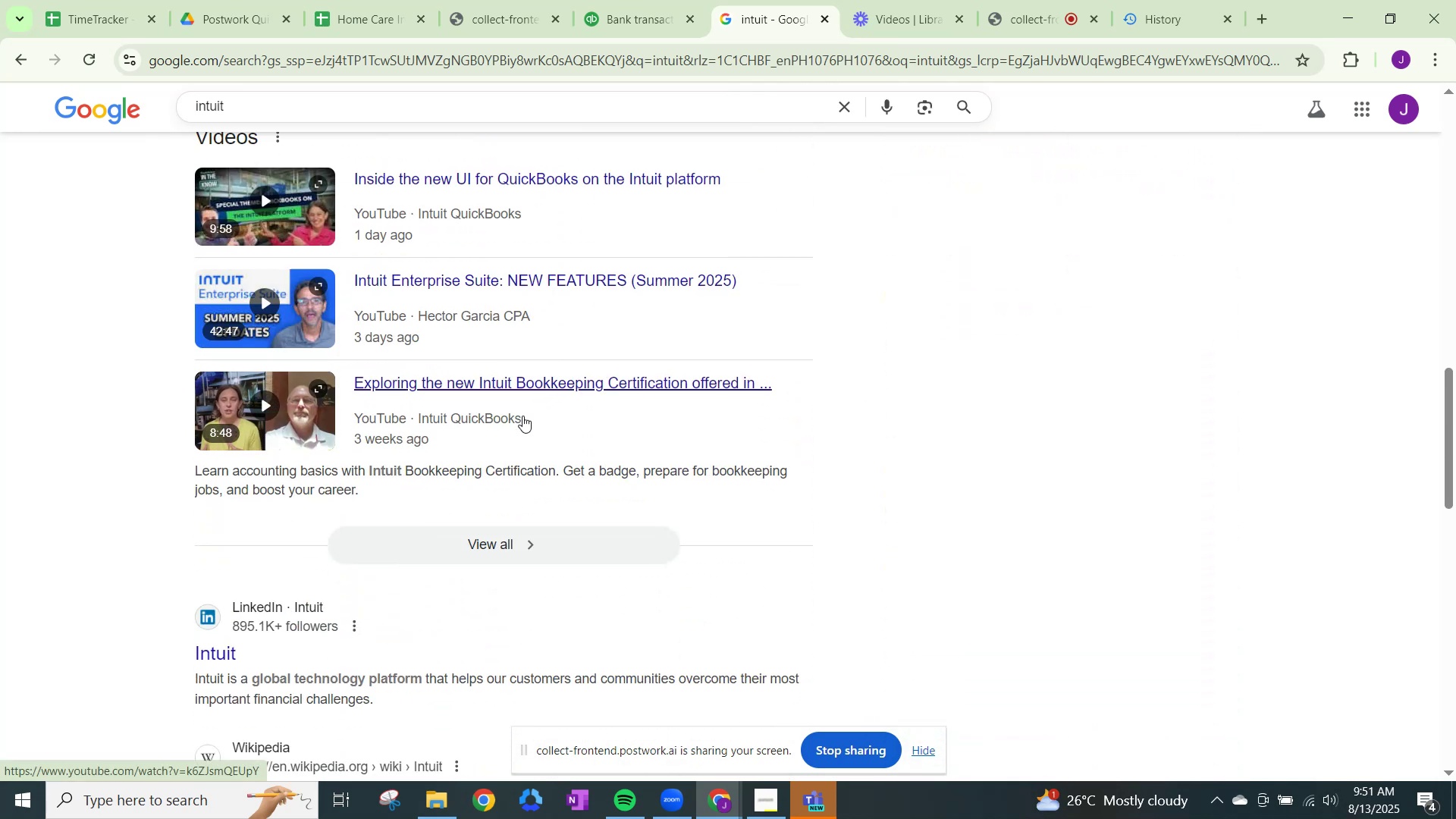 
wait(5.21)
 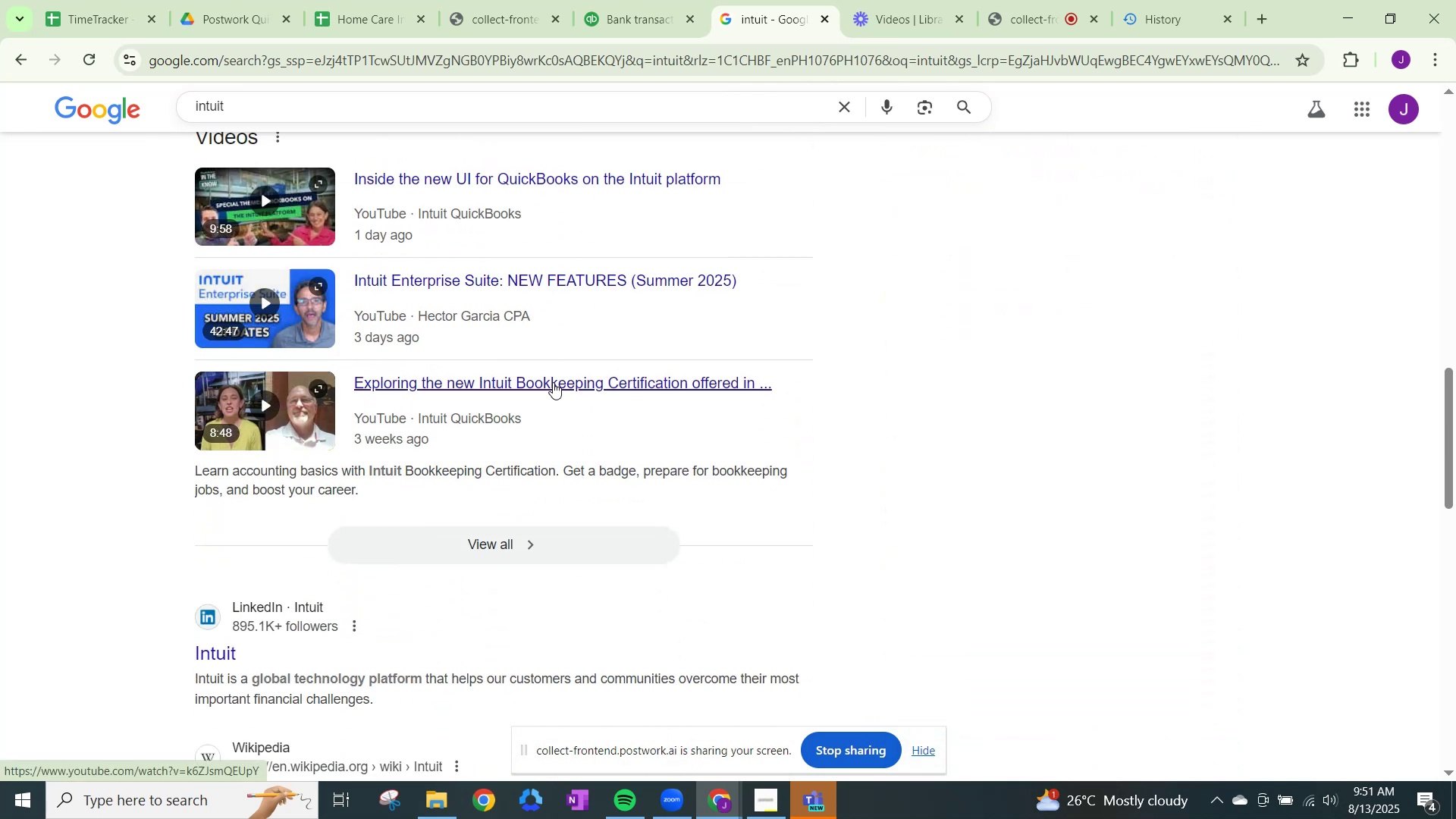 
scroll: coordinate [494, 447], scroll_direction: up, amount: 12.0
 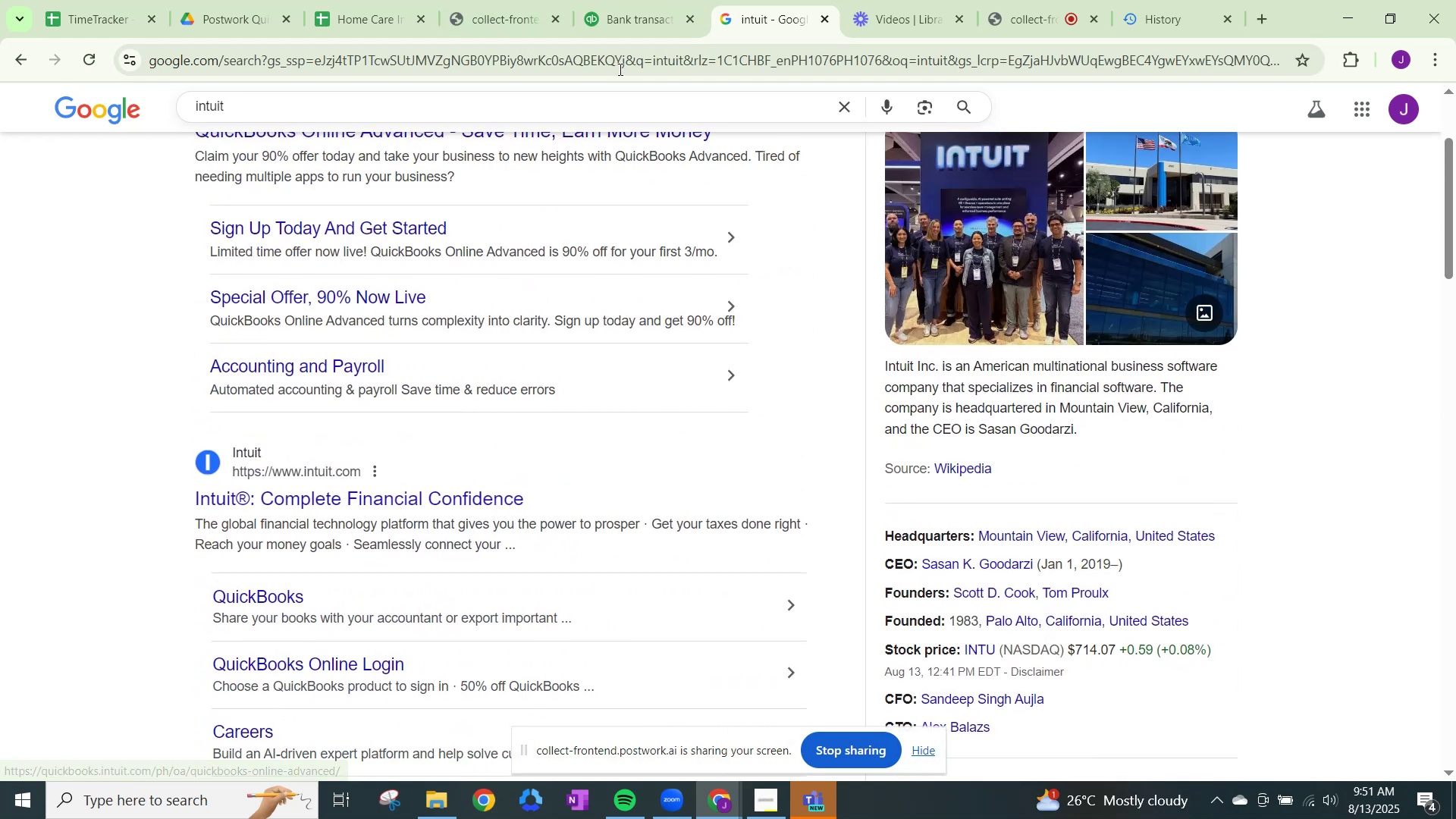 
left_click([632, 14])
 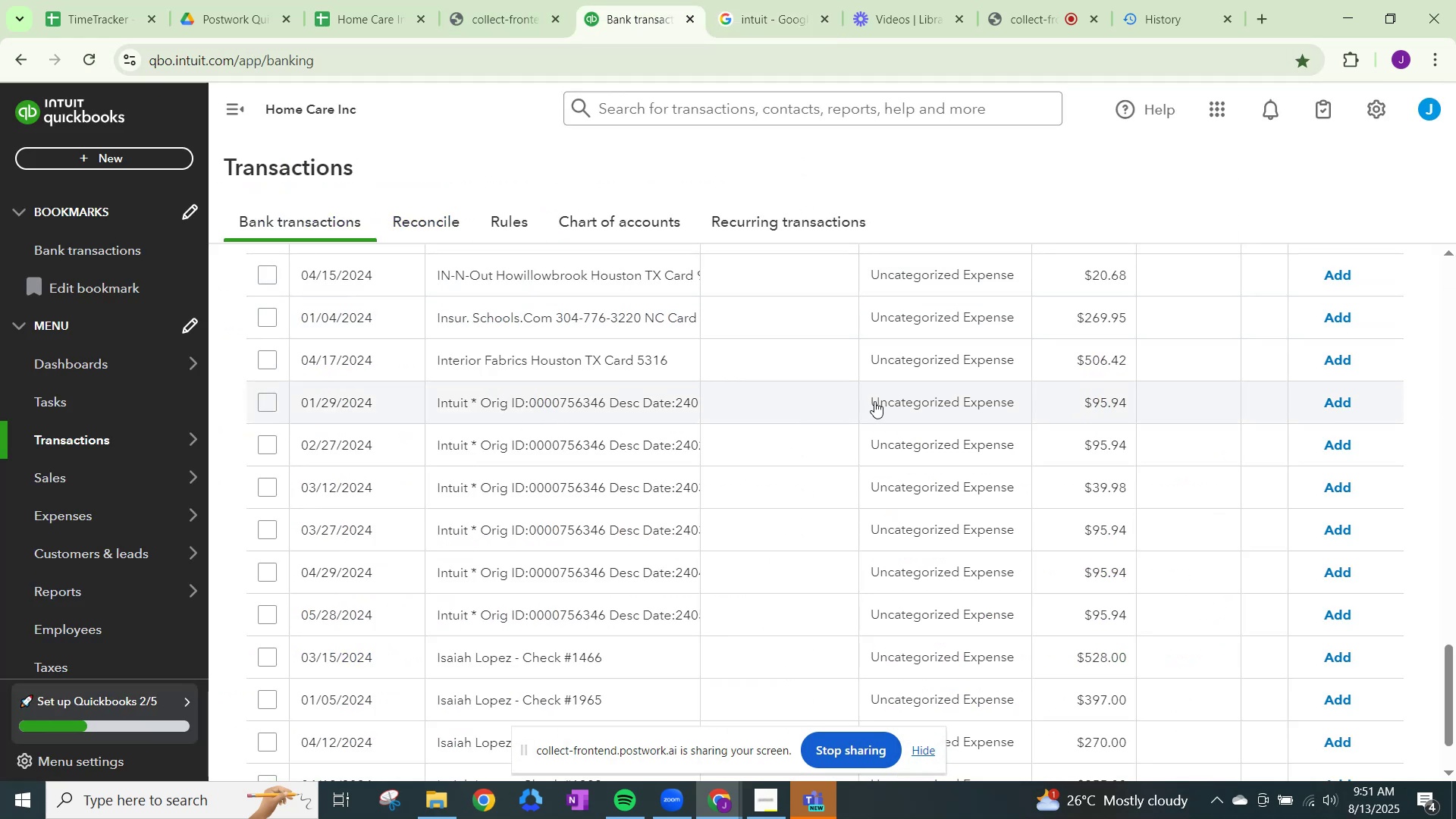 
left_click([874, 401])
 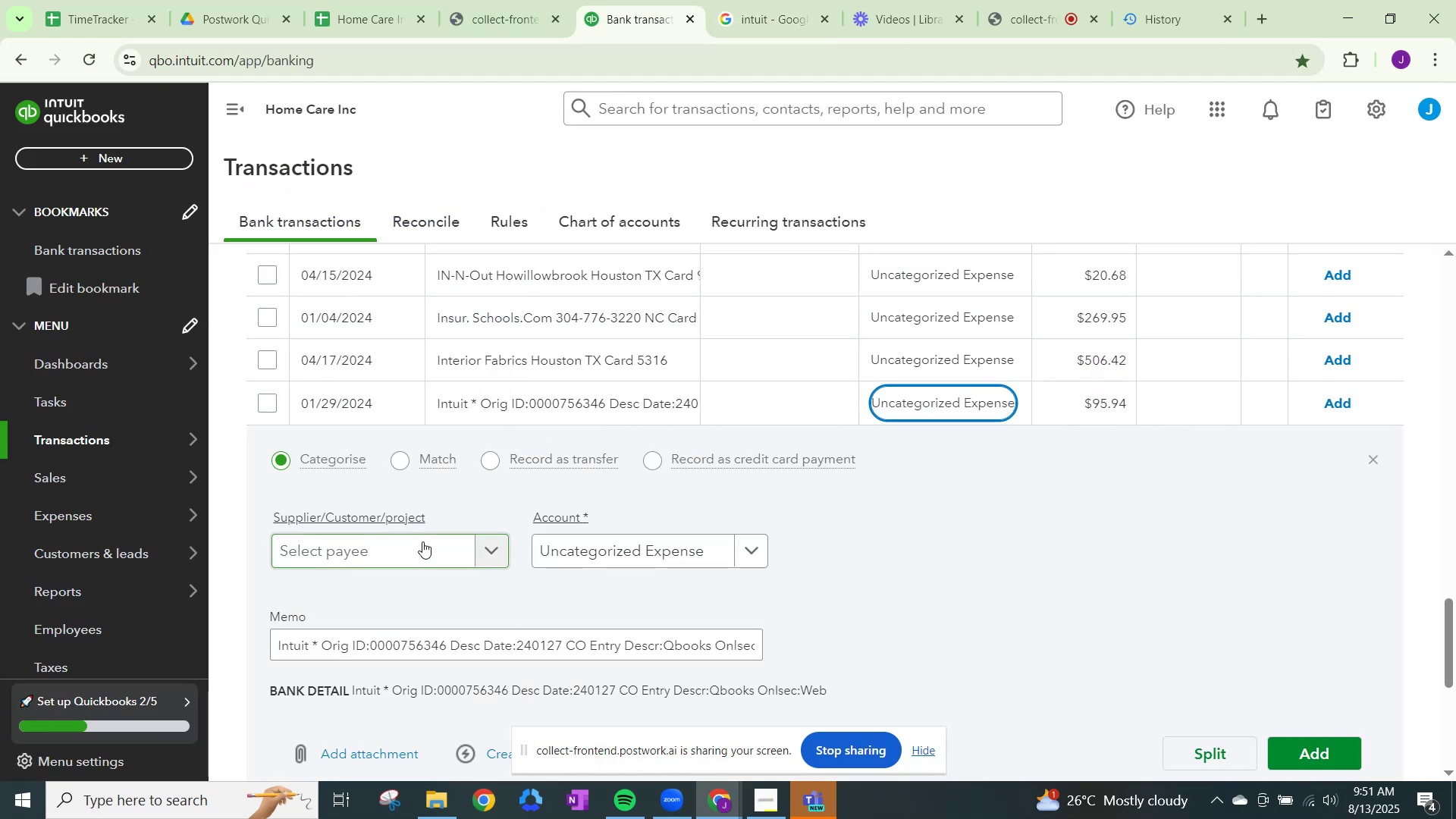 
left_click([425, 544])
 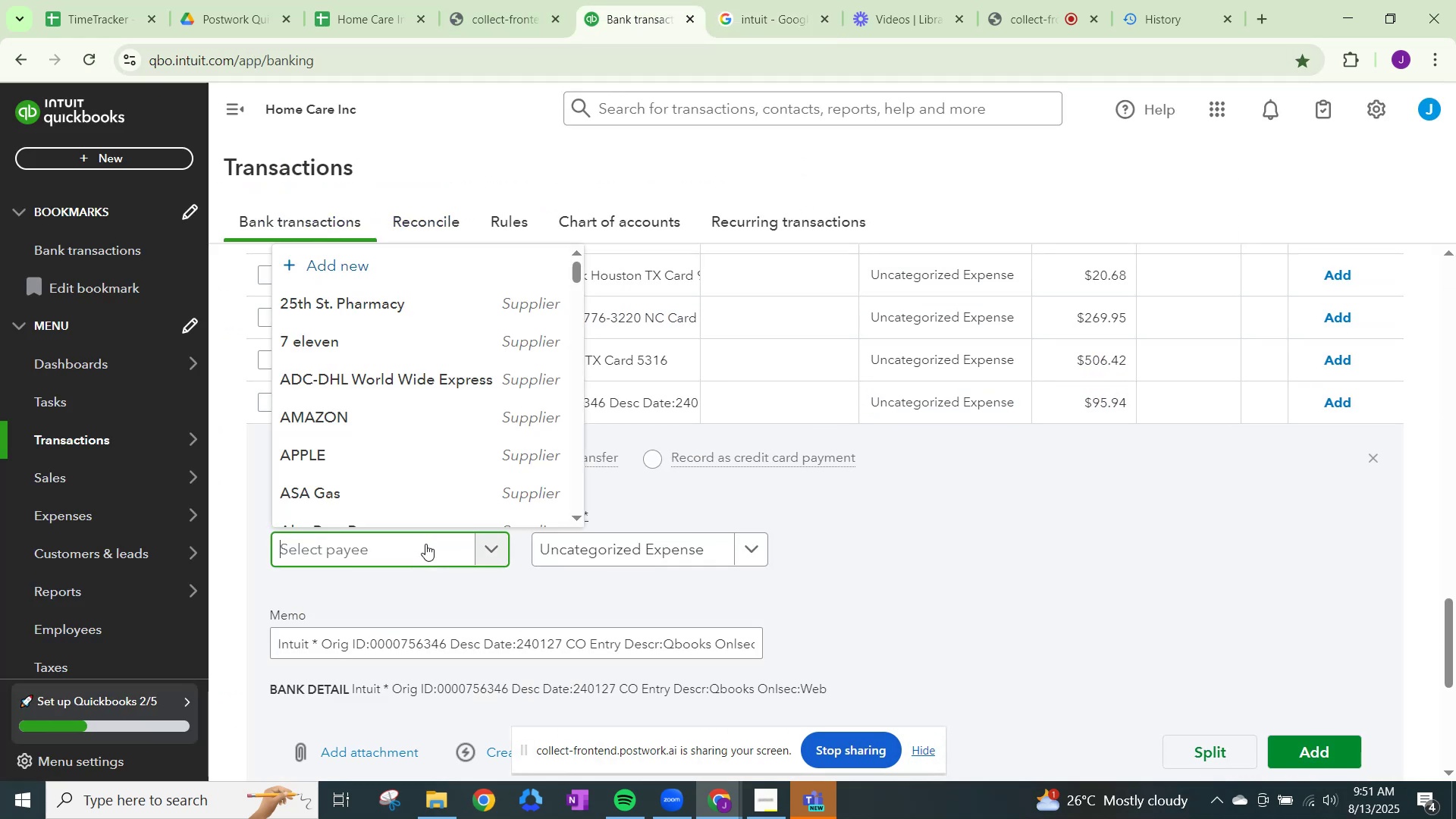 
type(Intuit)
 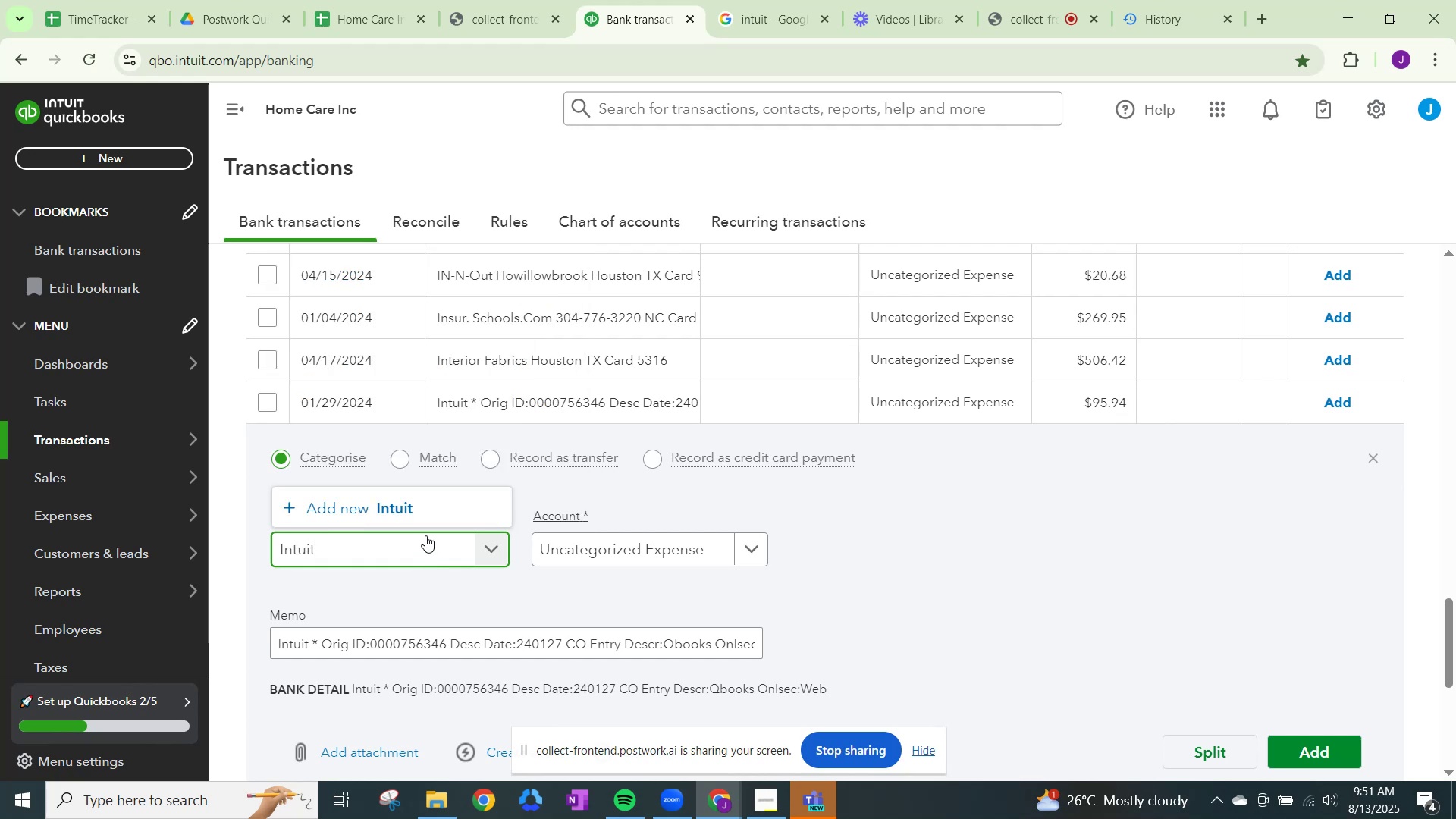 
left_click([431, 513])
 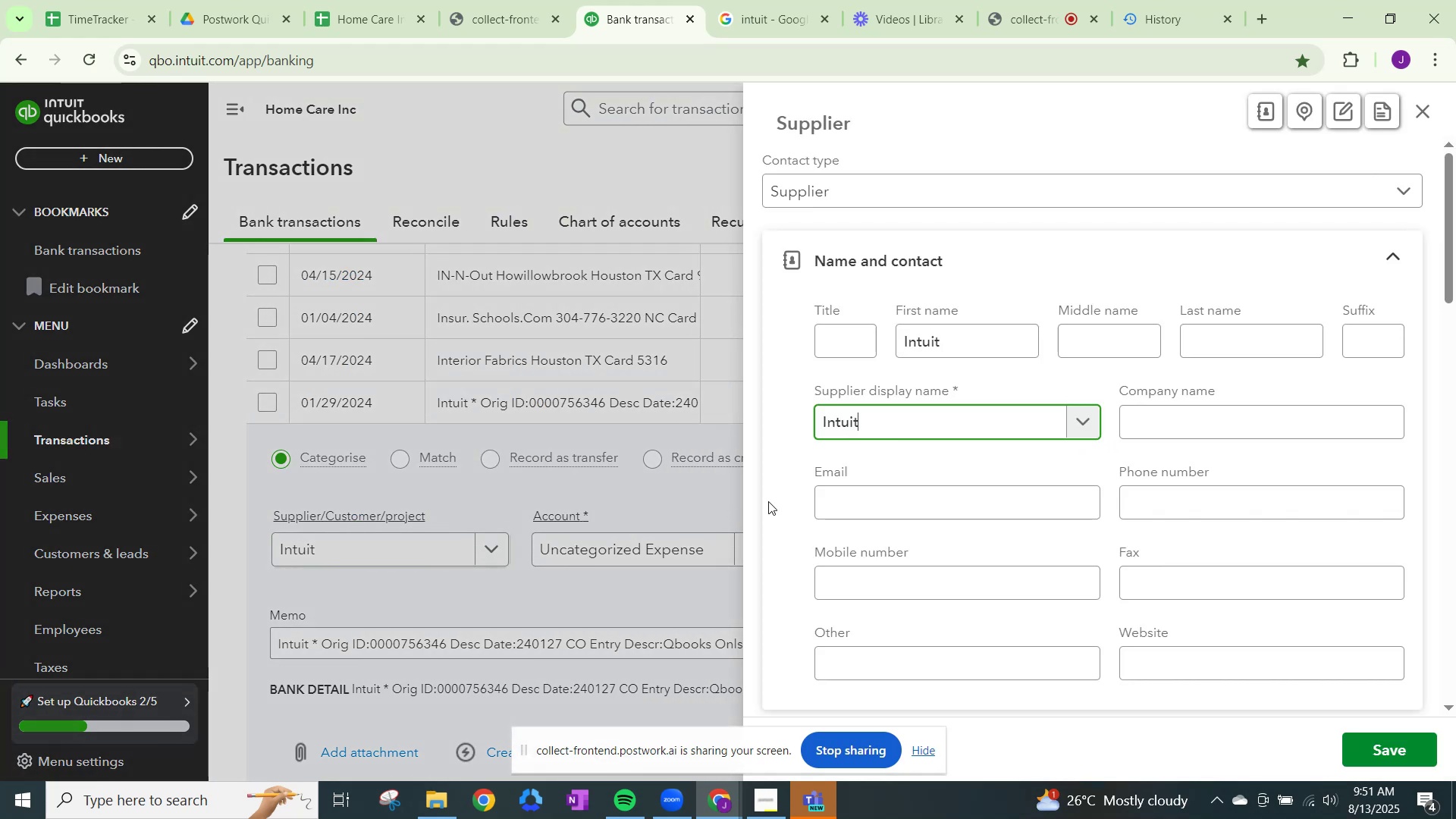 
scroll: coordinate [970, 582], scroll_direction: down, amount: 14.0
 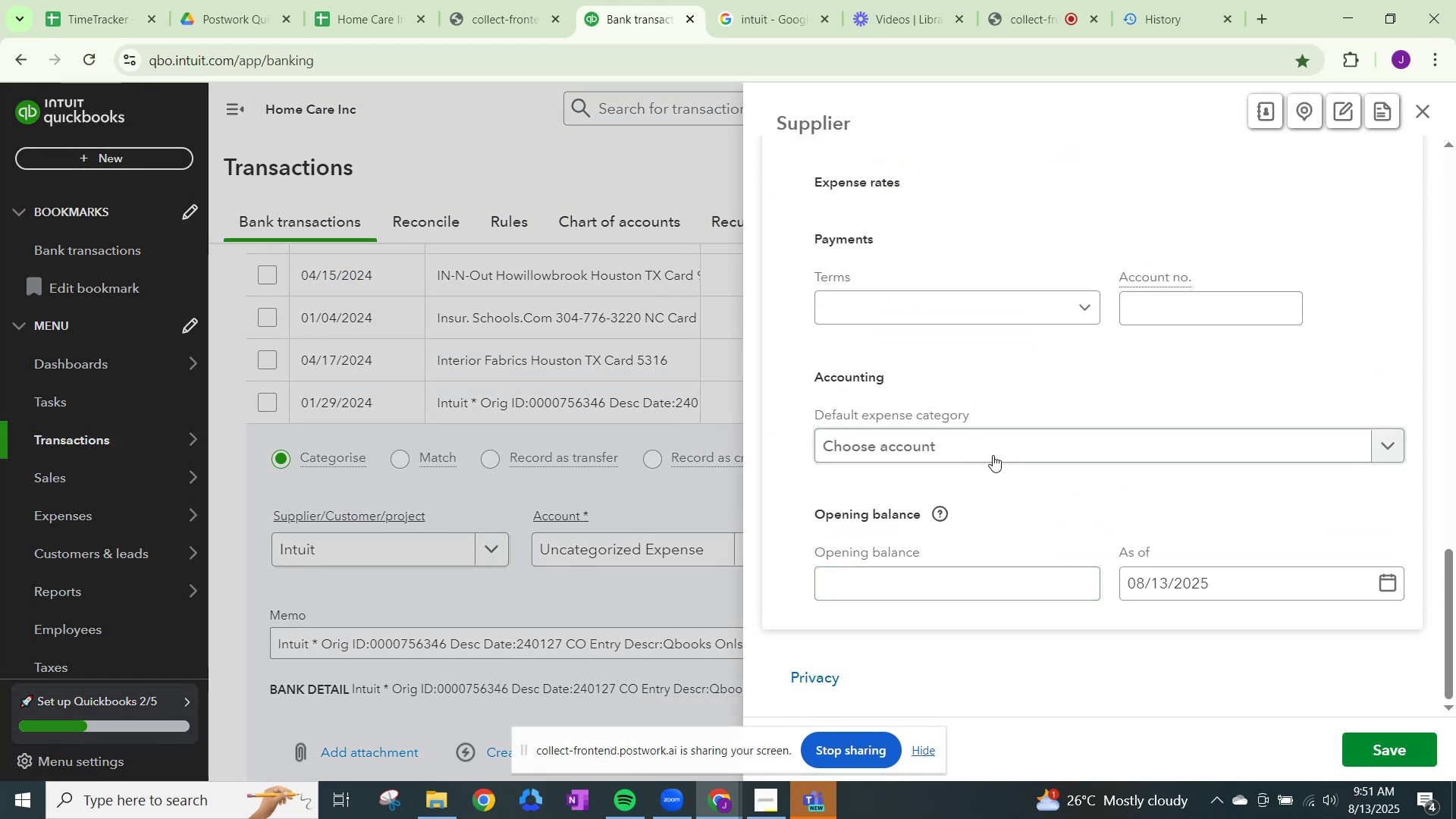 
left_click([1000, 444])
 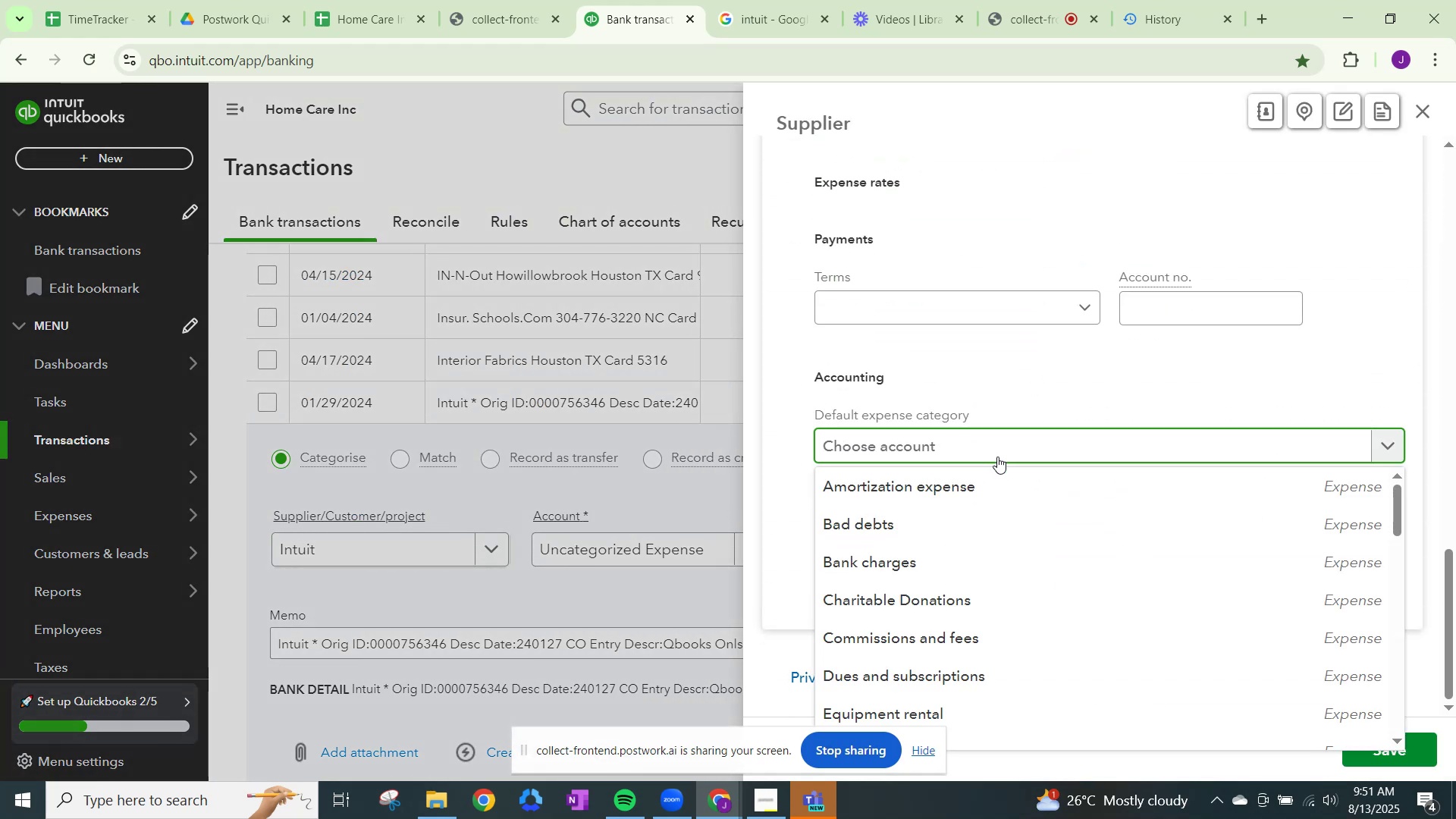 
mouse_move([993, 488])
 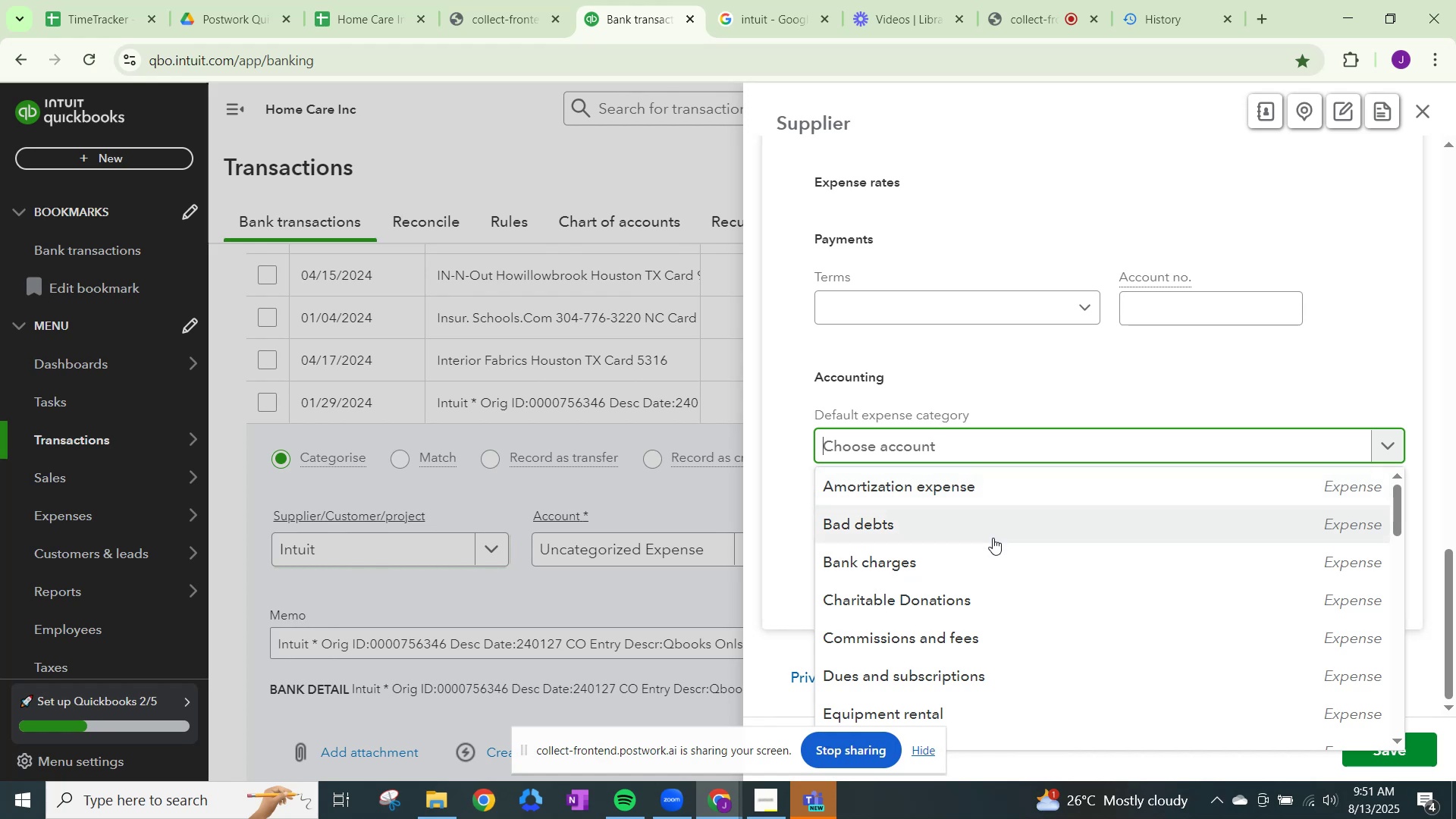 
scroll: coordinate [990, 565], scroll_direction: down, amount: 1.0
 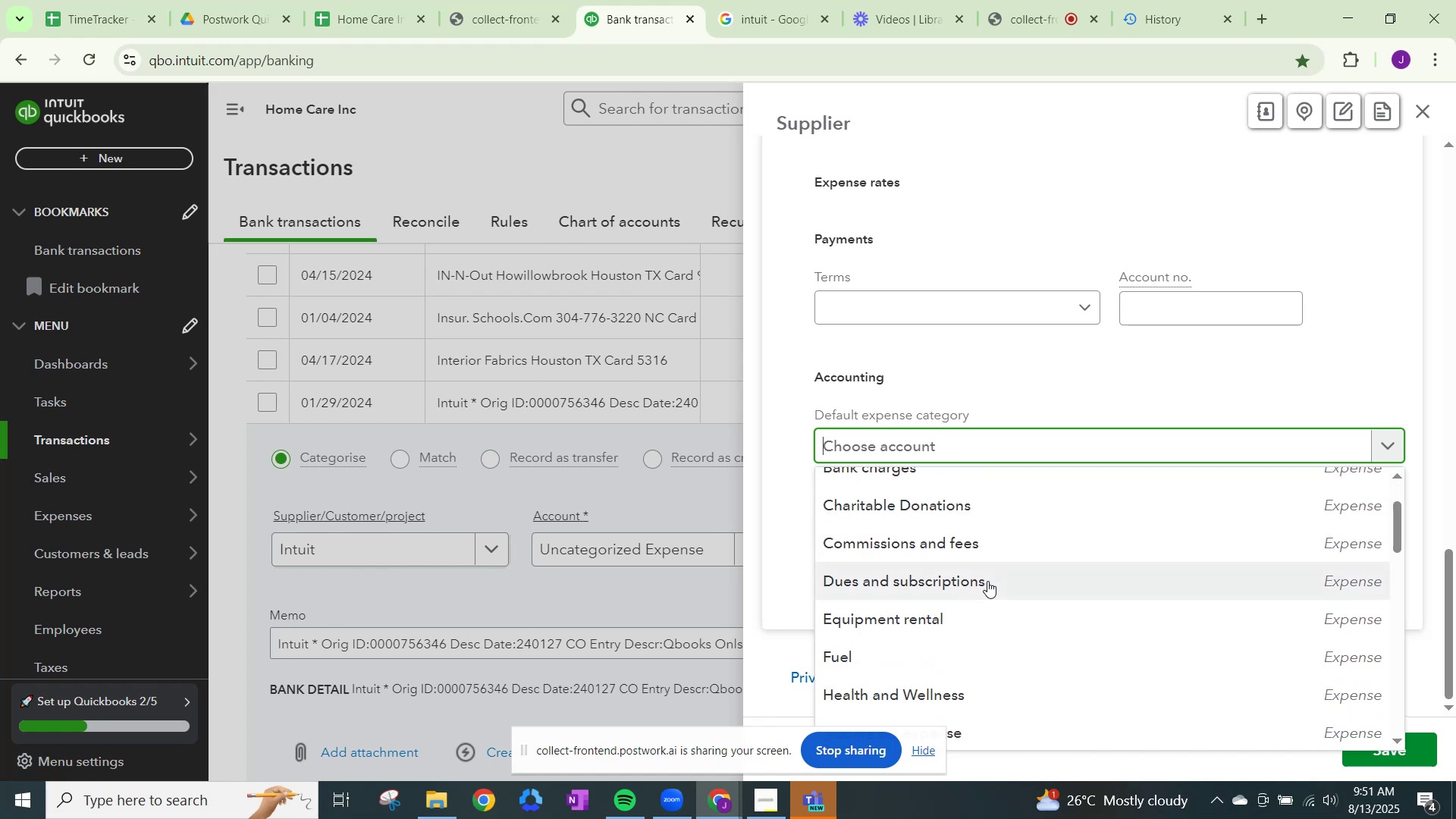 
wait(6.49)
 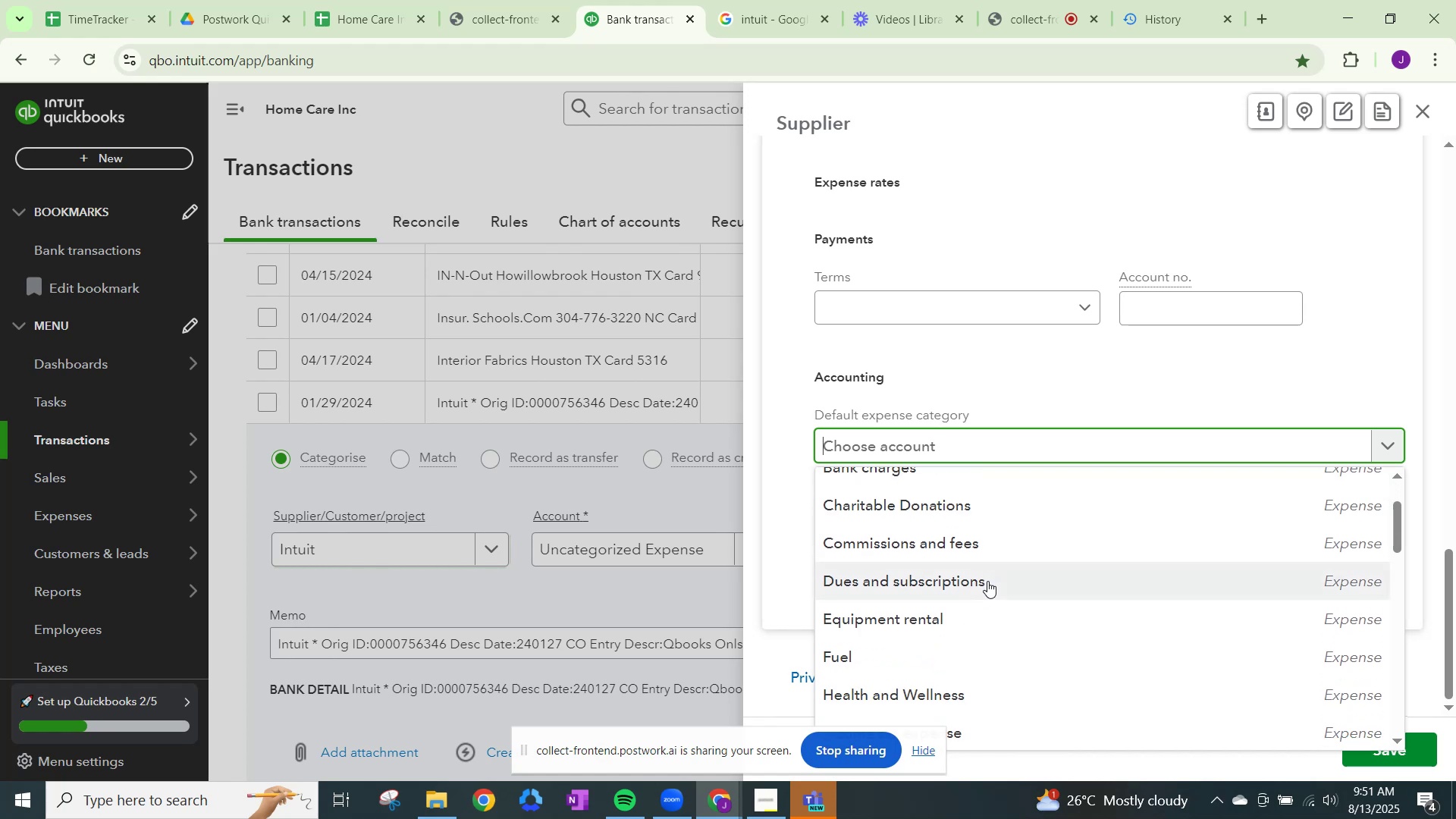 
scroll: coordinate [987, 582], scroll_direction: down, amount: 4.0
 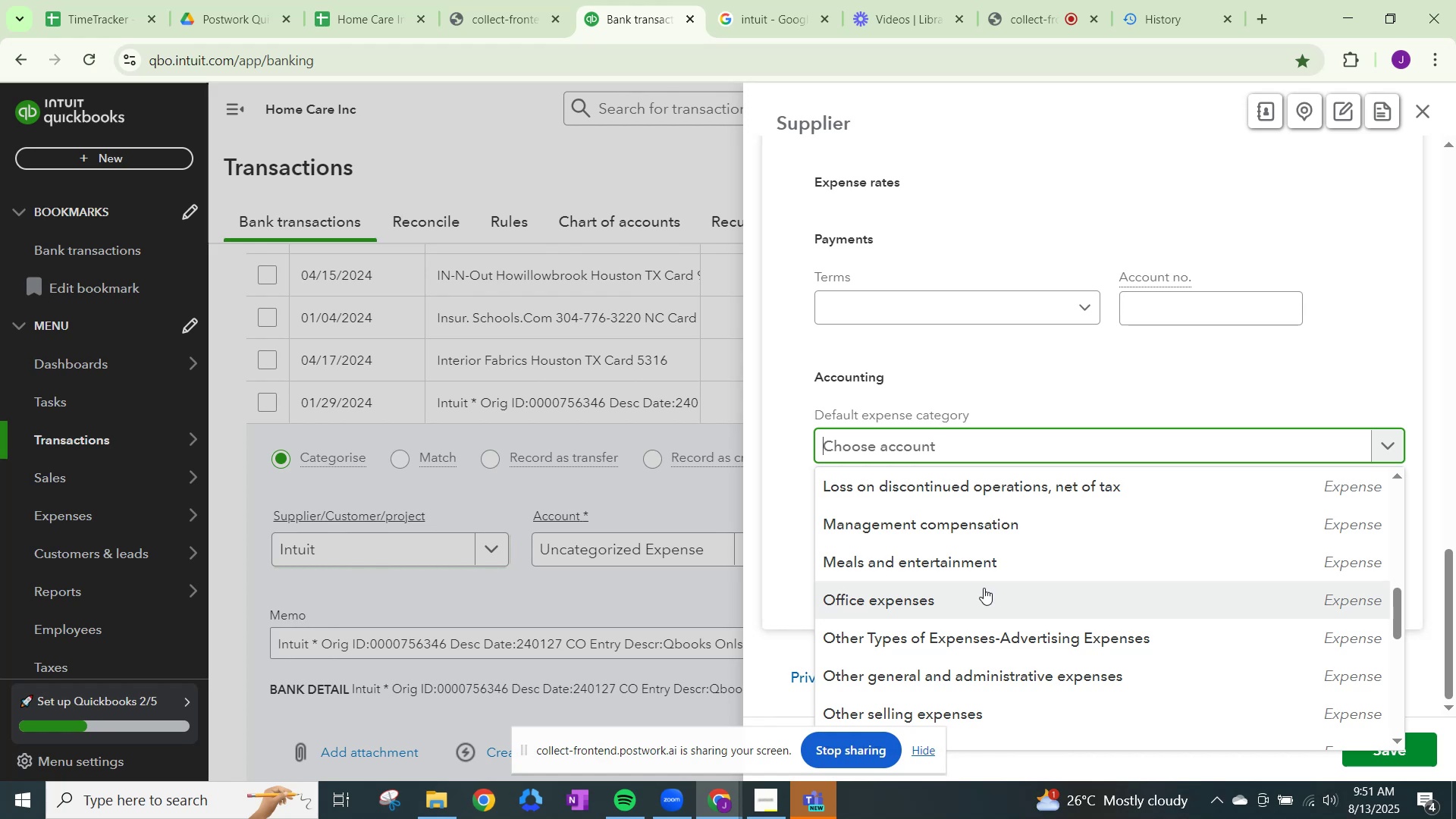 
wait(12.55)
 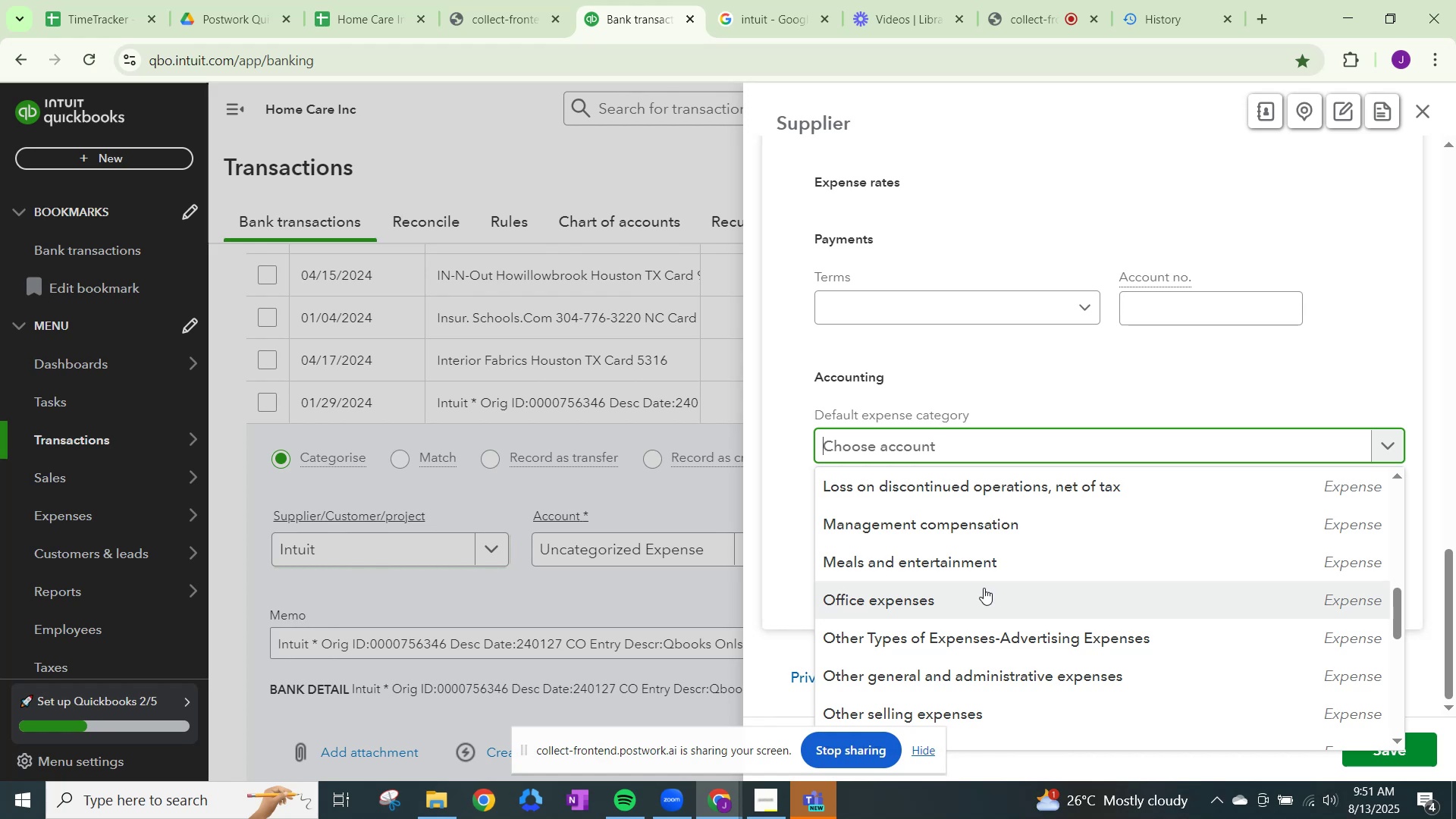 
left_click([982, 666])
 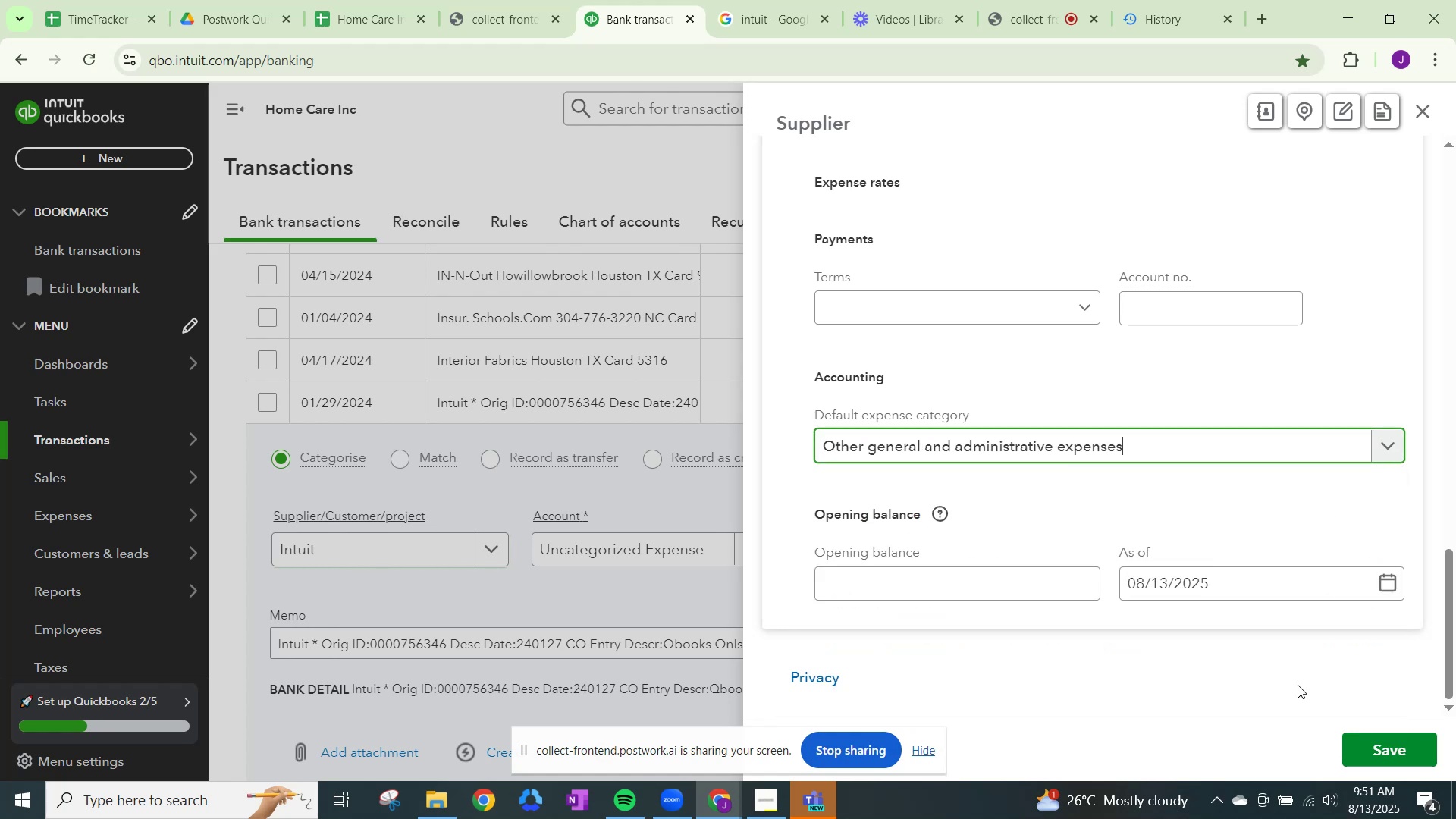 
left_click([1385, 739])
 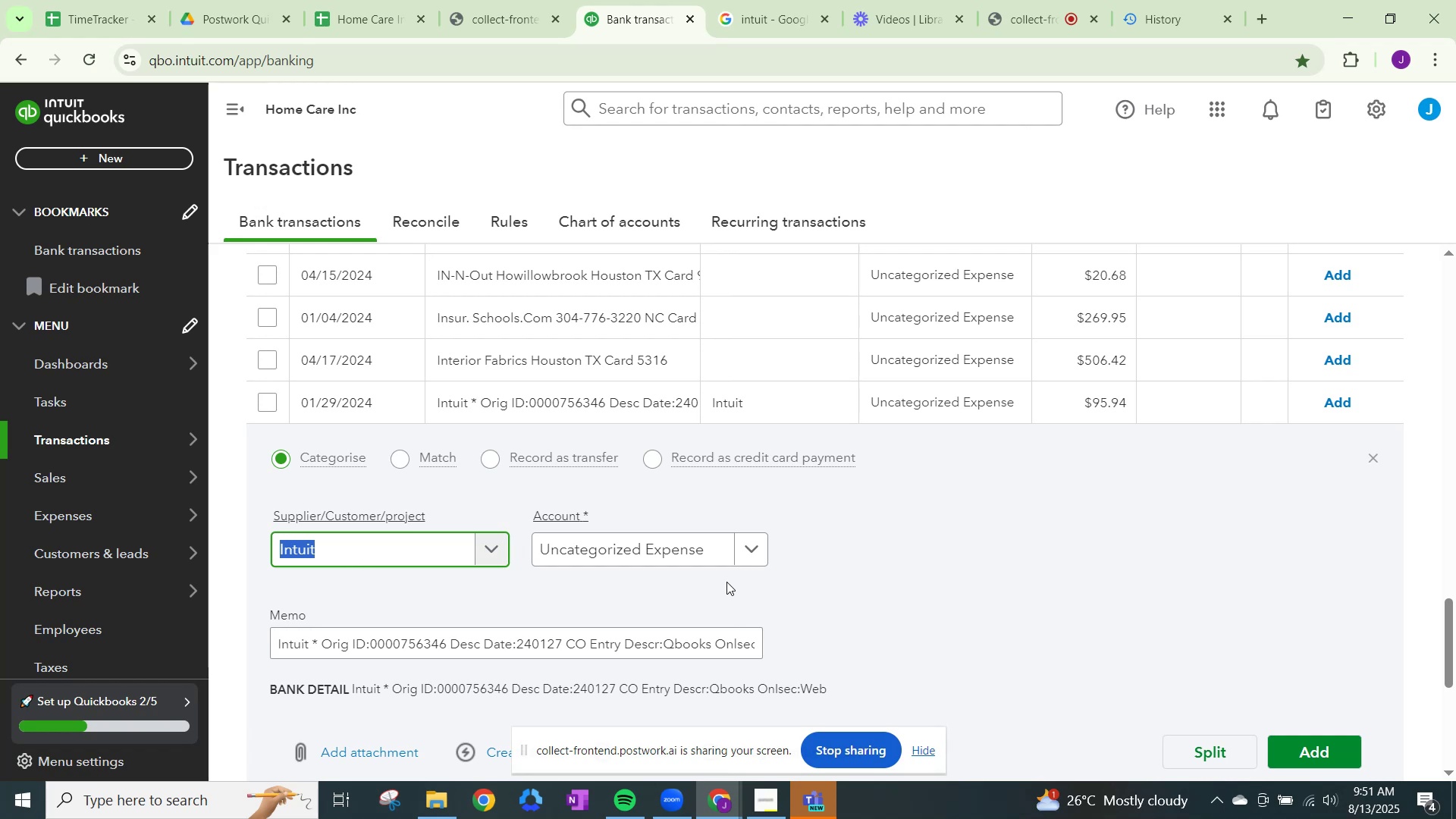 
left_click([695, 550])
 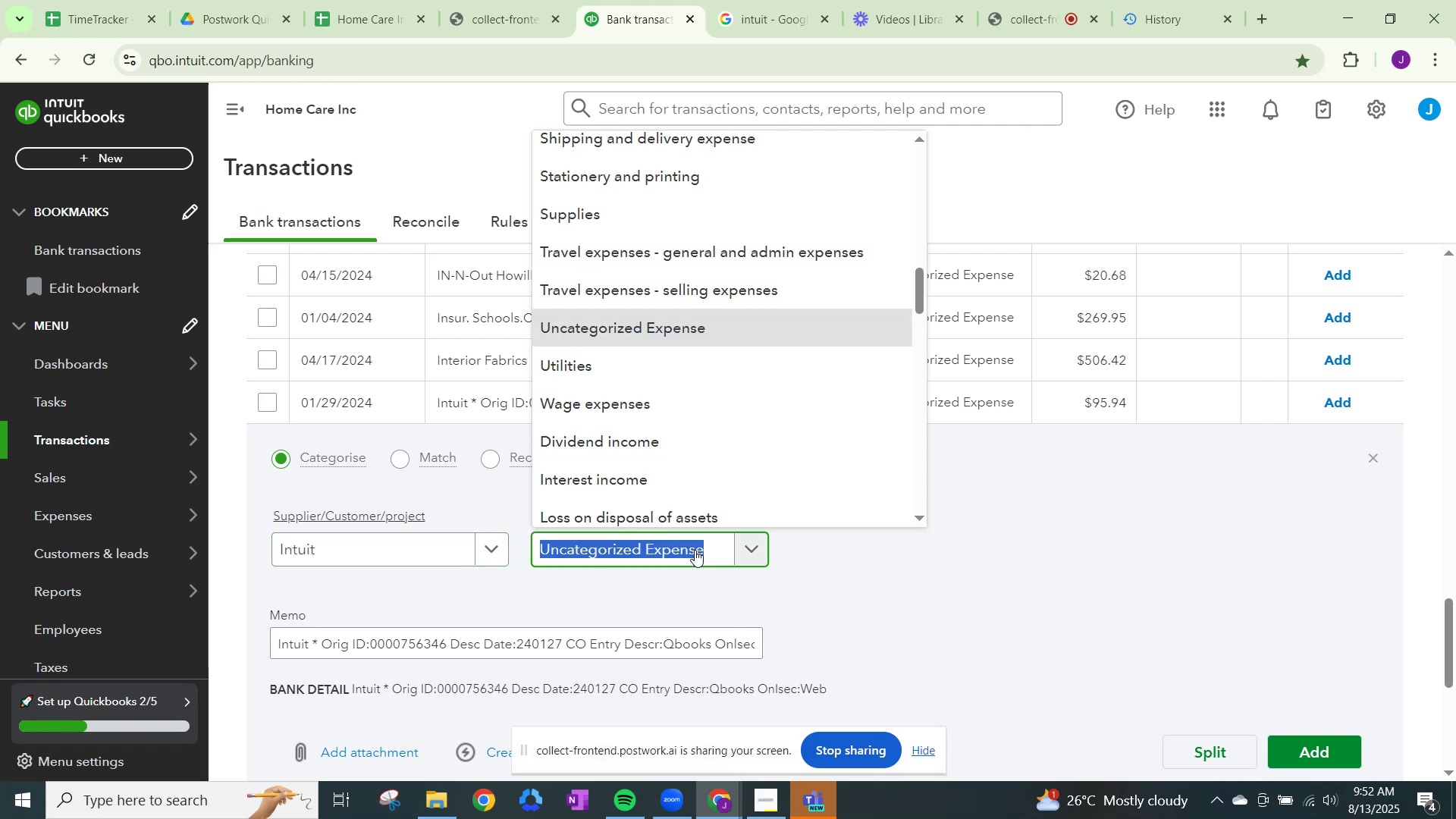 
key(Control+V)
 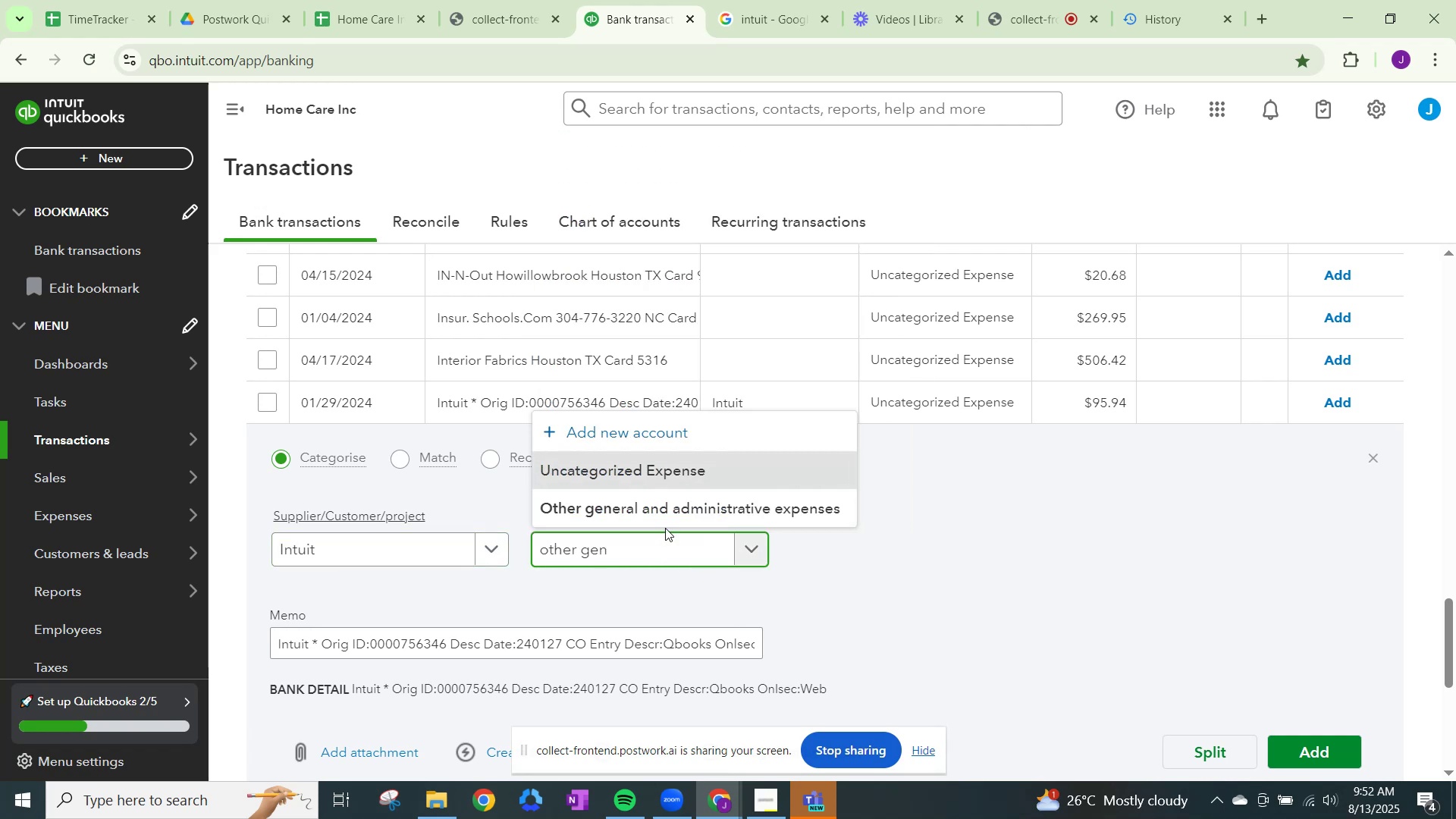 
left_click([664, 507])
 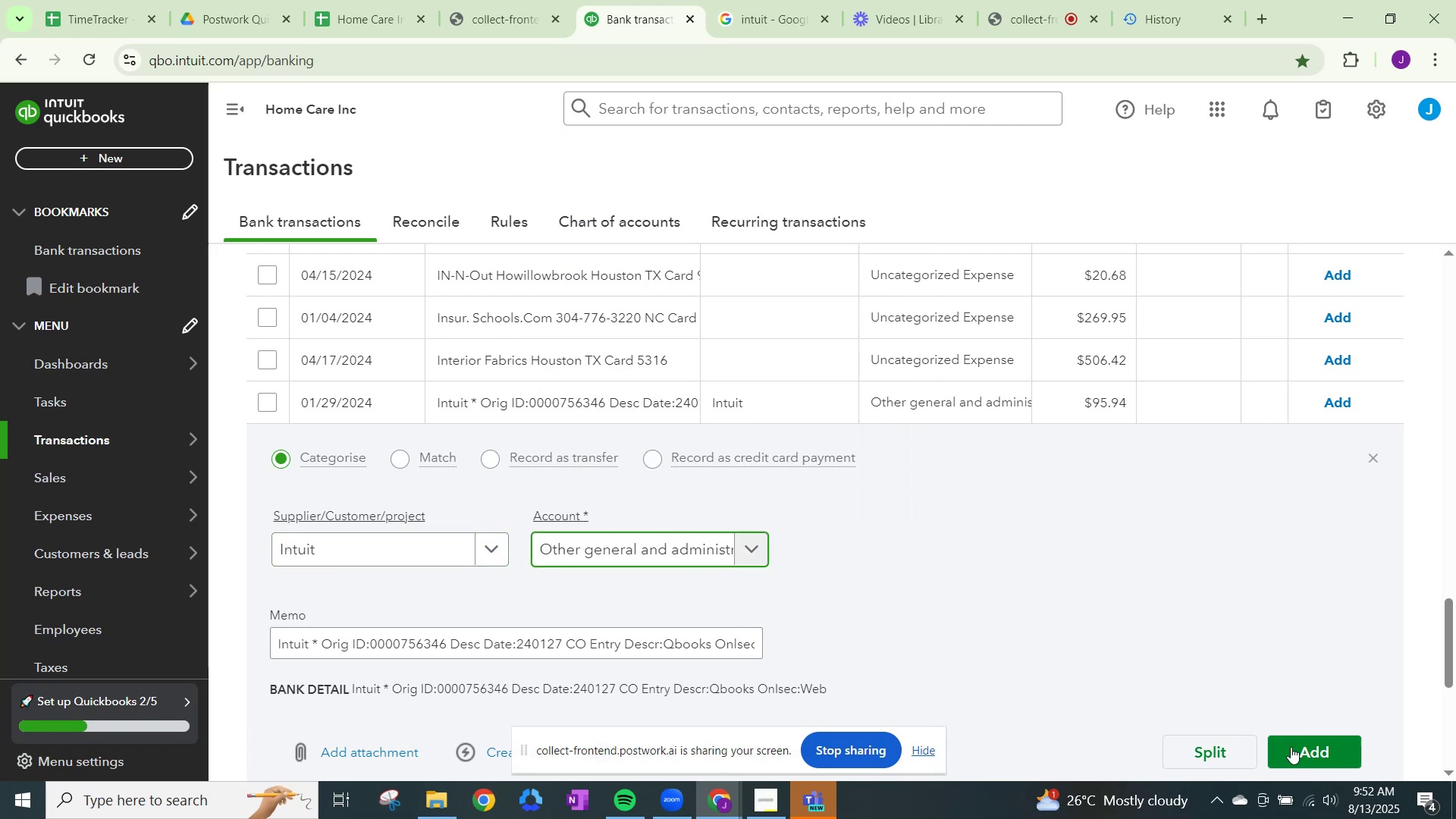 
left_click([1291, 747])
 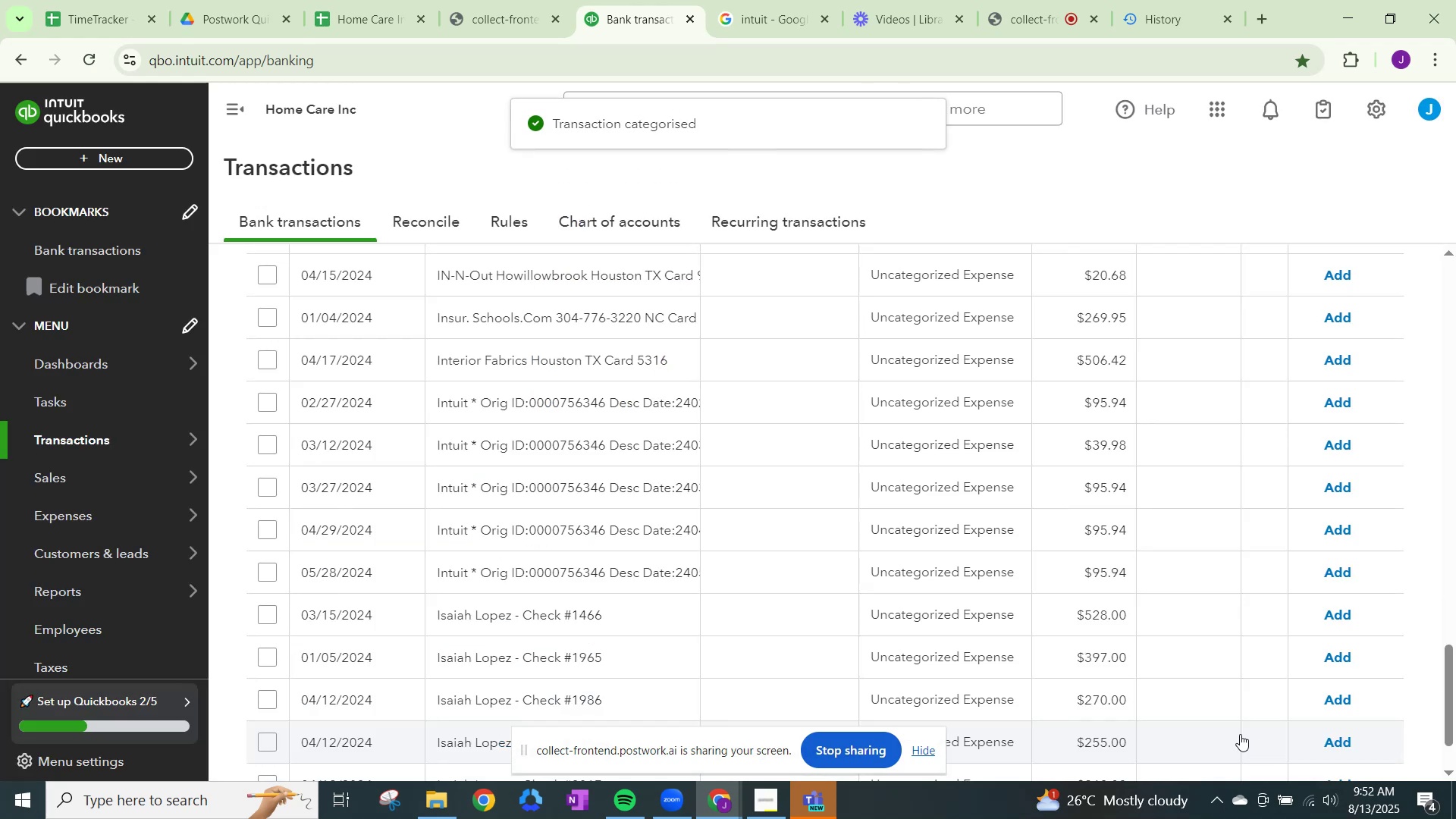 
scroll: coordinate [951, 673], scroll_direction: down, amount: 1.0
 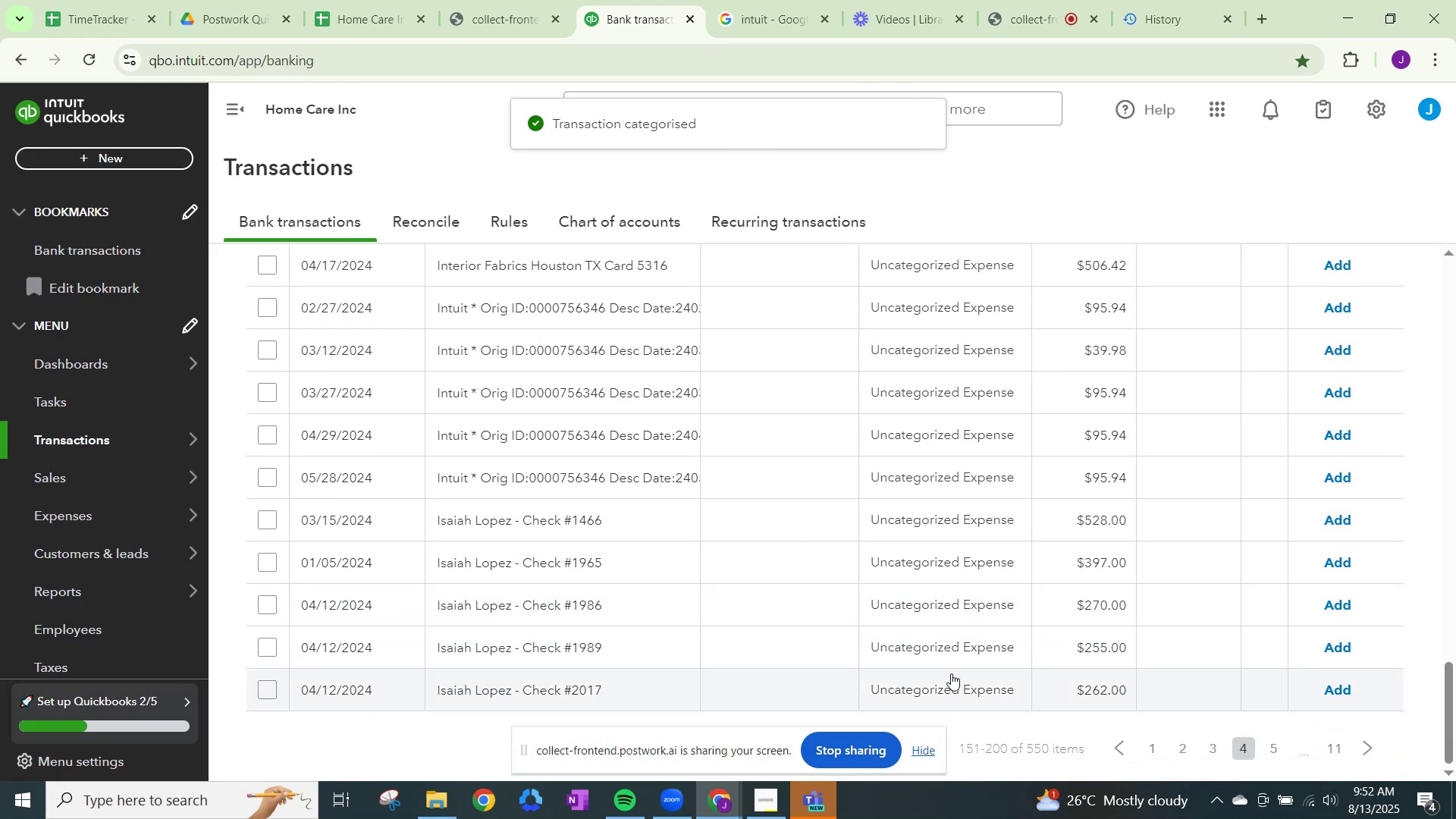 
scroll: coordinate [715, 497], scroll_direction: up, amount: 23.0
 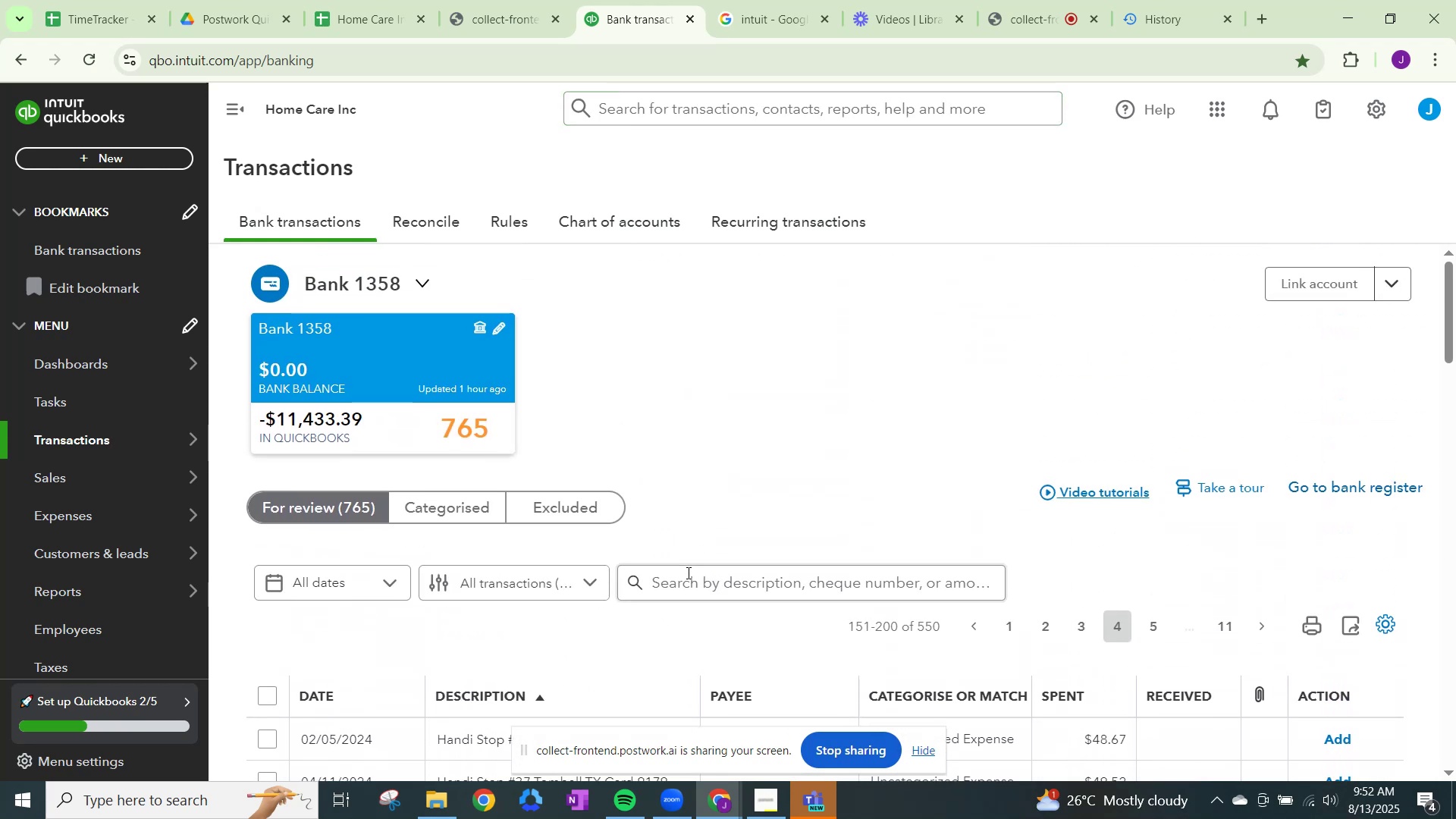 
left_click([687, 573])
 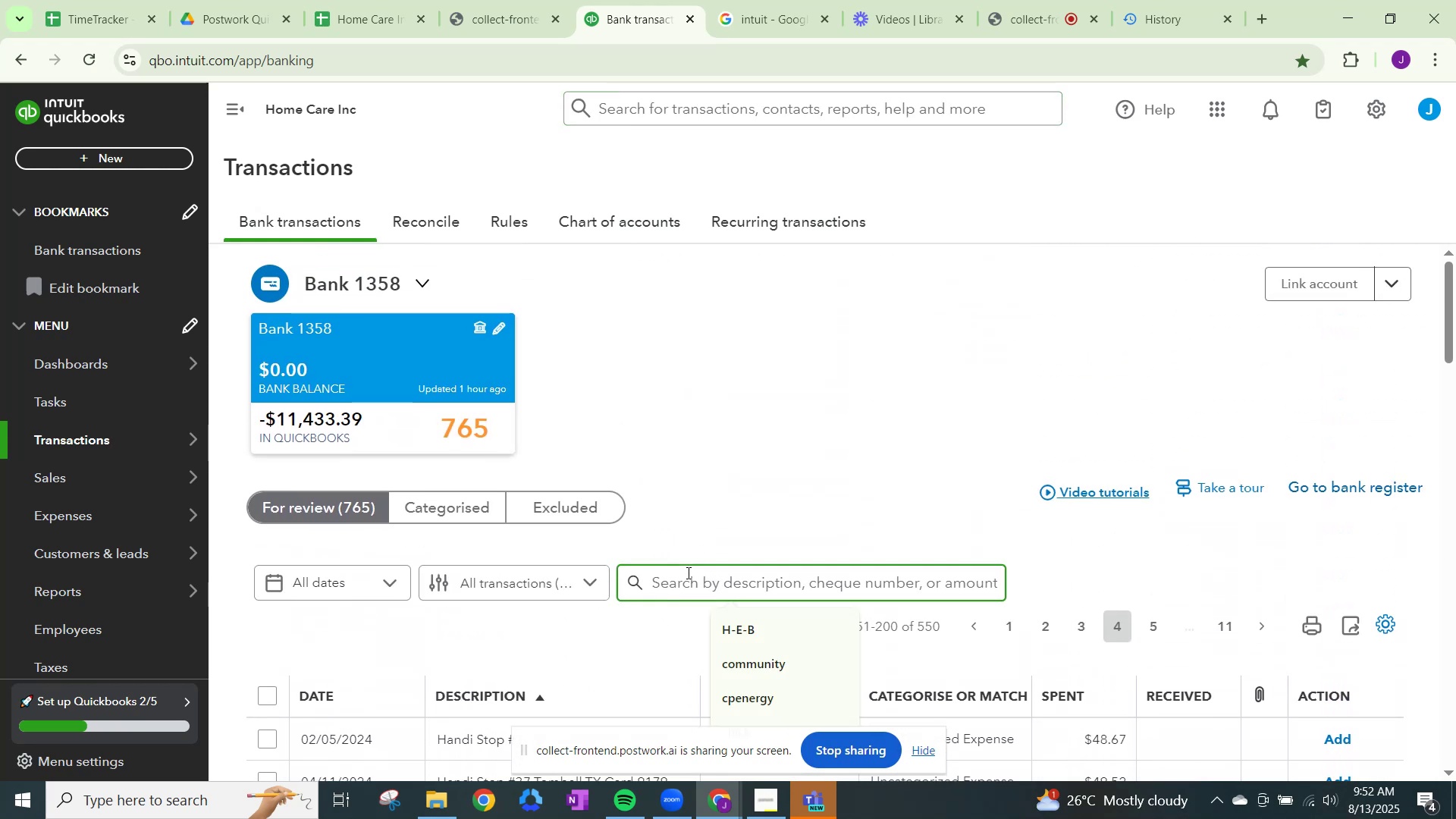 
type(intuit)
key(NumpadEnter)
 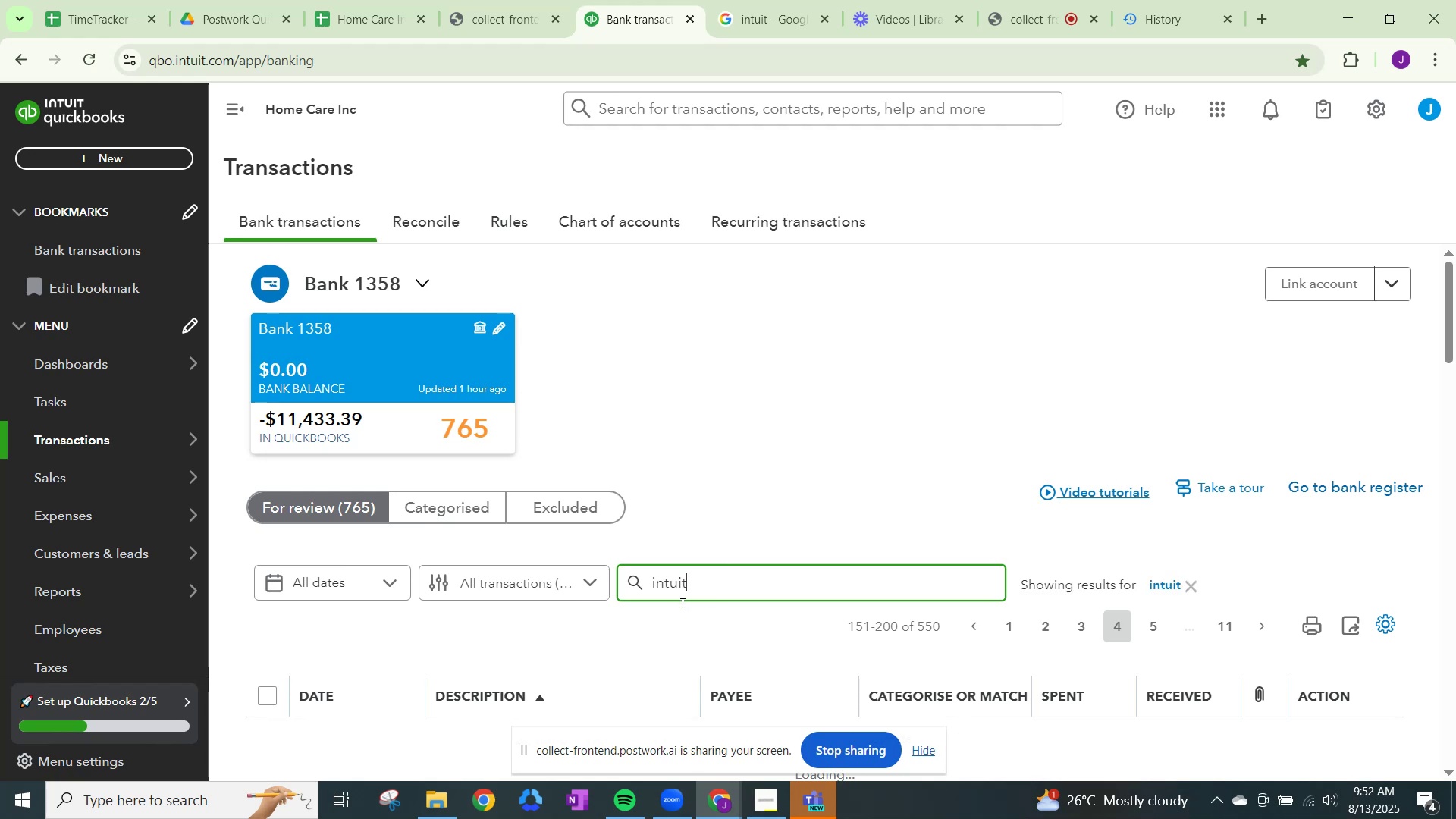 
scroll: coordinate [717, 601], scroll_direction: down, amount: 4.0
 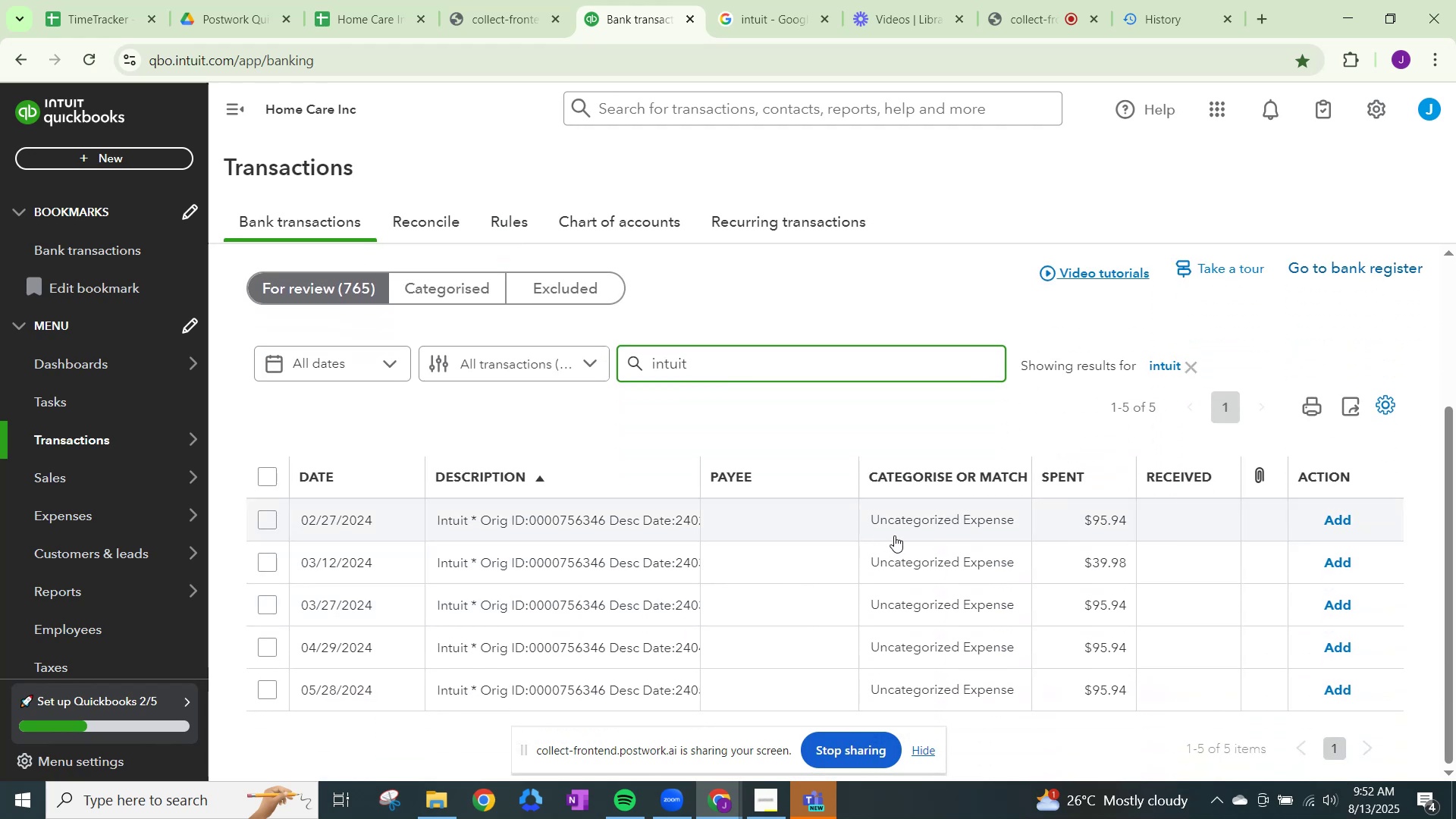 
left_click([918, 516])
 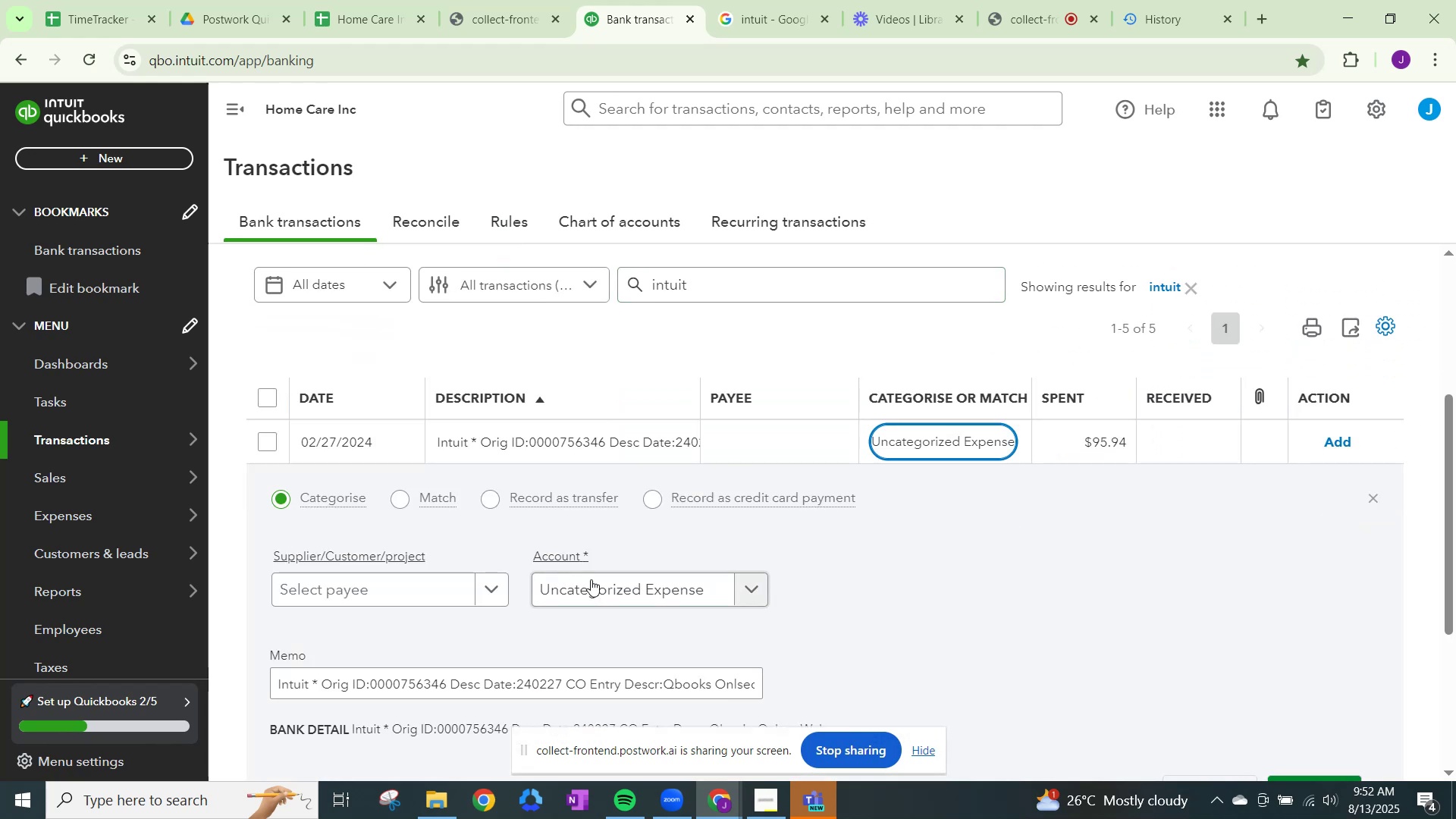 
left_click([613, 591])
 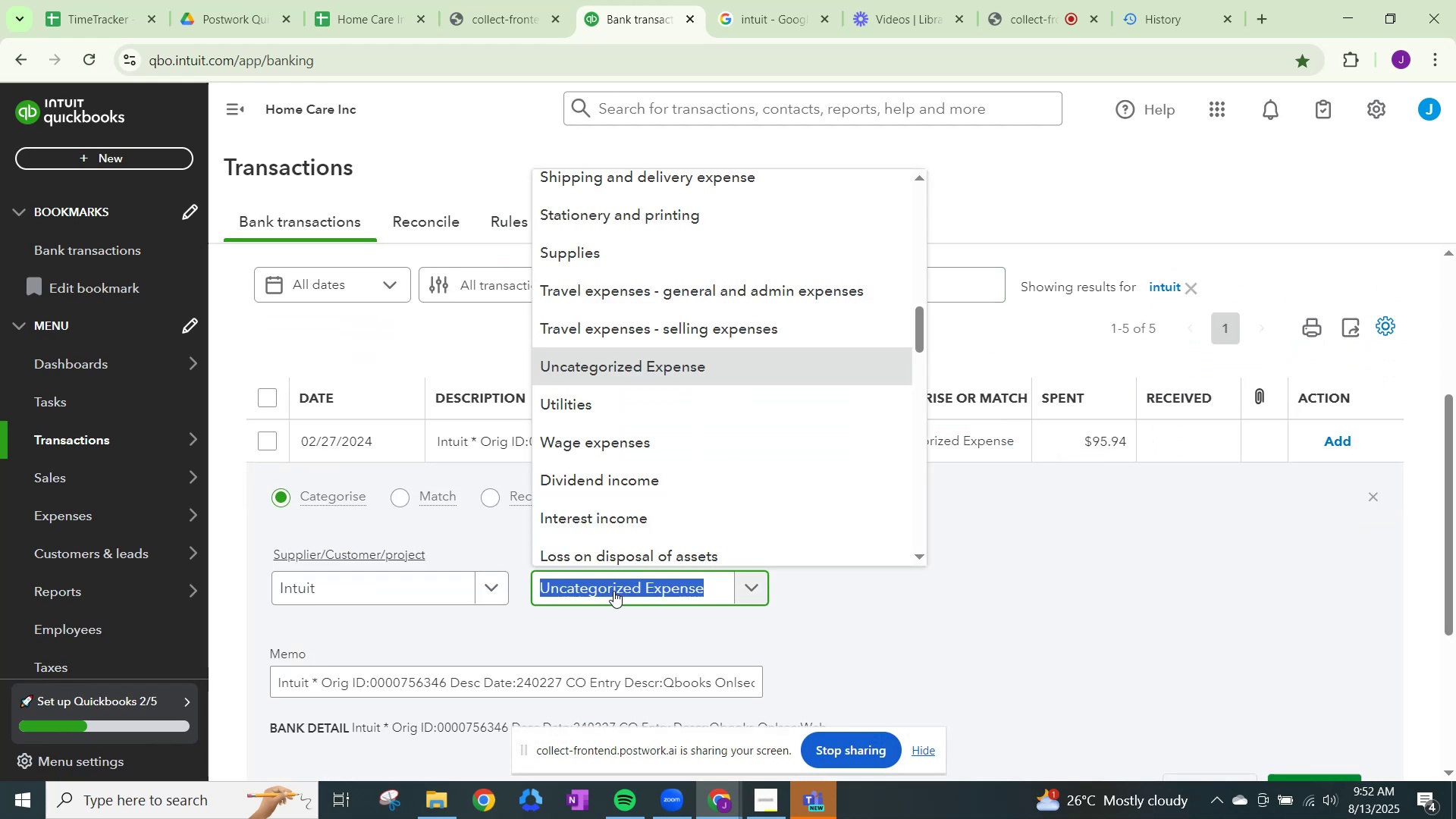 
key(Control+ControlLeft)
 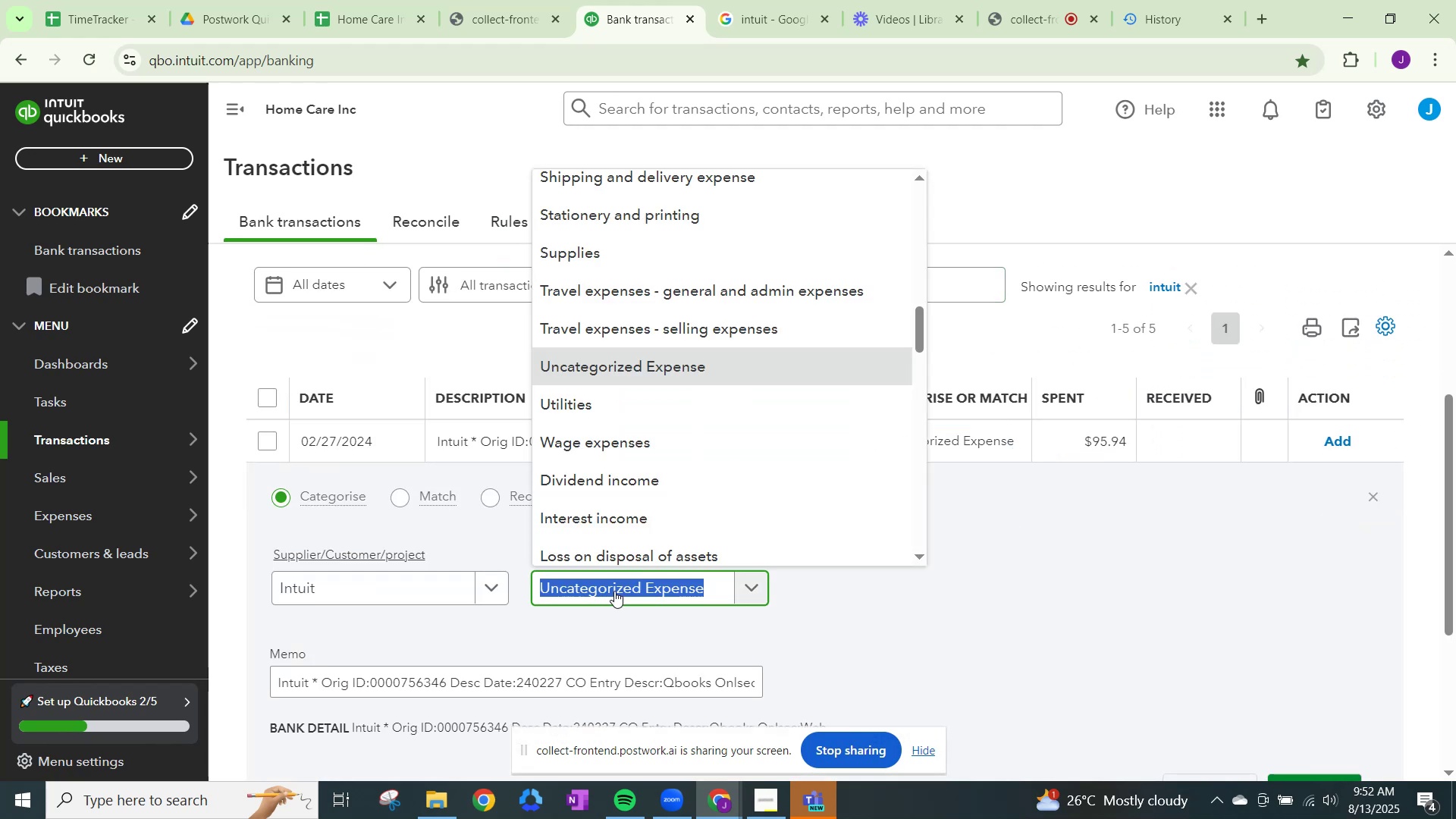 
key(Control+V)
 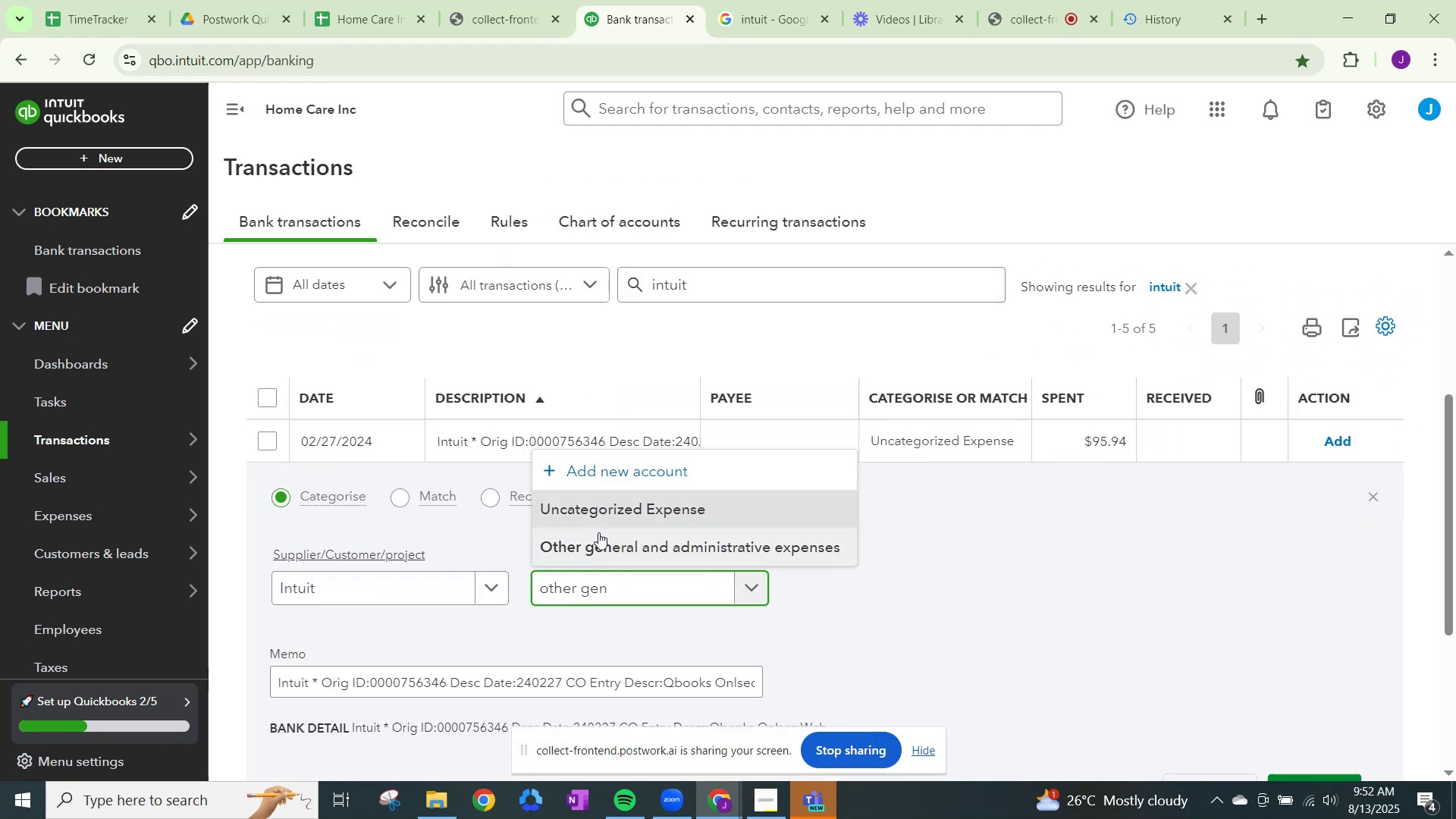 
left_click([601, 543])
 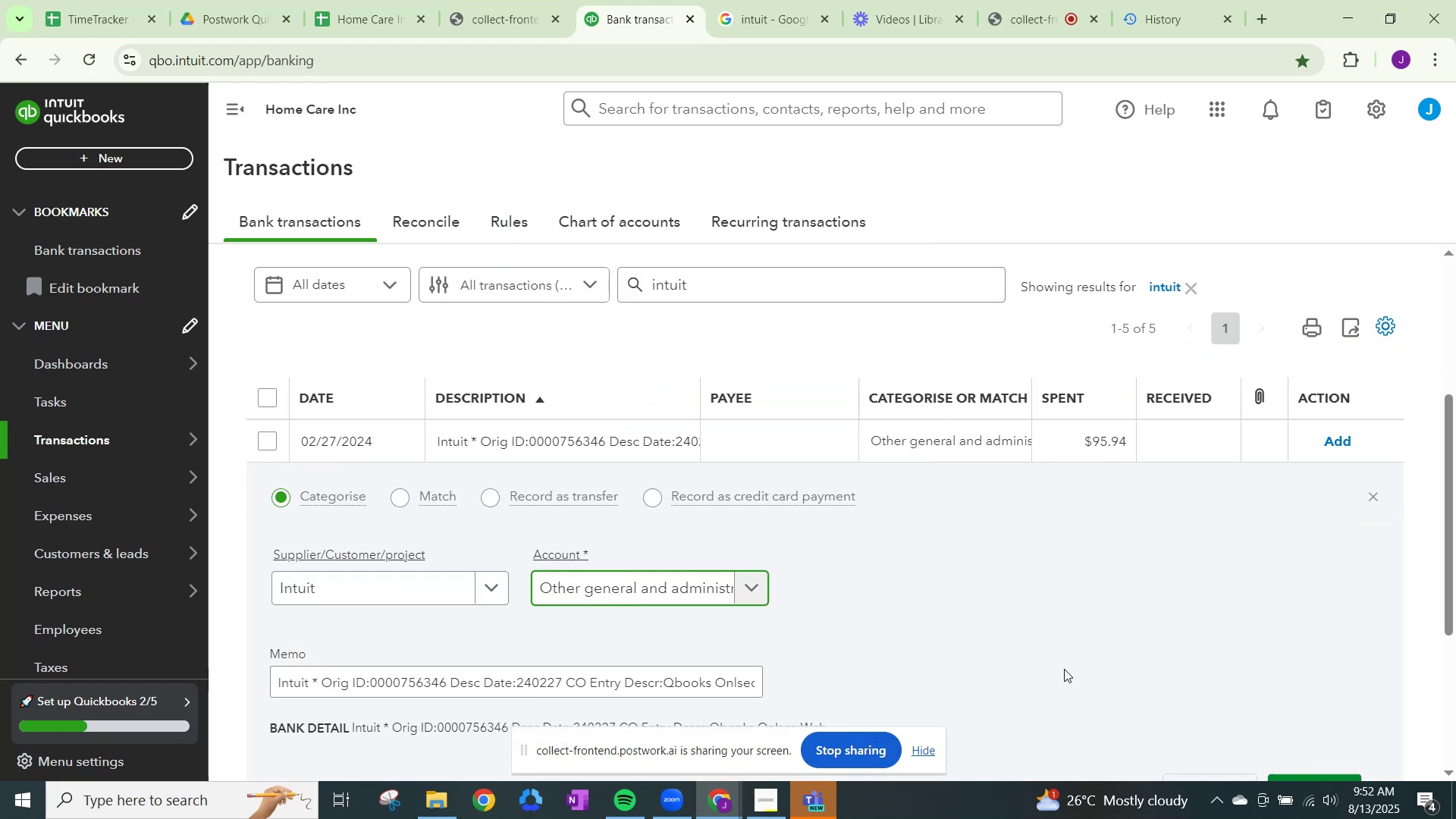 
scroll: coordinate [1304, 749], scroll_direction: down, amount: 1.0
 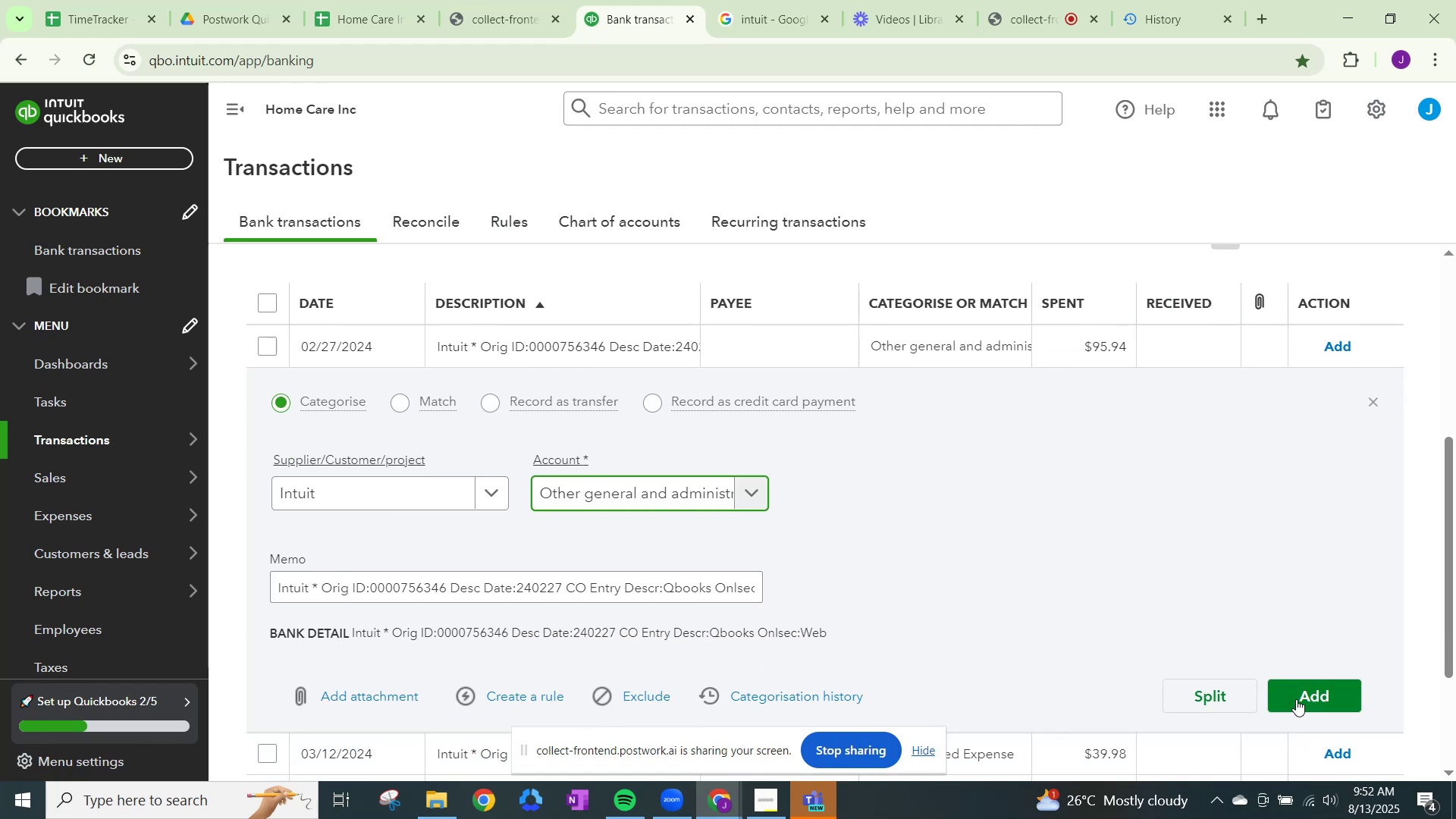 
left_click([1296, 694])
 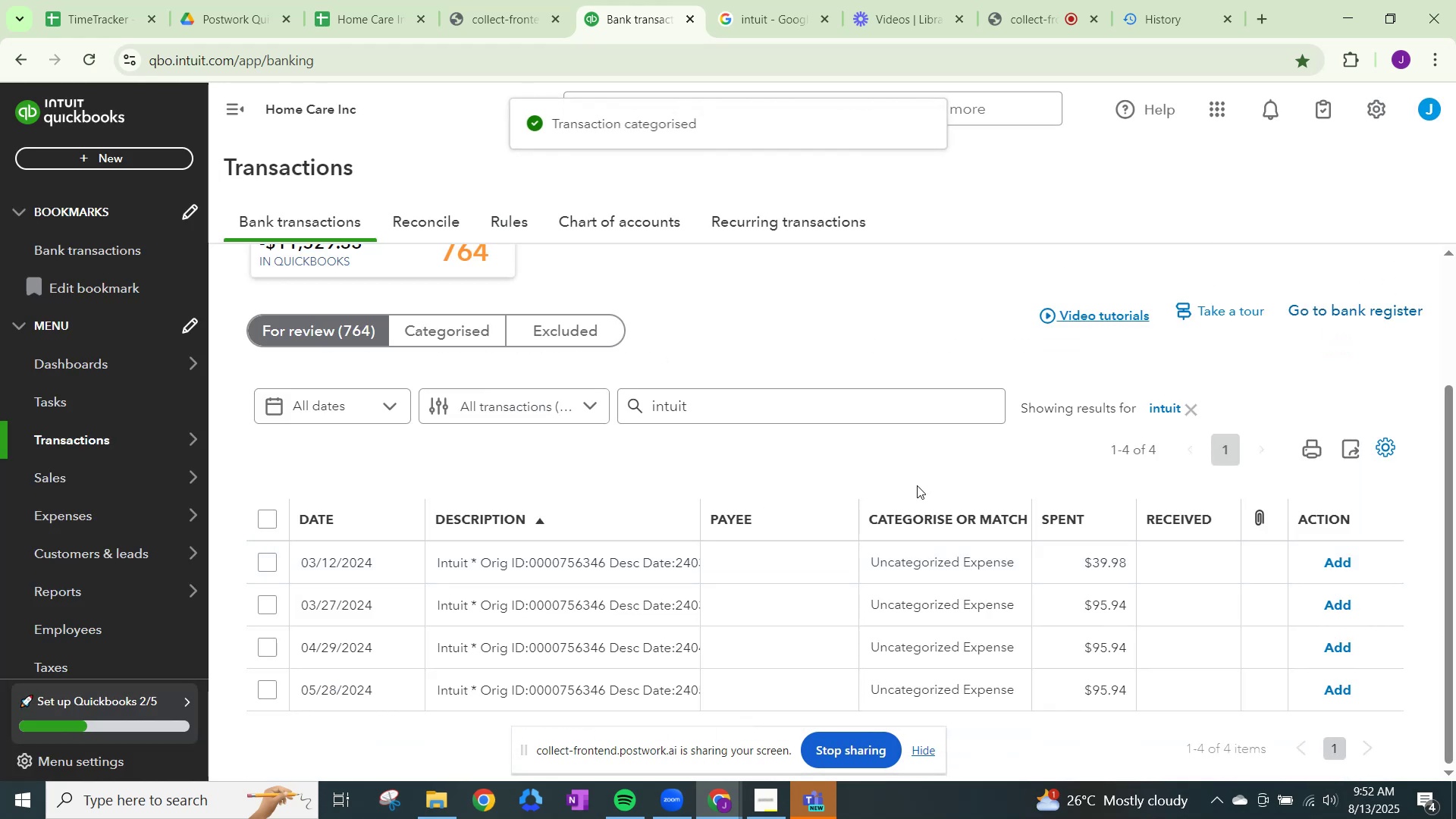 
left_click([927, 571])
 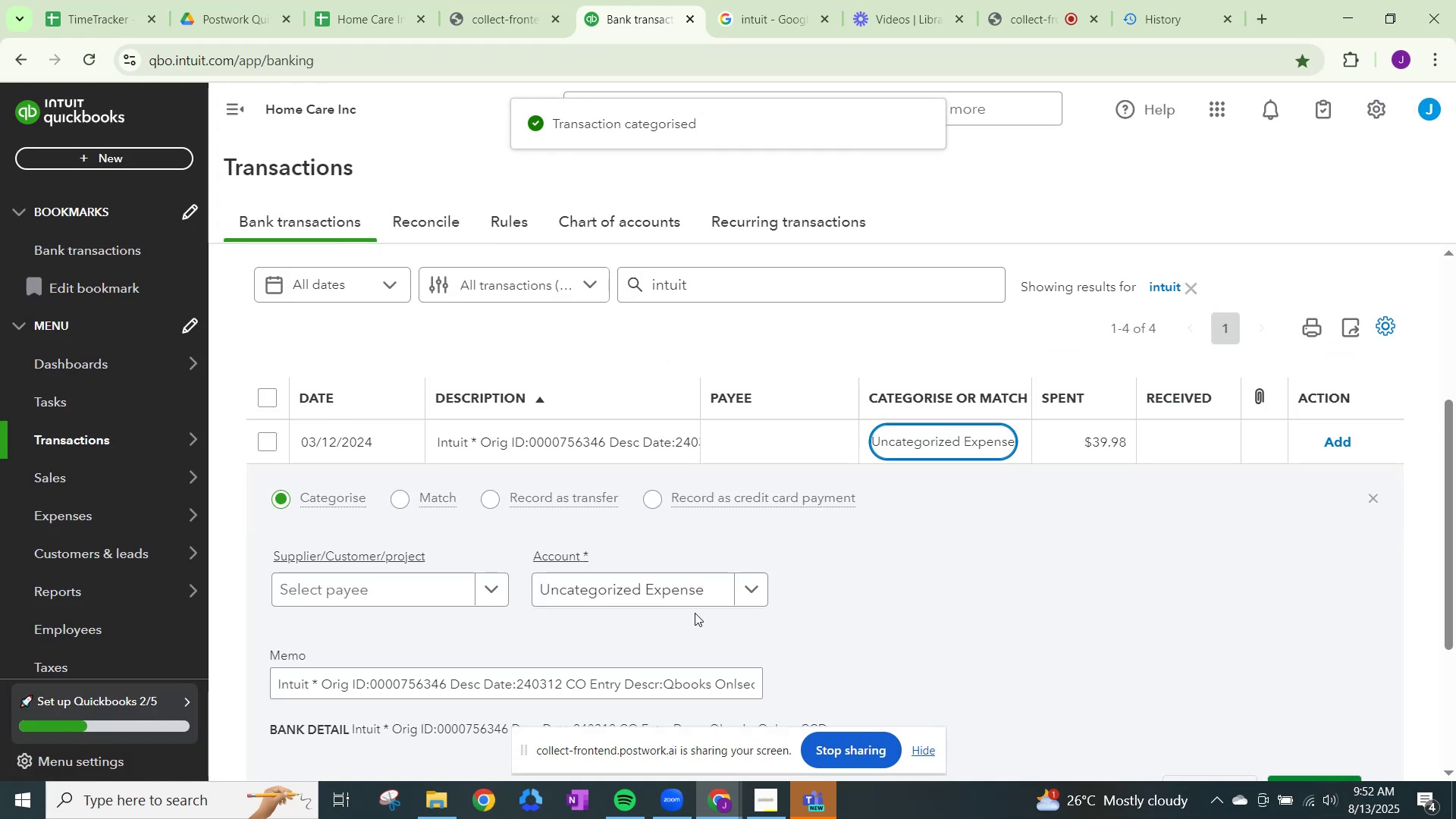 
left_click([715, 591])
 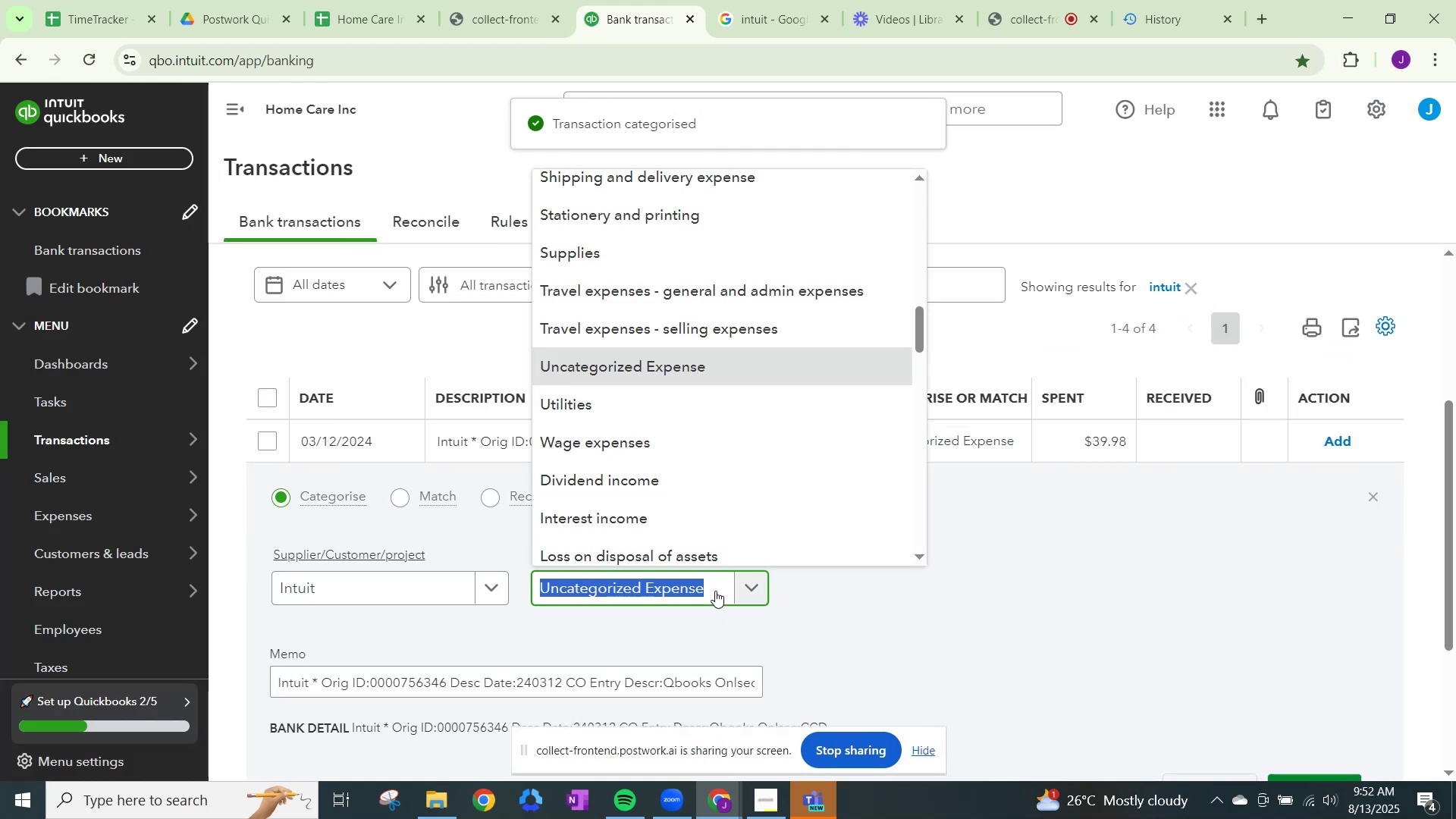 
key(Control+ControlLeft)
 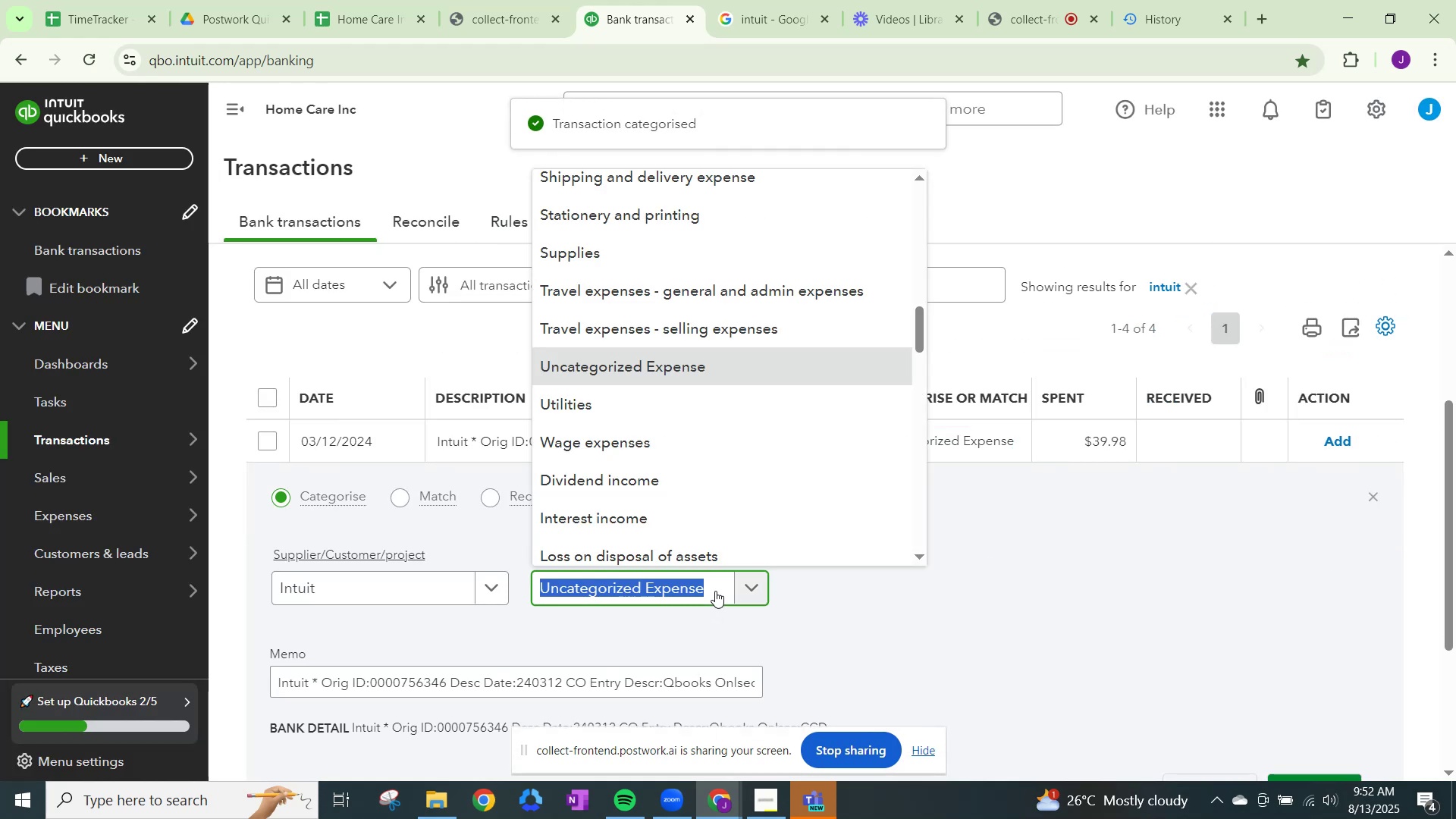 
key(Control+V)
 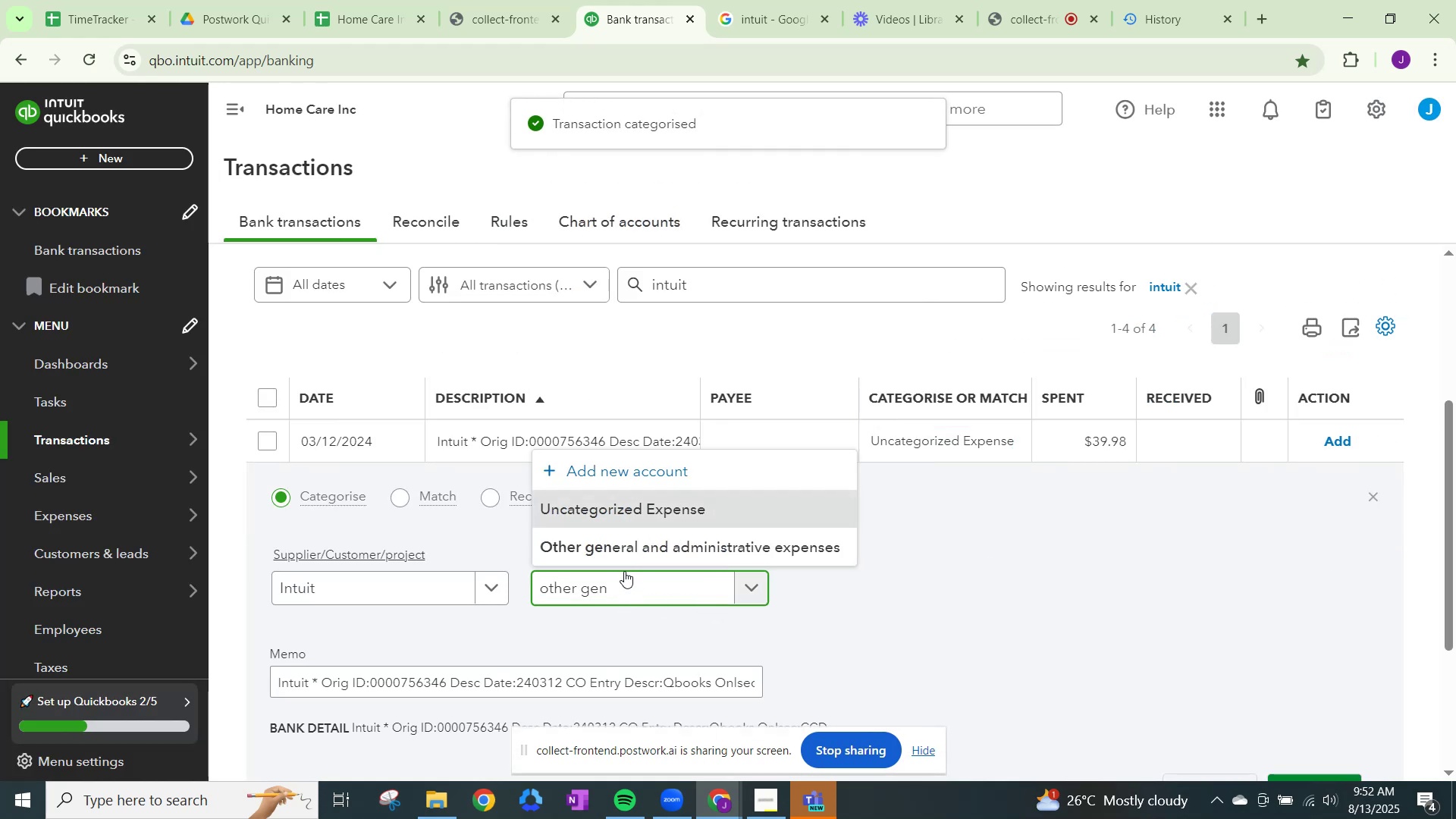 
left_click([626, 555])
 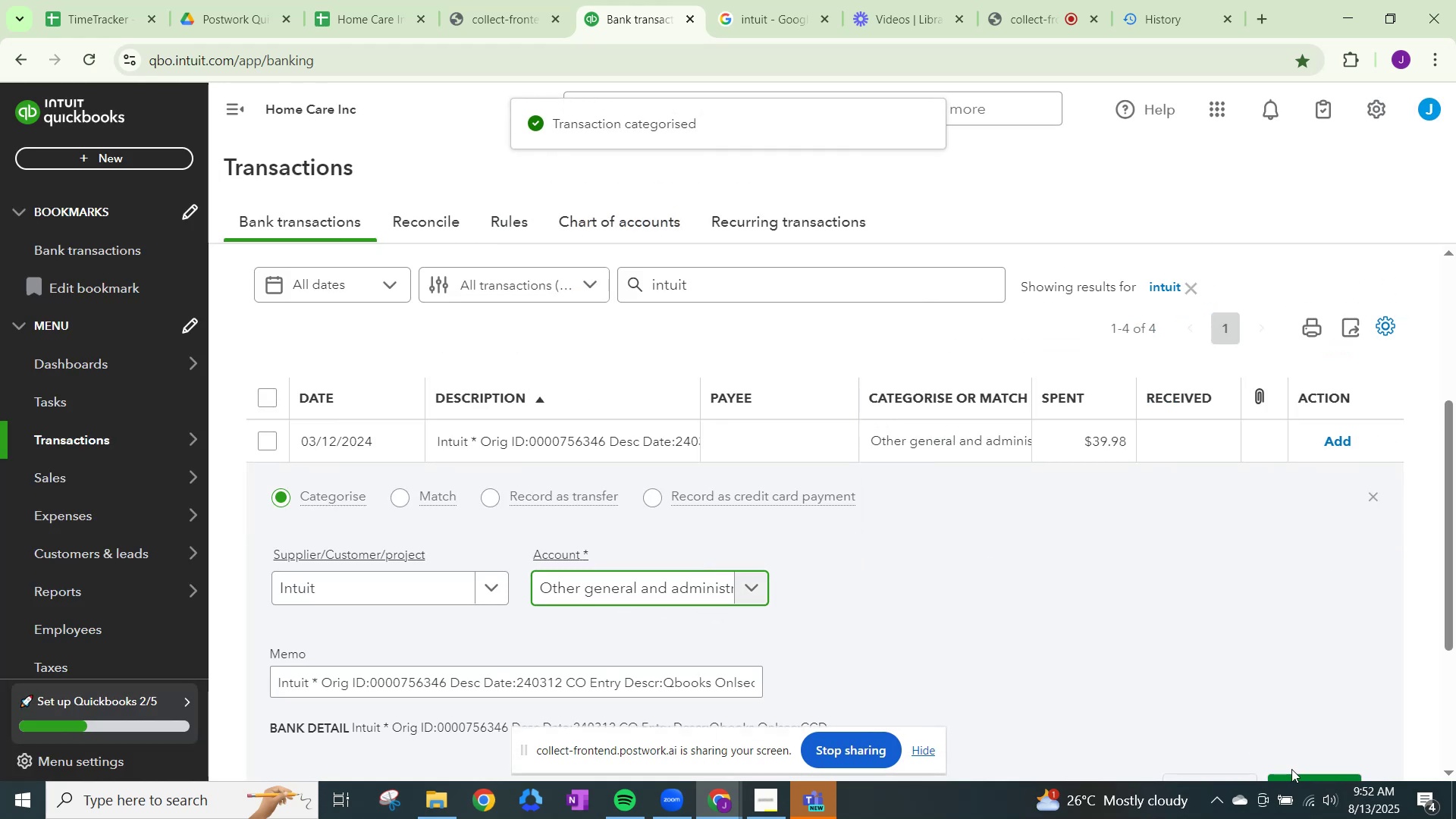 
left_click([1291, 769])
 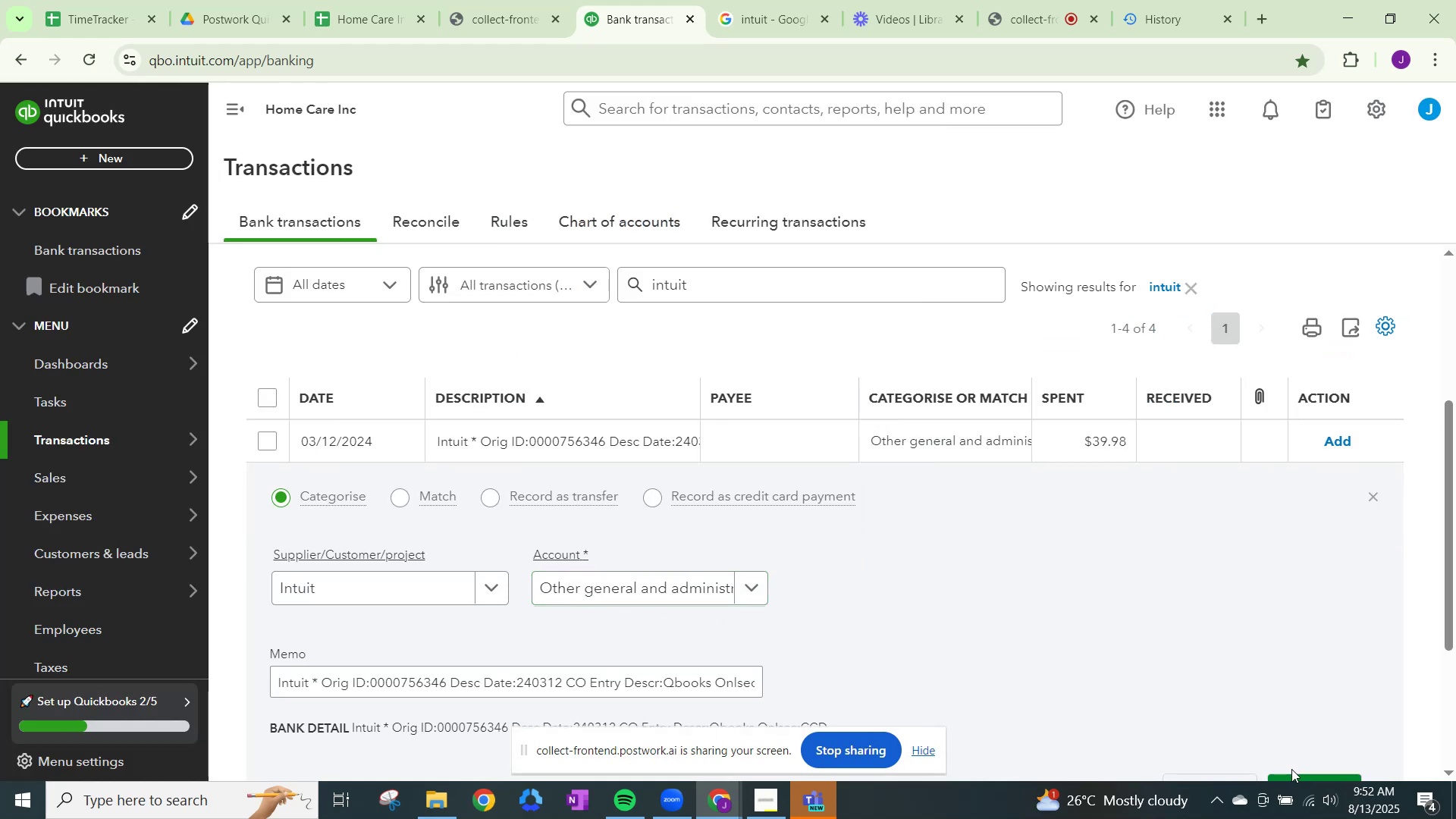 
scroll: coordinate [1291, 769], scroll_direction: down, amount: 2.0
 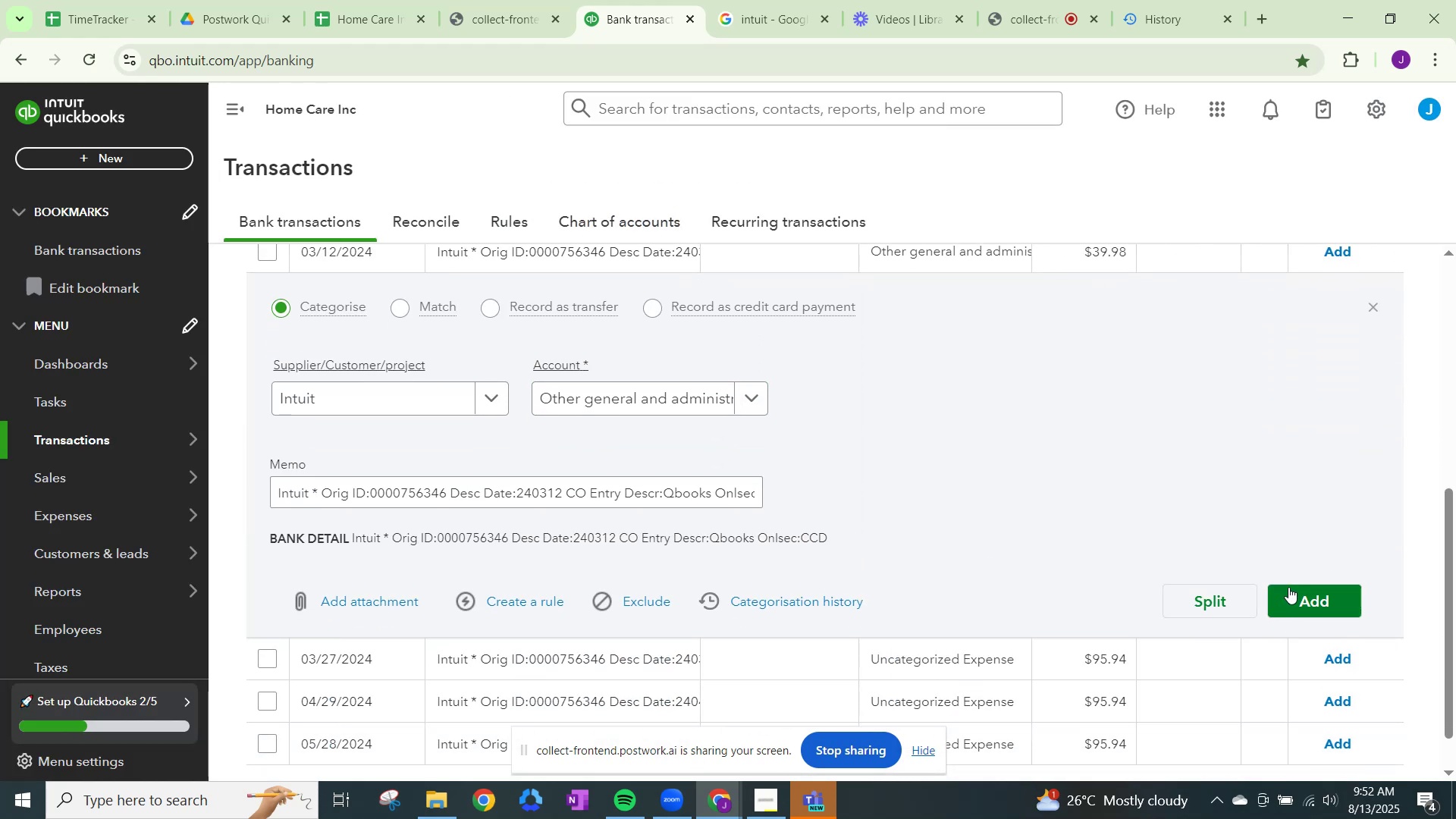 
left_click([1288, 587])
 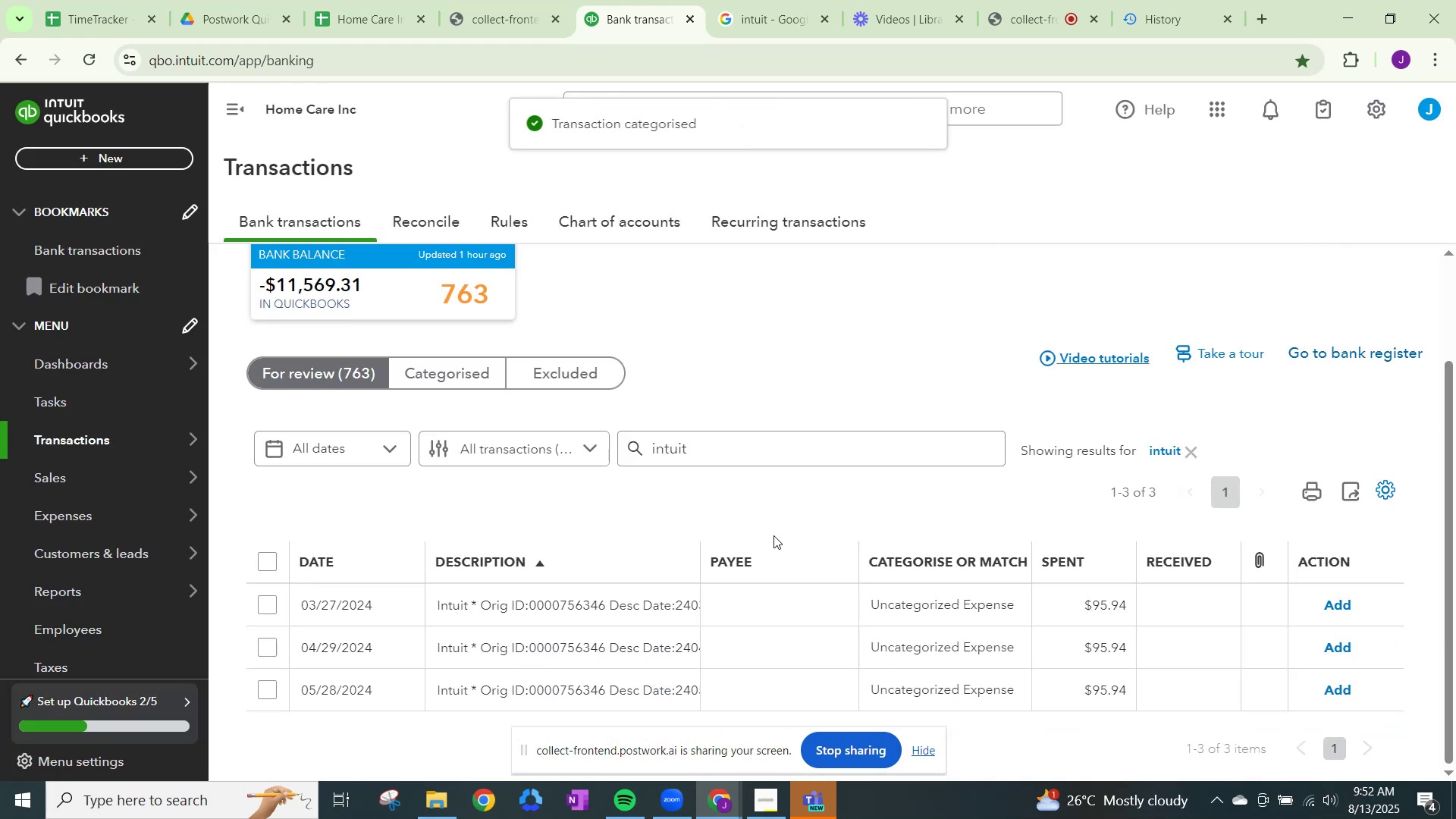 
scroll: coordinate [709, 572], scroll_direction: down, amount: 2.0
 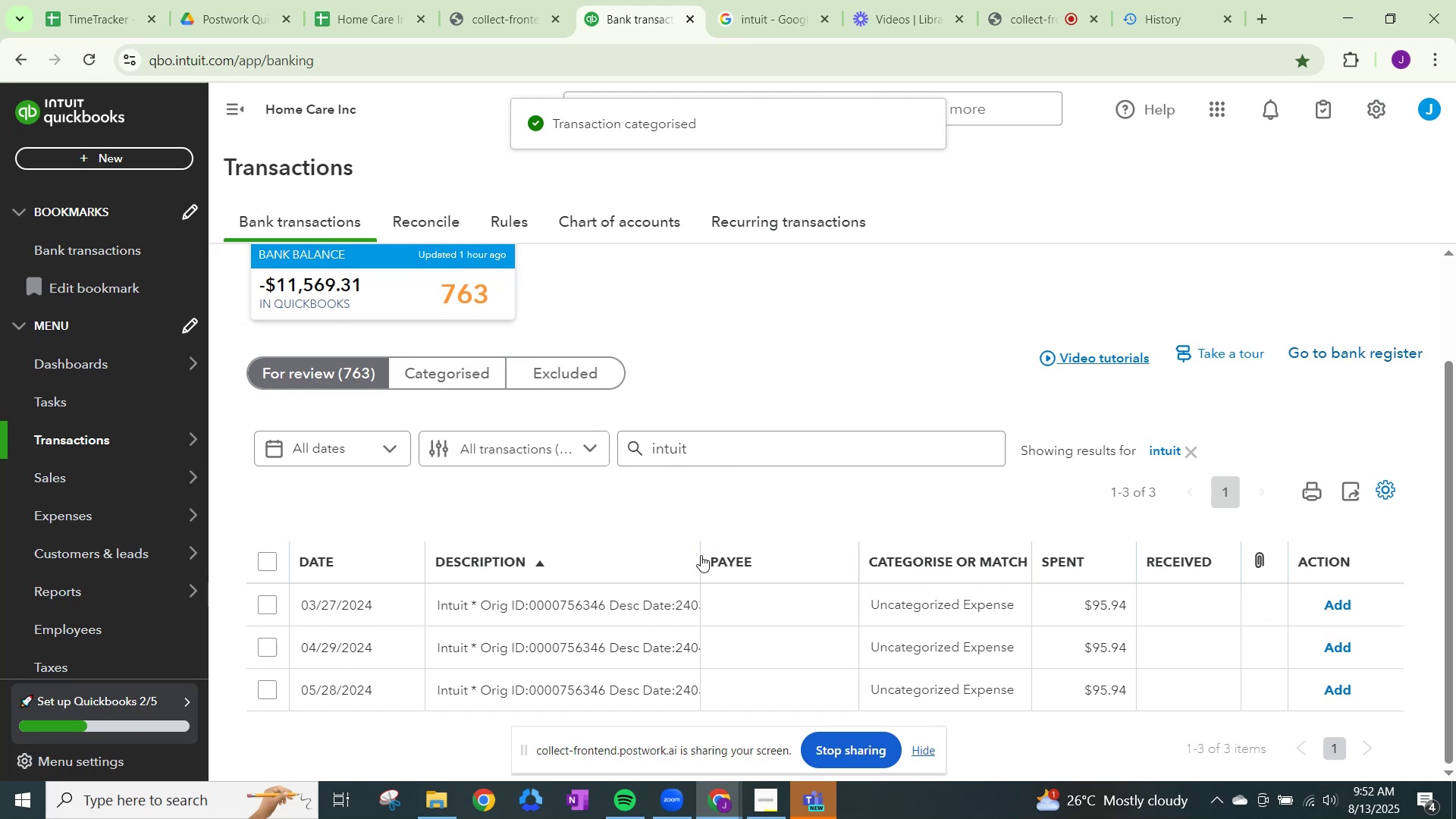 
left_click_drag(start_coordinate=[698, 556], to_coordinate=[755, 563])
 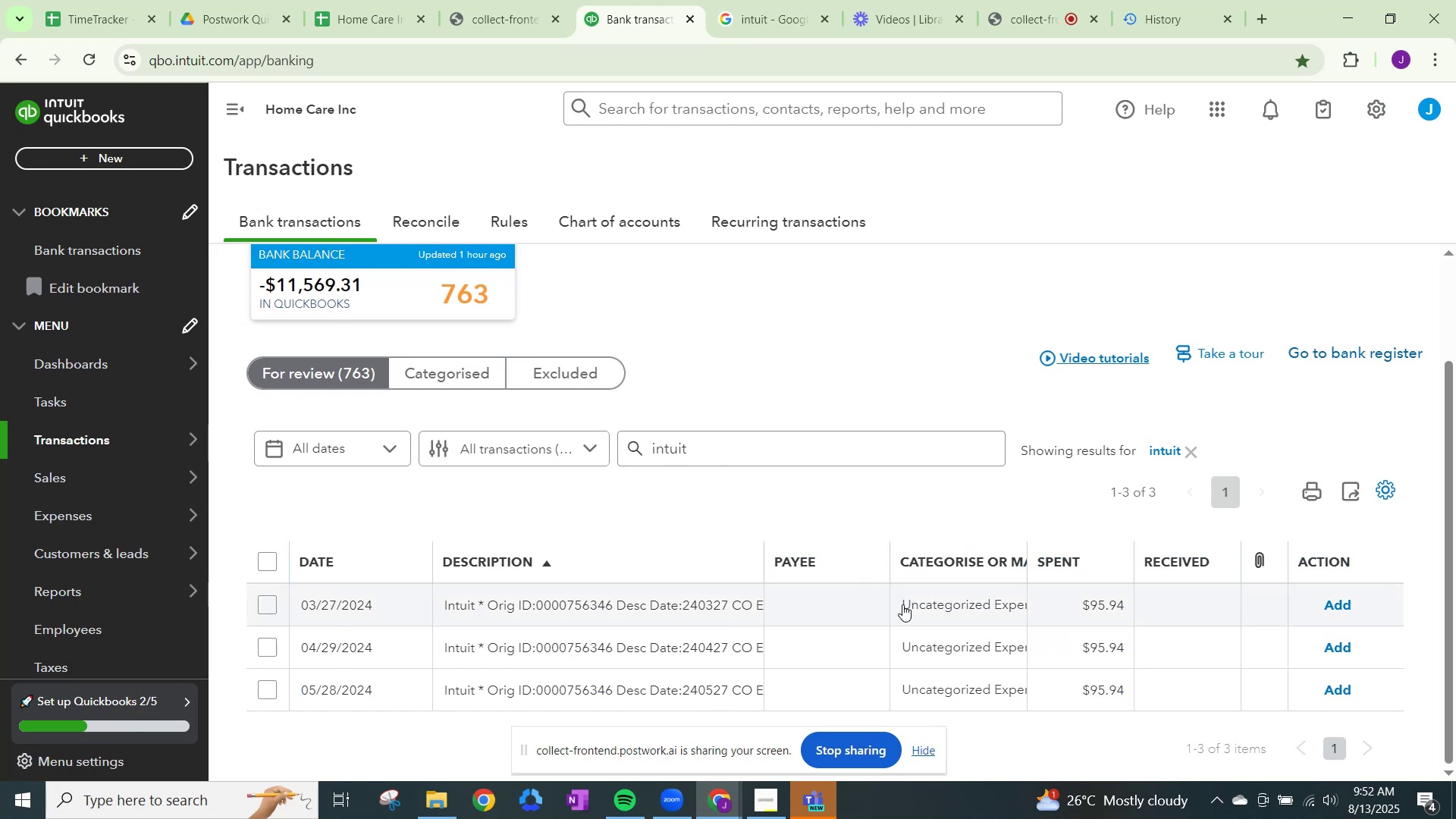 
left_click([933, 608])
 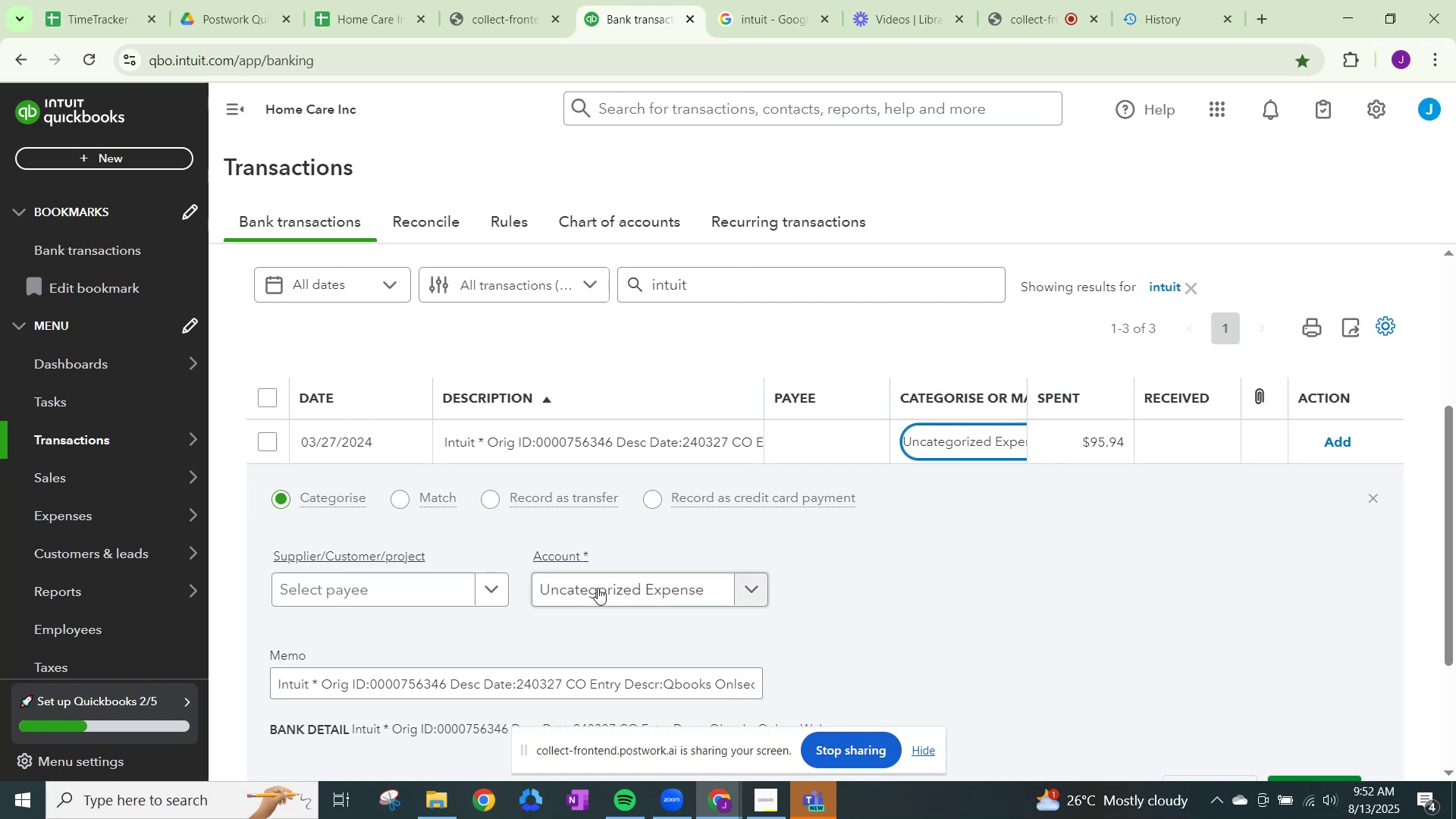 
left_click([600, 588])
 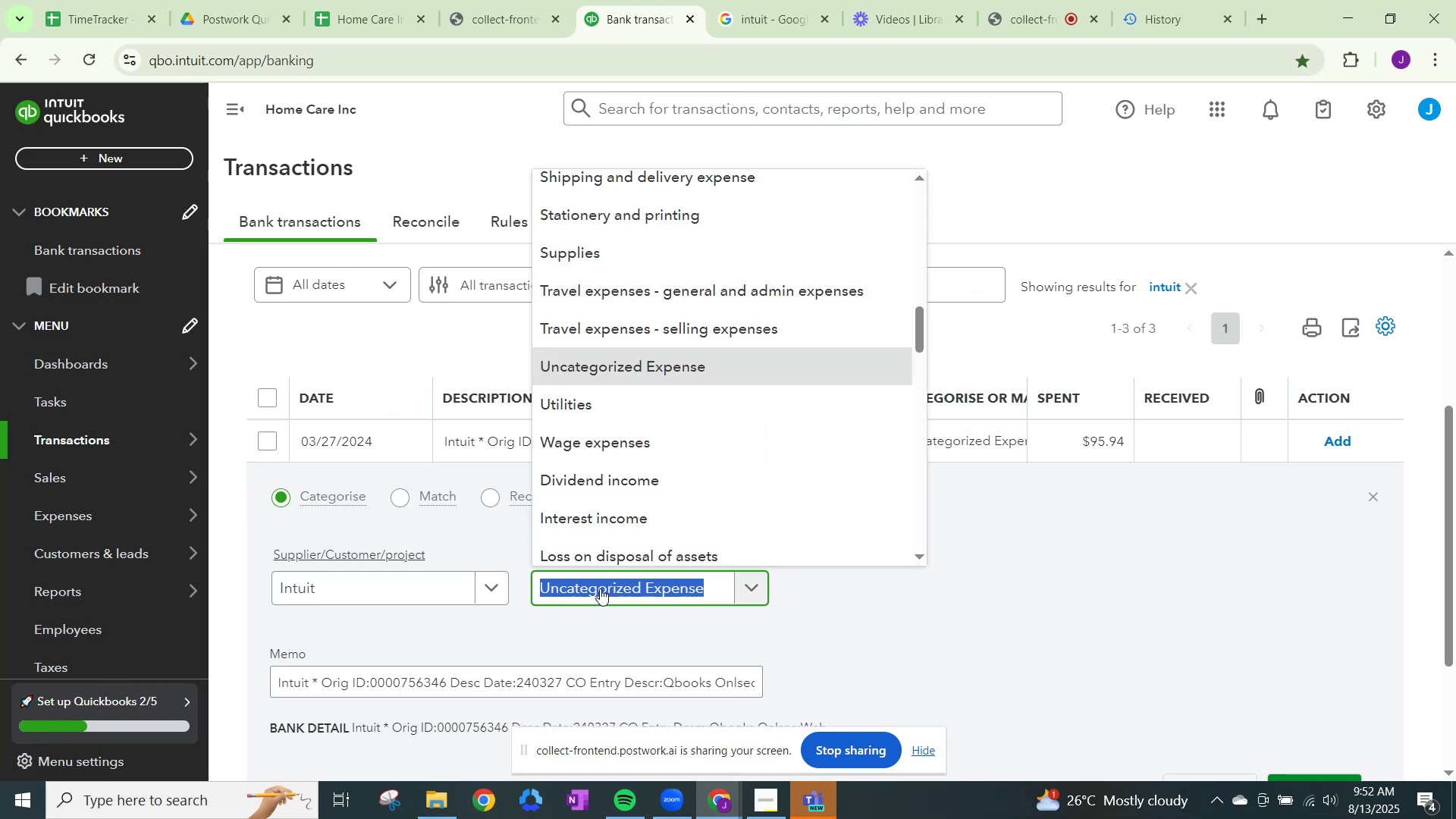 
key(Control+ControlLeft)
 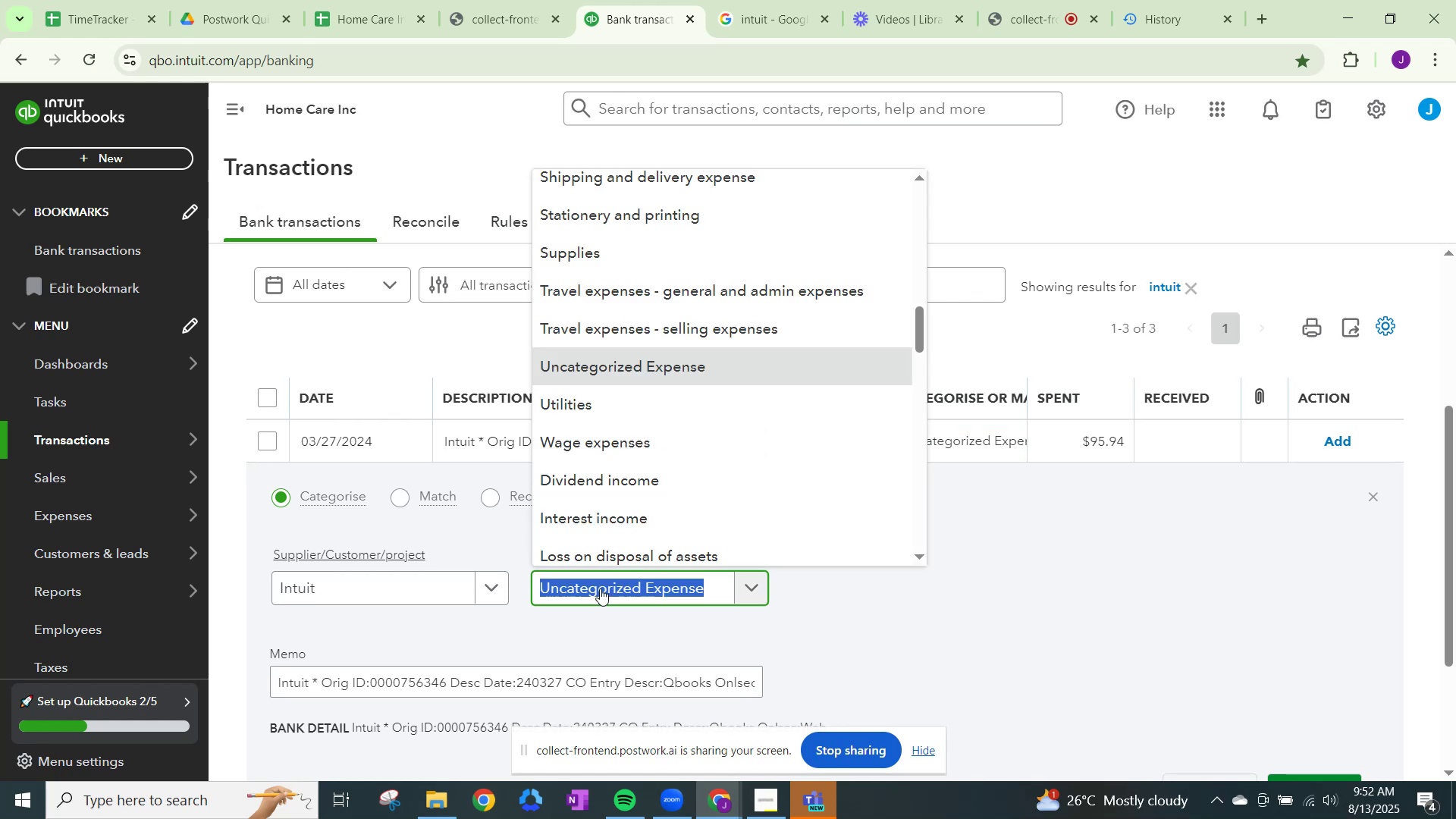 
key(Control+V)
 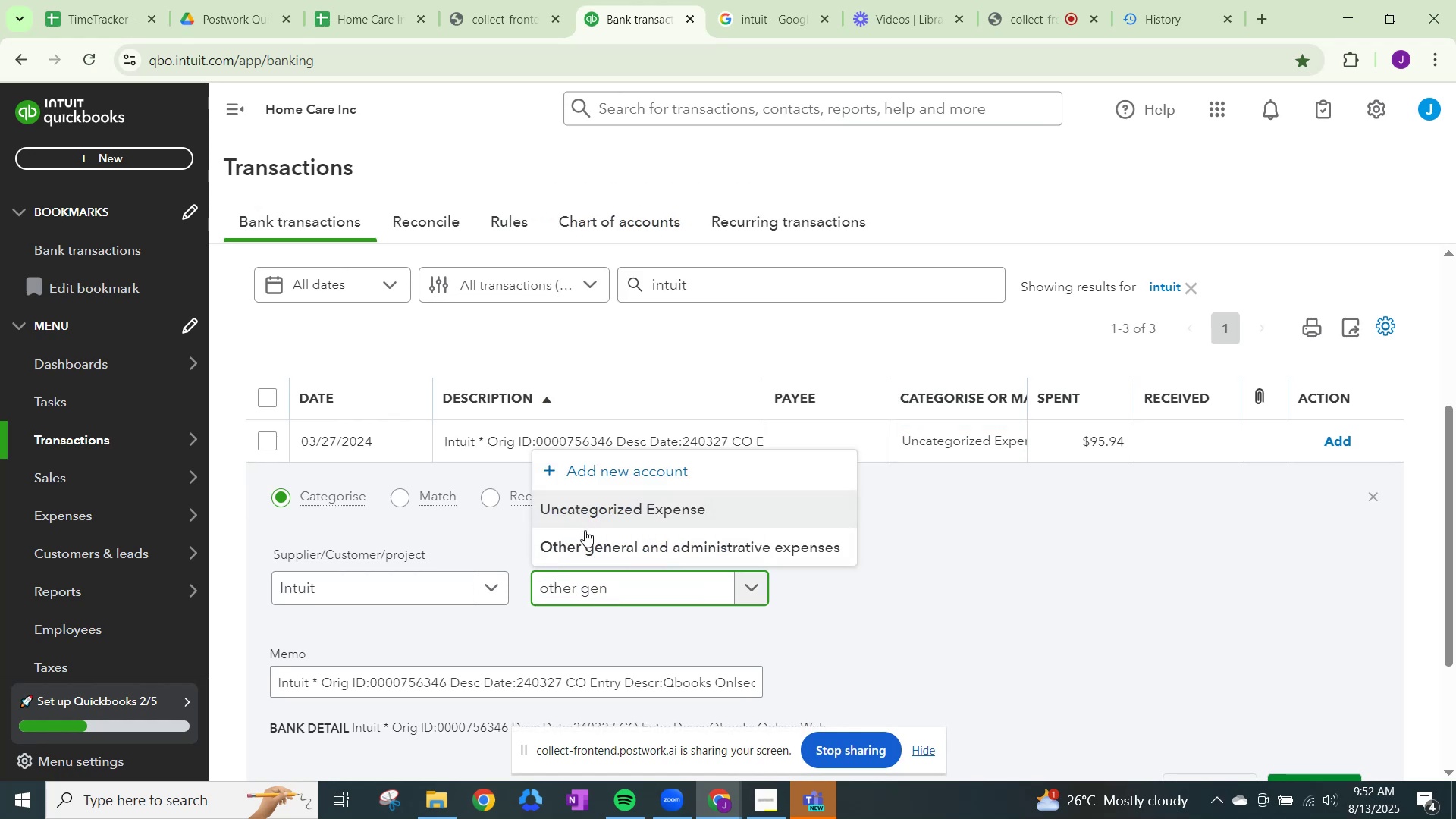 
left_click([588, 546])
 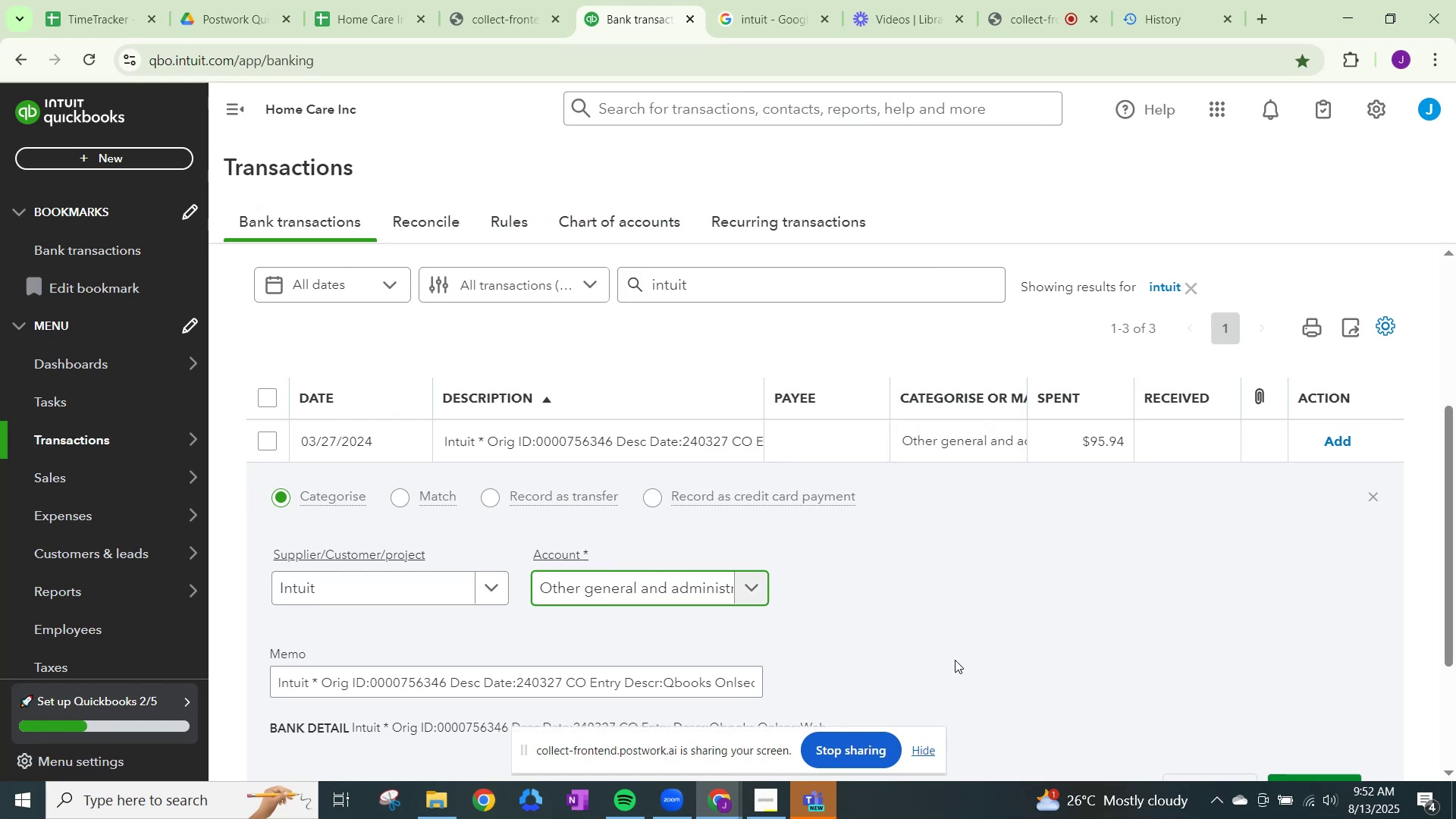 
scroll: coordinate [1025, 661], scroll_direction: down, amount: 1.0
 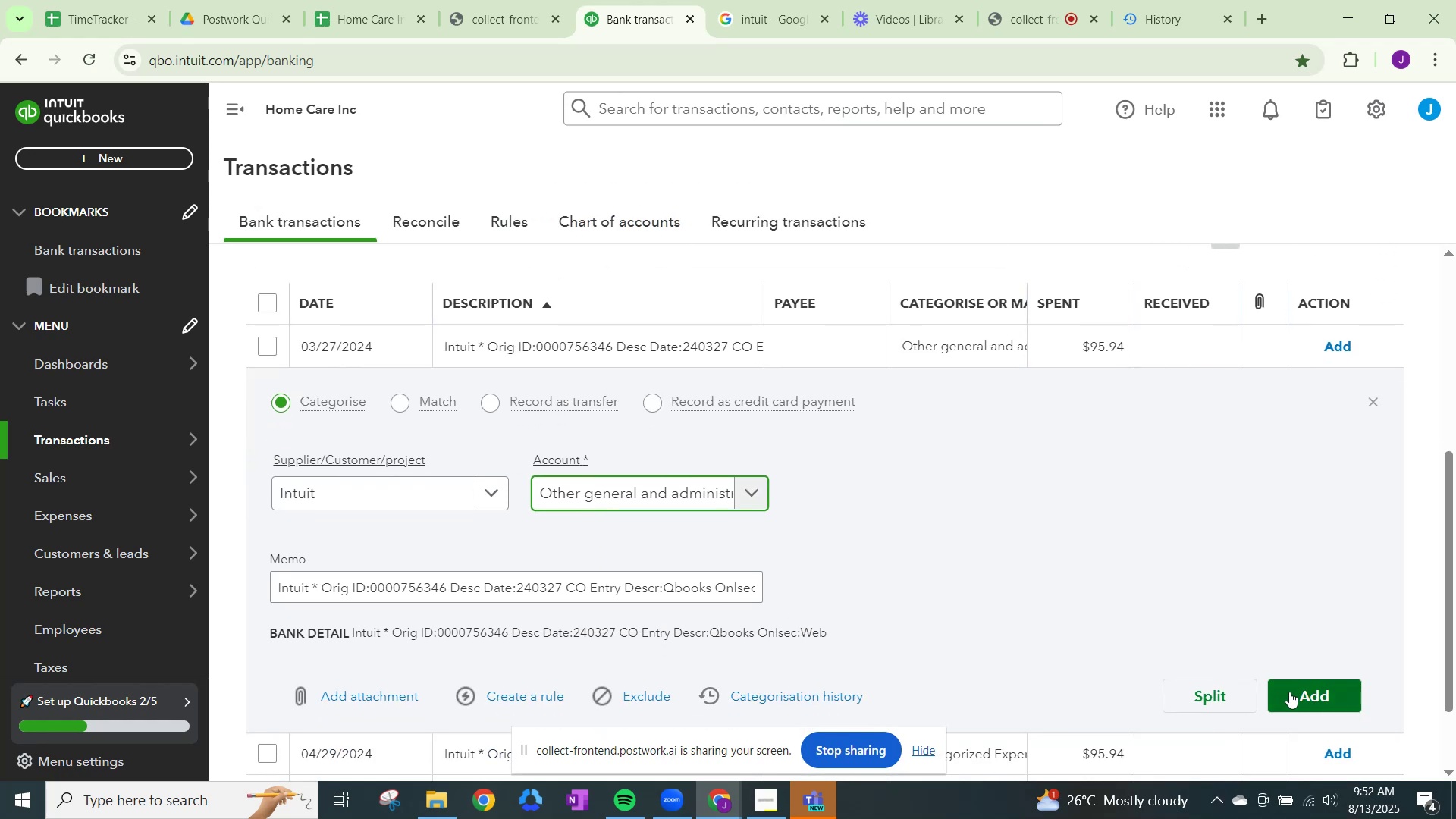 
left_click([1289, 692])
 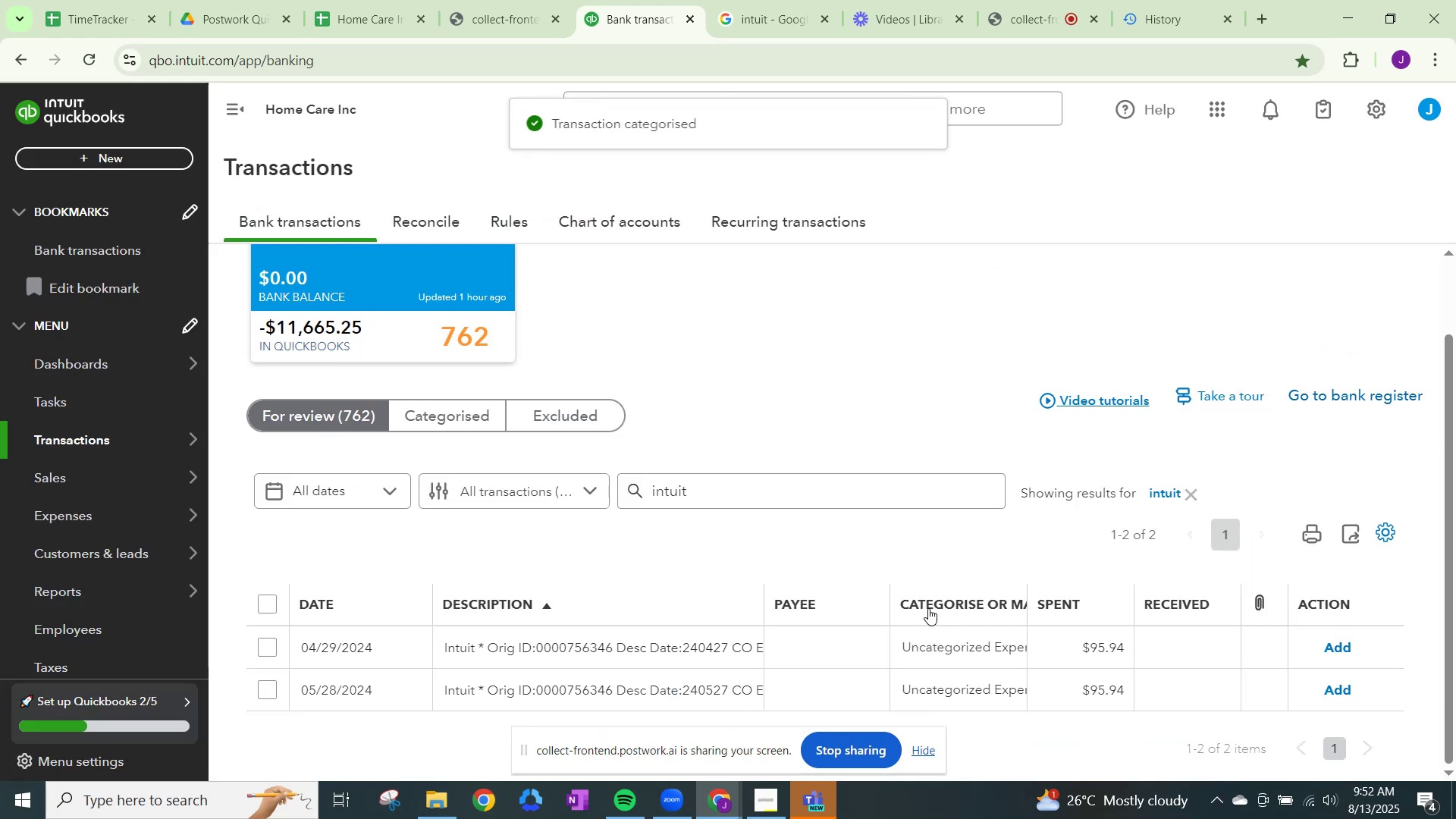 
left_click([940, 632])
 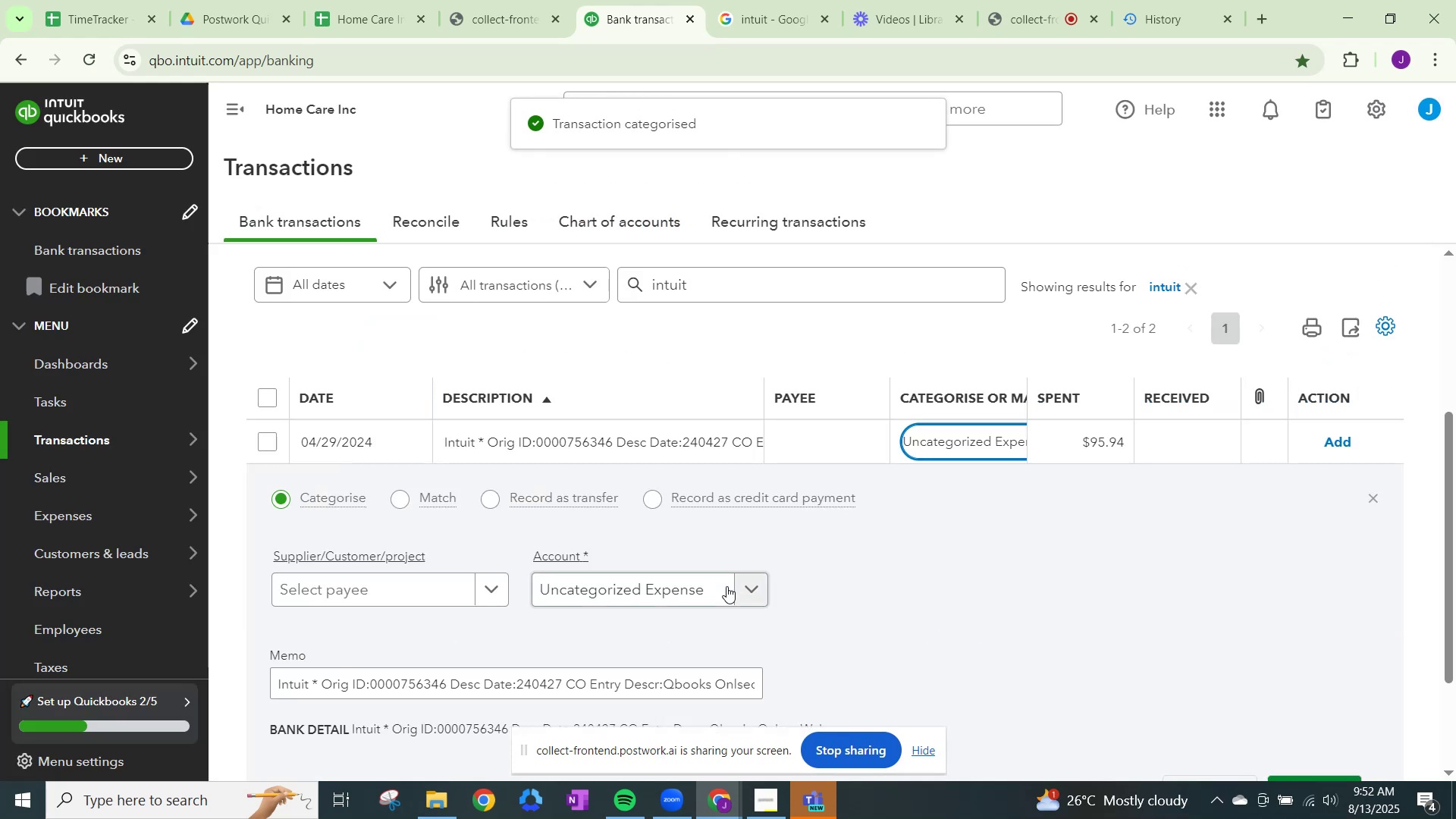 
left_click([726, 591])
 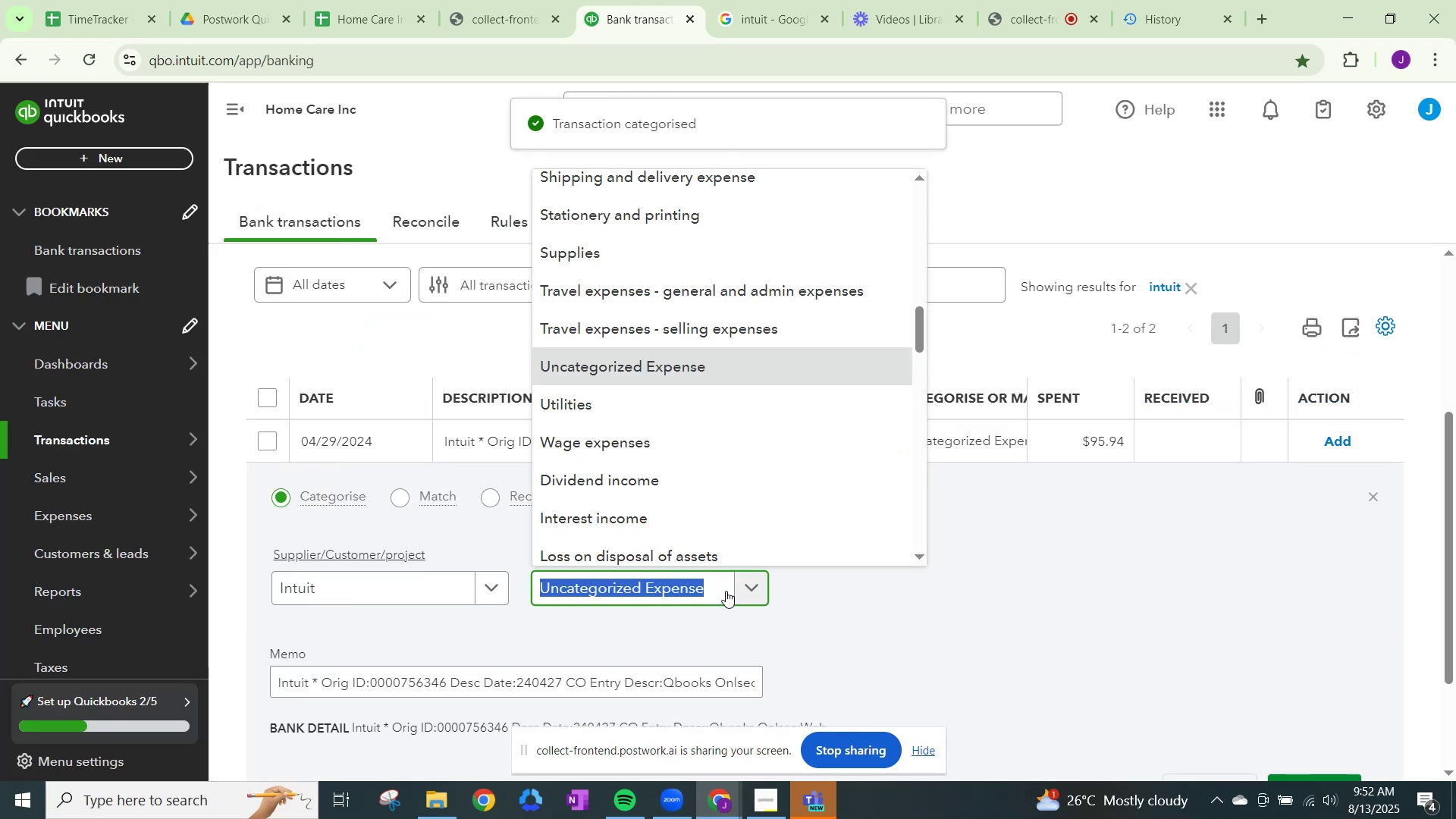 
key(Control+ControlLeft)
 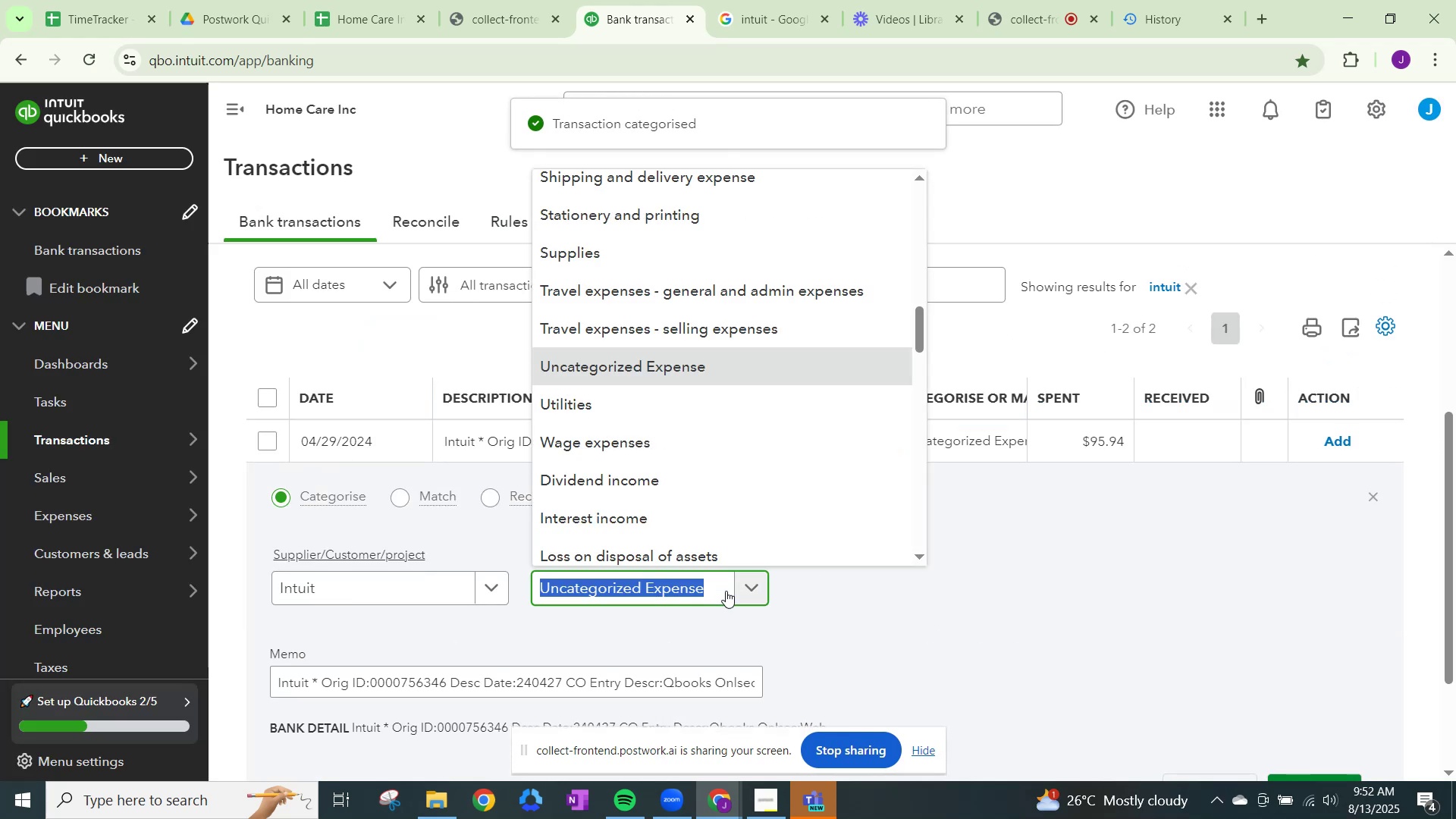 
key(Control+V)
 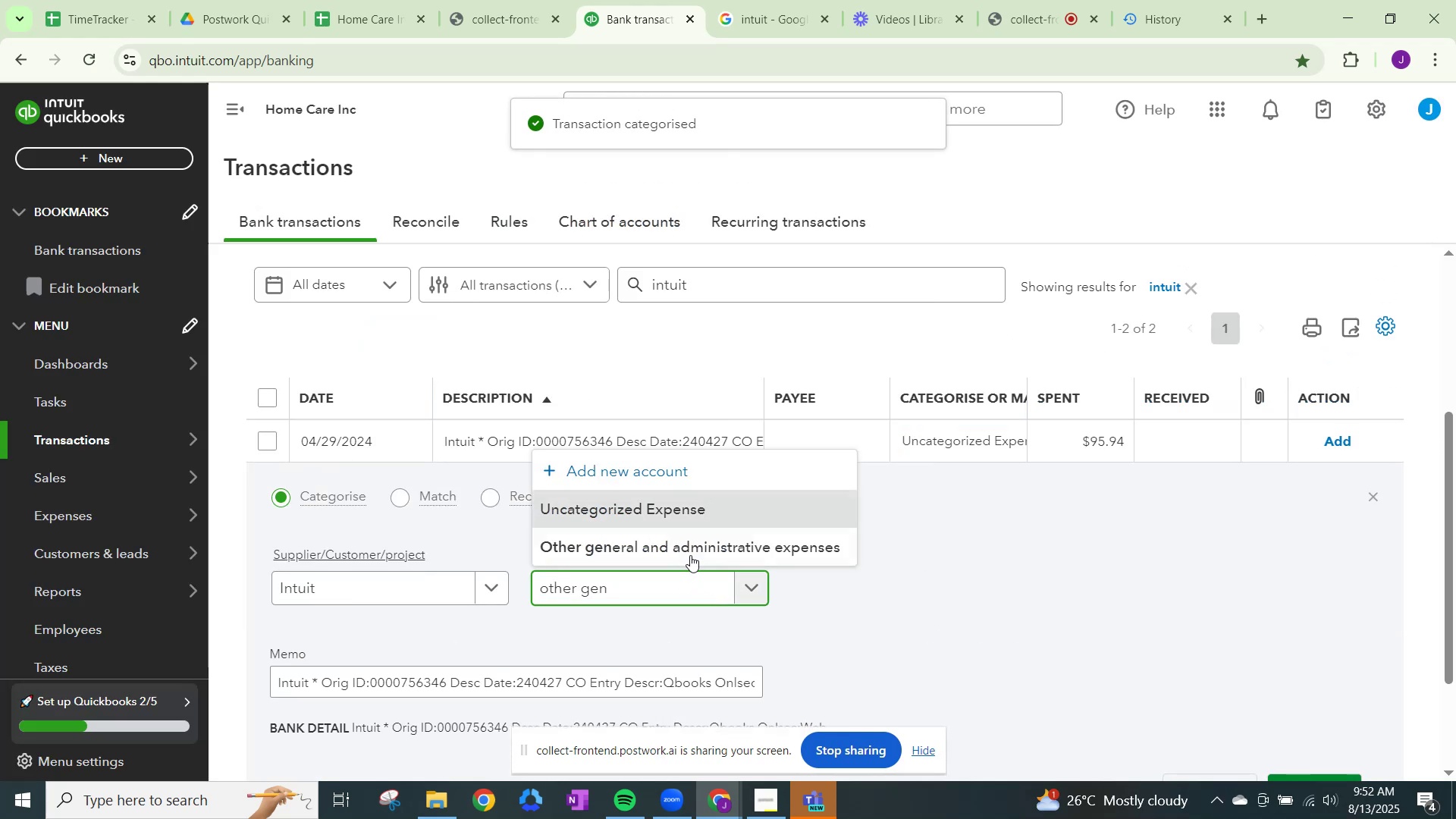 
left_click([691, 550])
 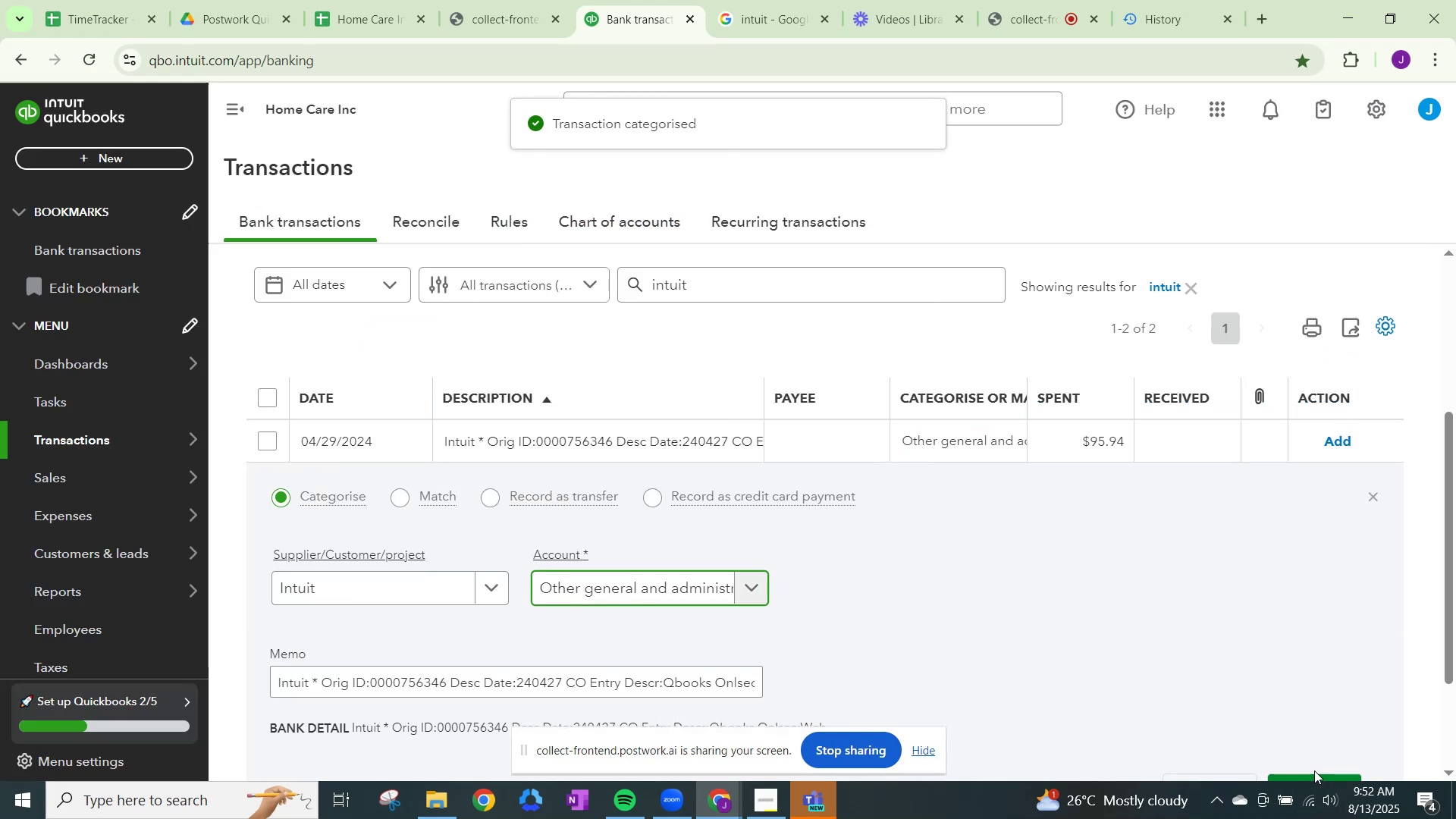 
scroll: coordinate [1313, 769], scroll_direction: down, amount: 2.0
 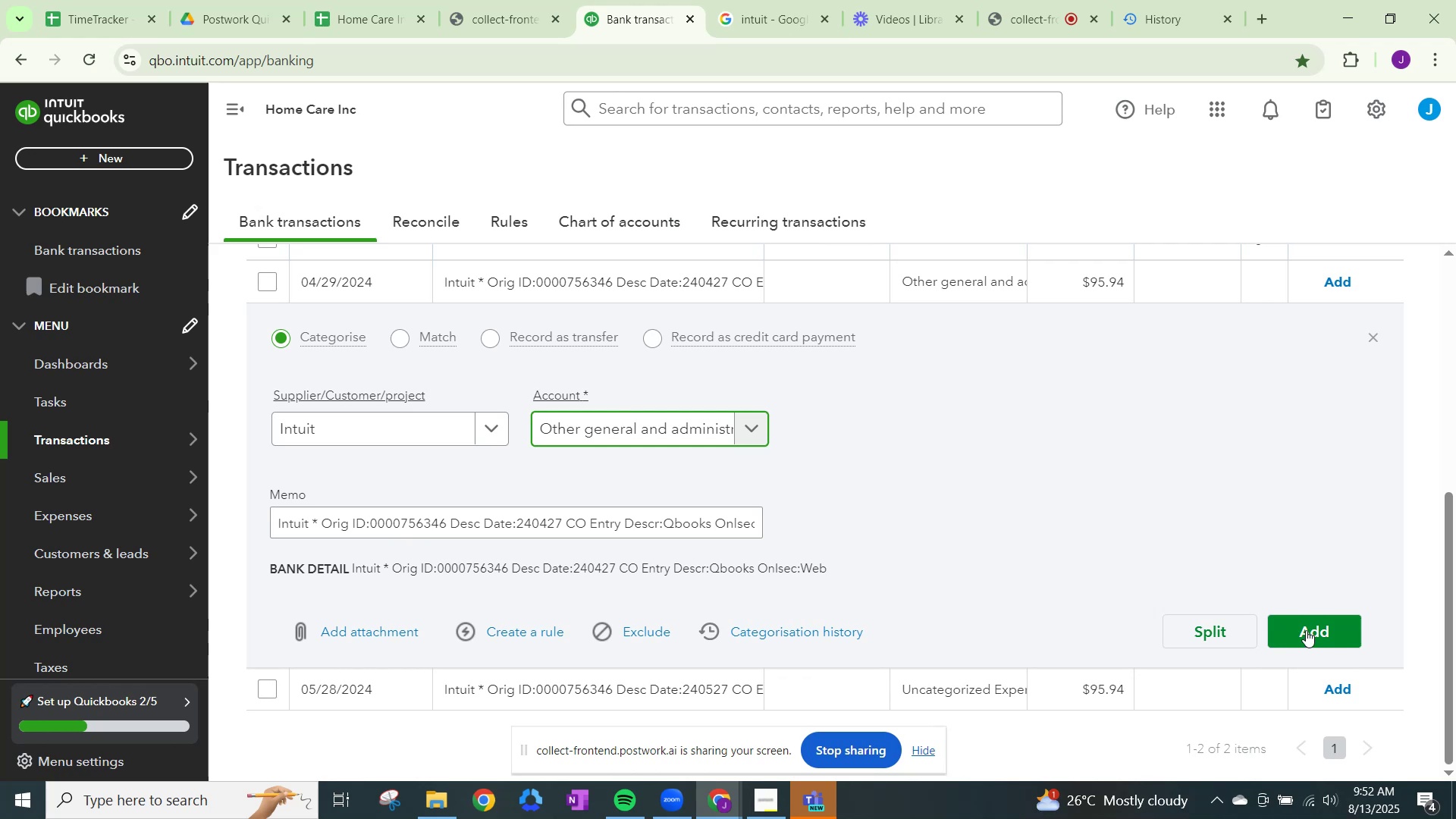 
left_click([1306, 623])
 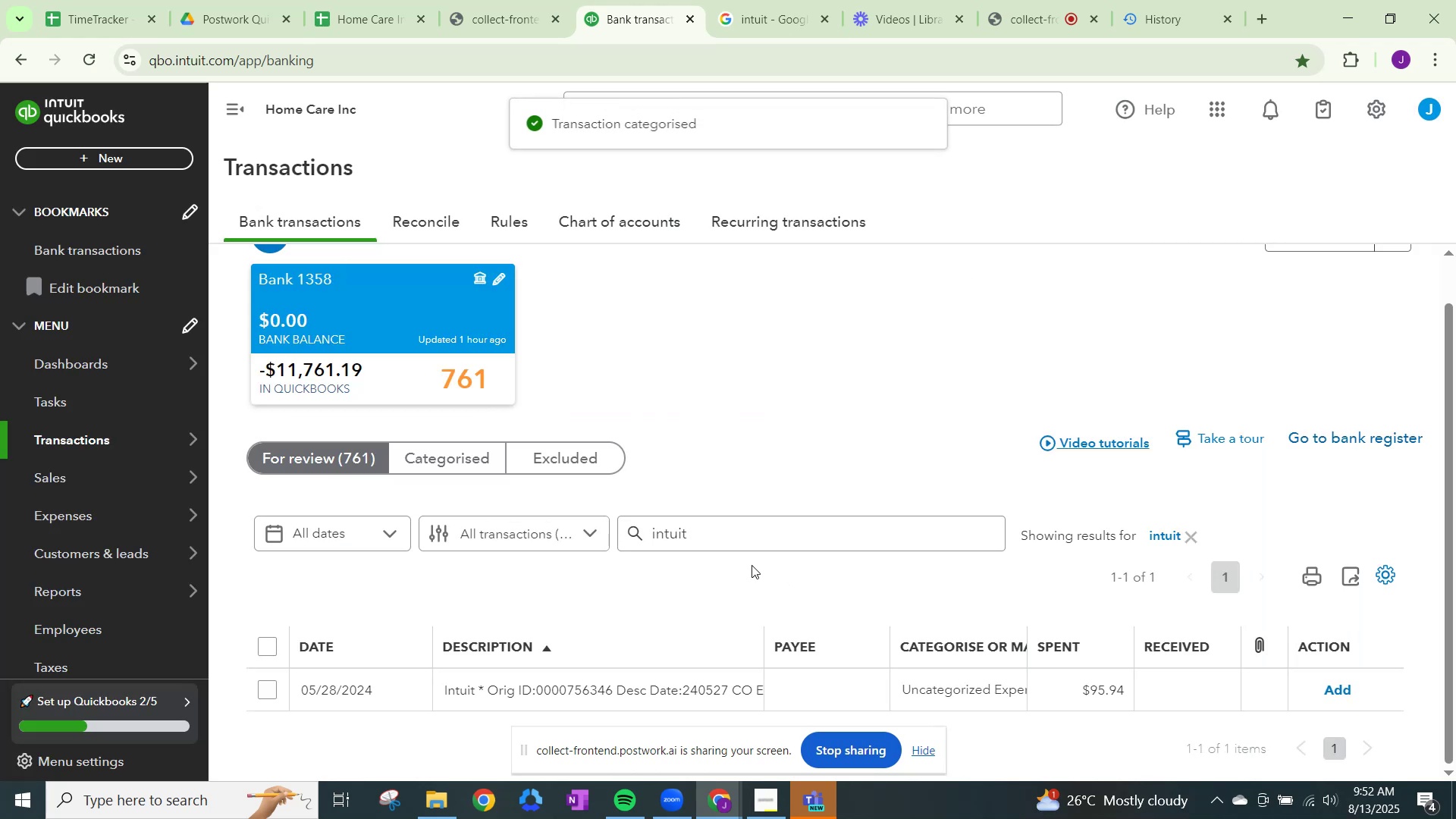 
scroll: coordinate [871, 665], scroll_direction: down, amount: 1.0
 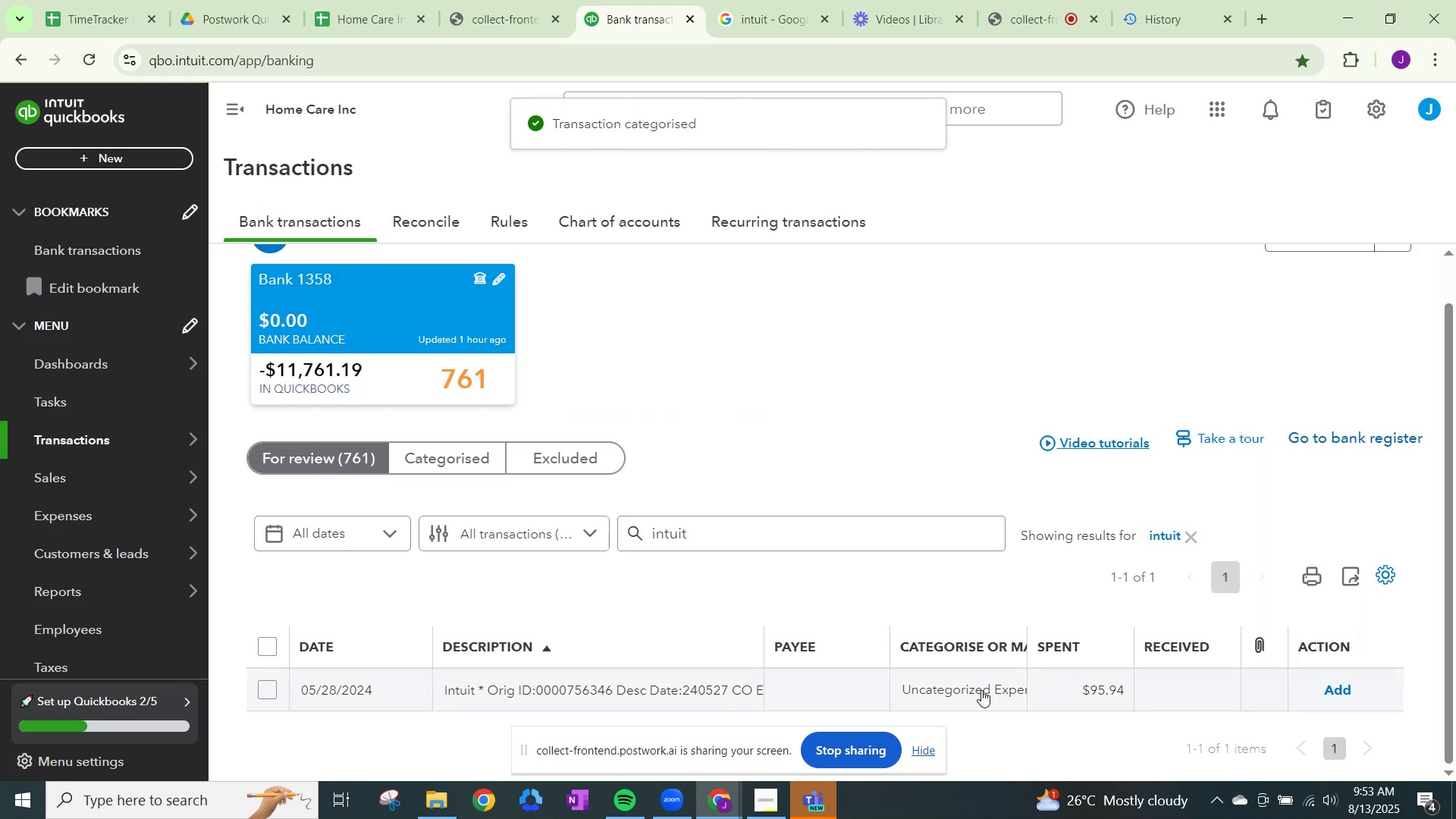 
left_click([981, 690])
 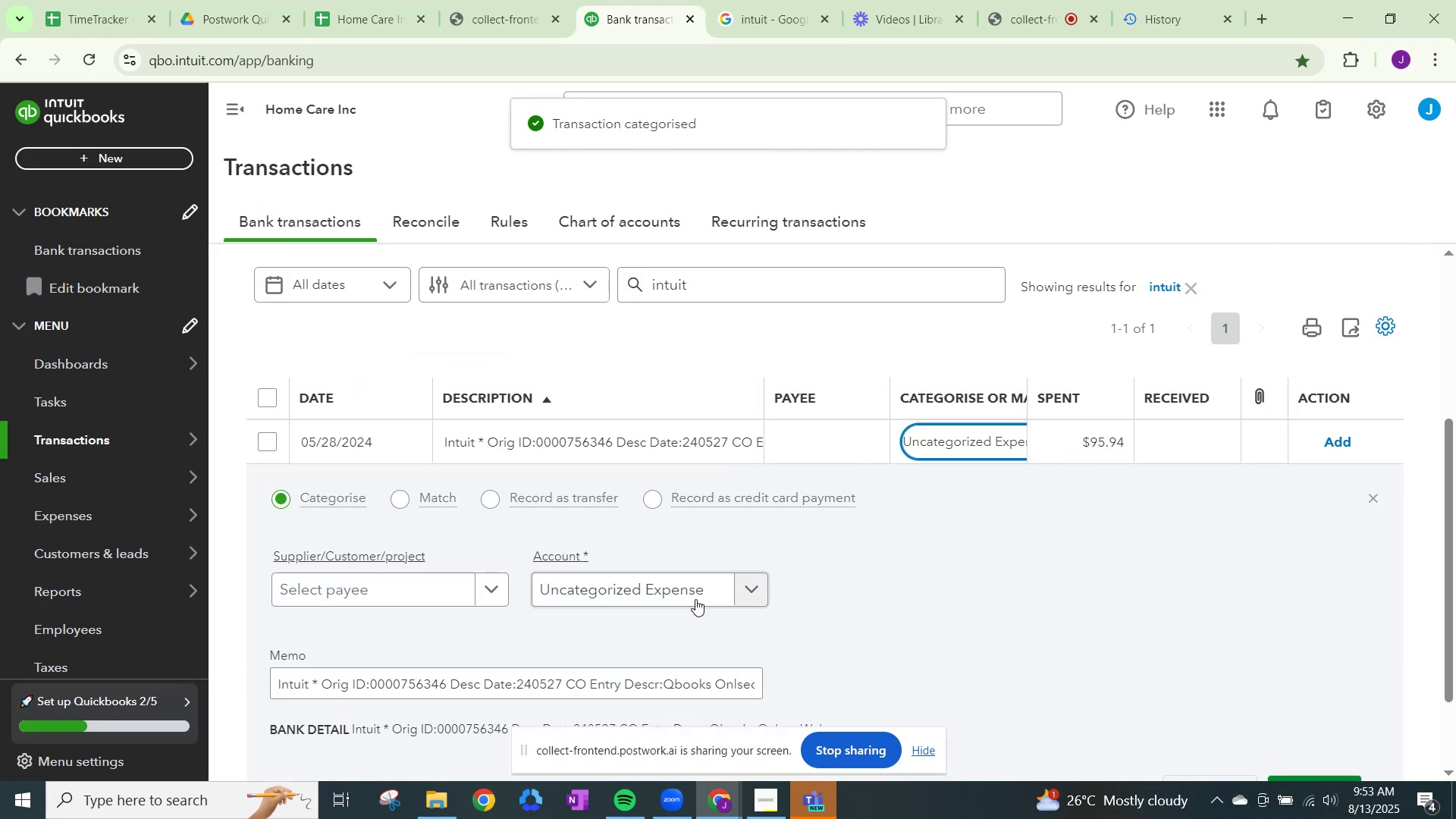 
left_click([717, 588])
 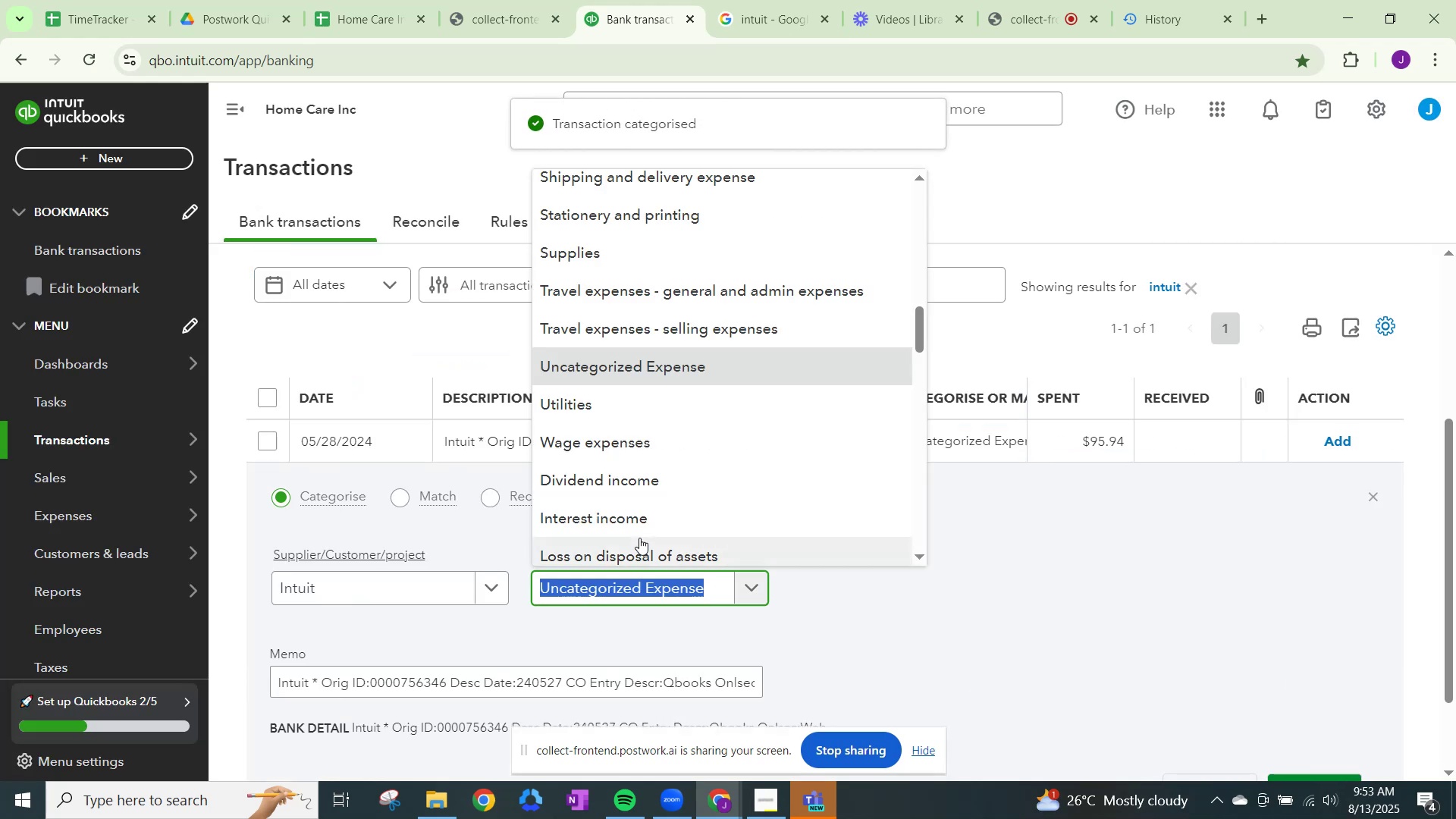 
key(Control+ControlLeft)
 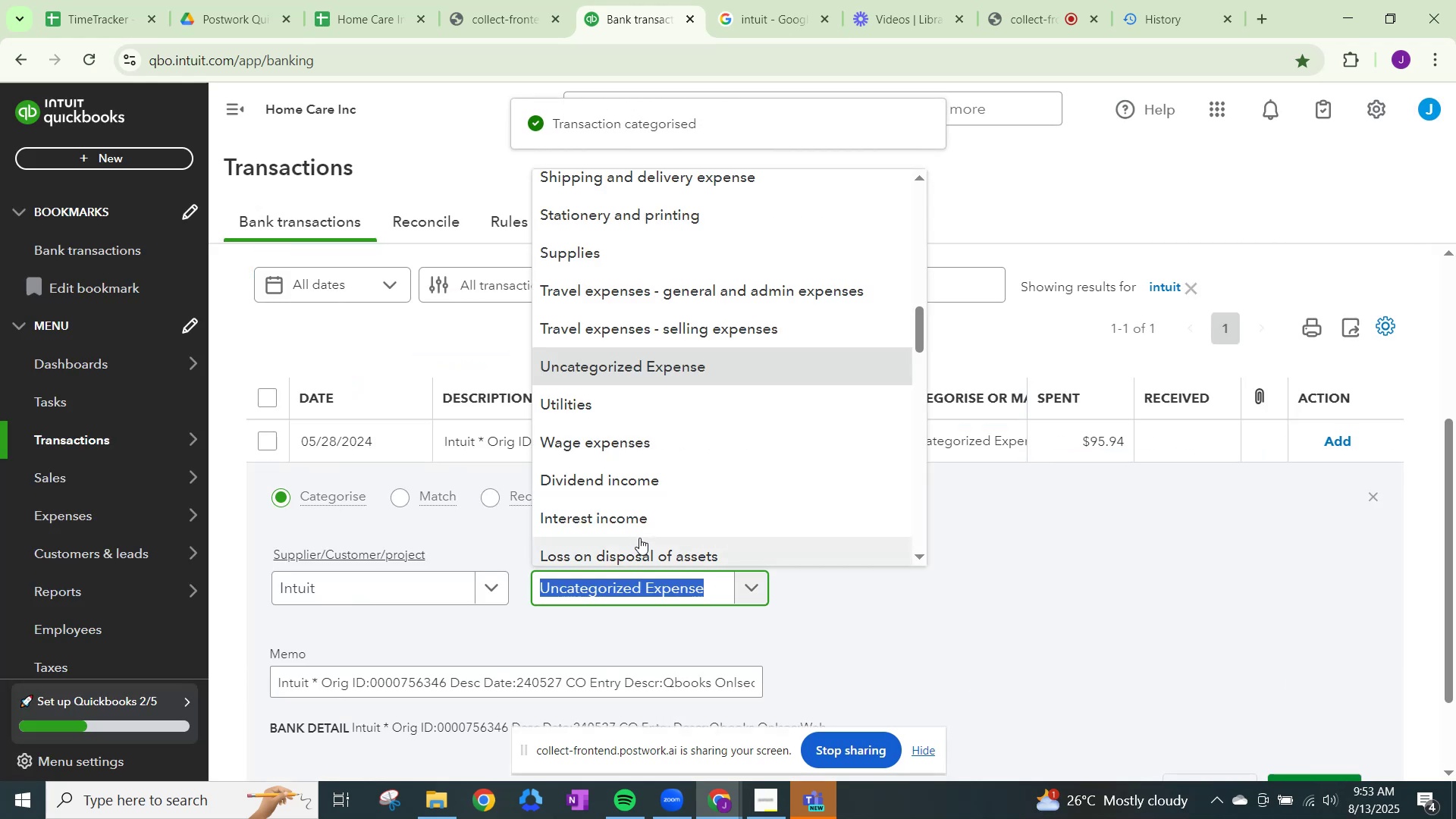 
key(Control+V)
 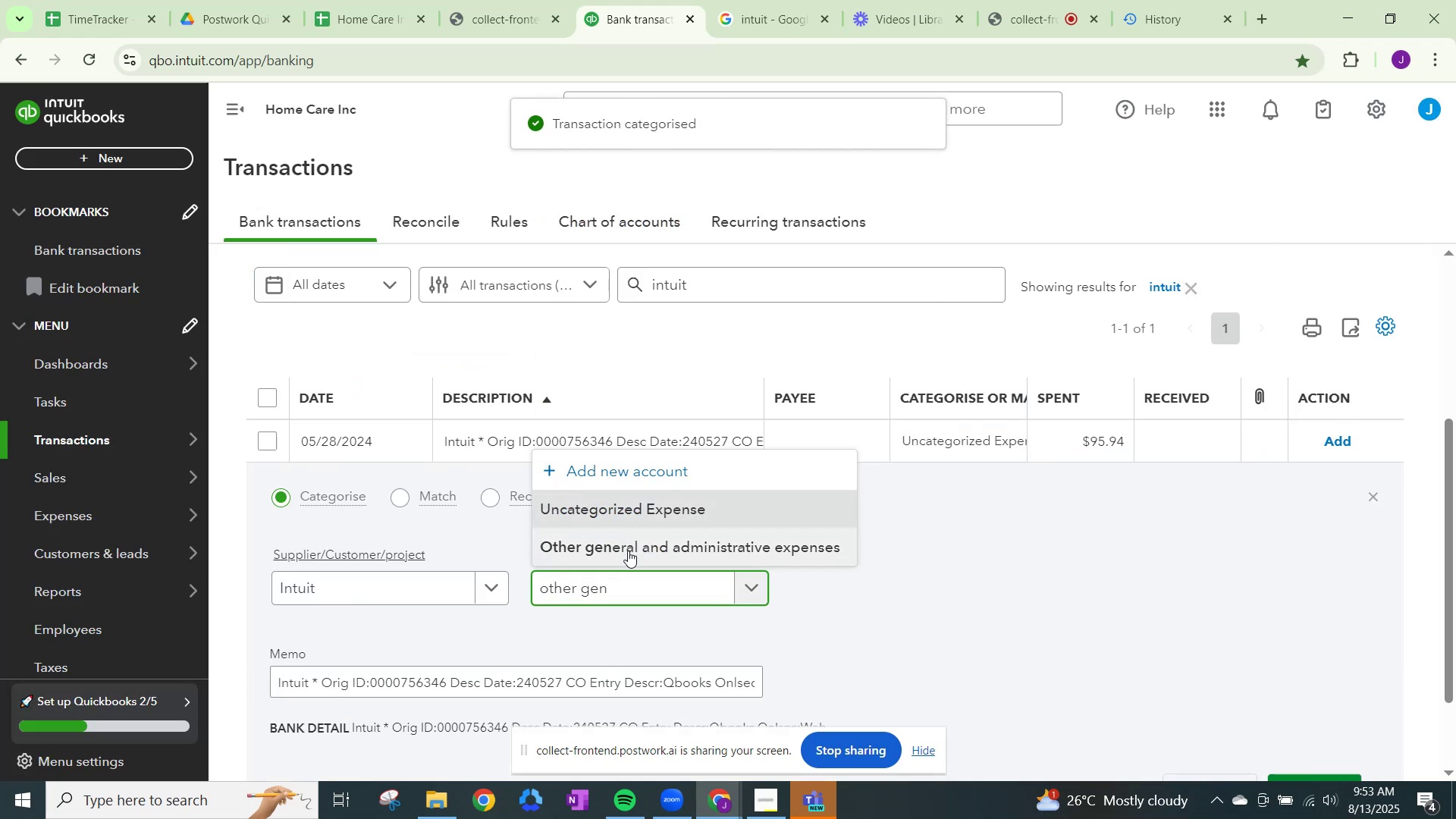 
left_click([631, 551])
 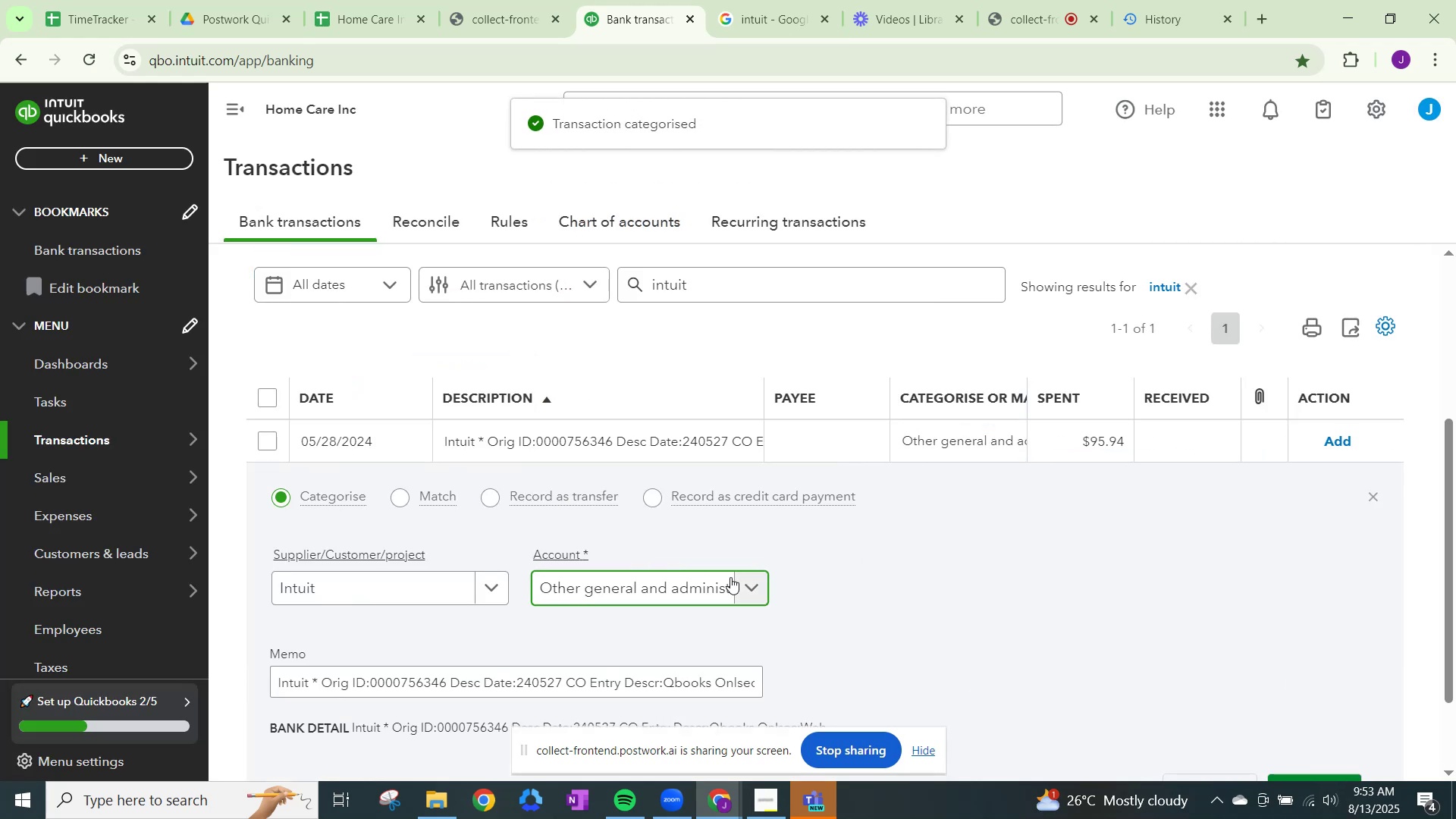 
scroll: coordinate [972, 651], scroll_direction: down, amount: 2.0
 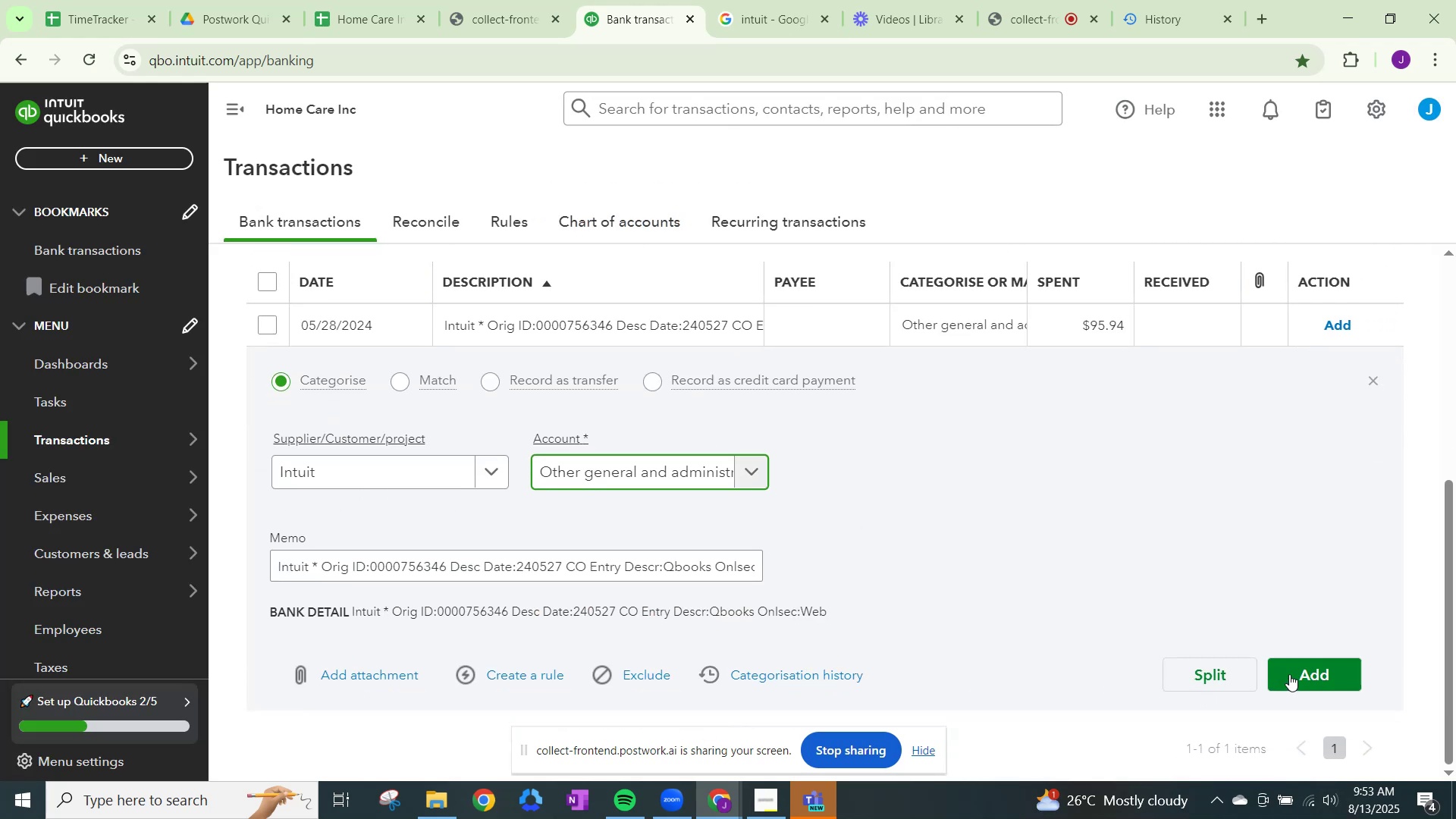 
left_click([1291, 673])
 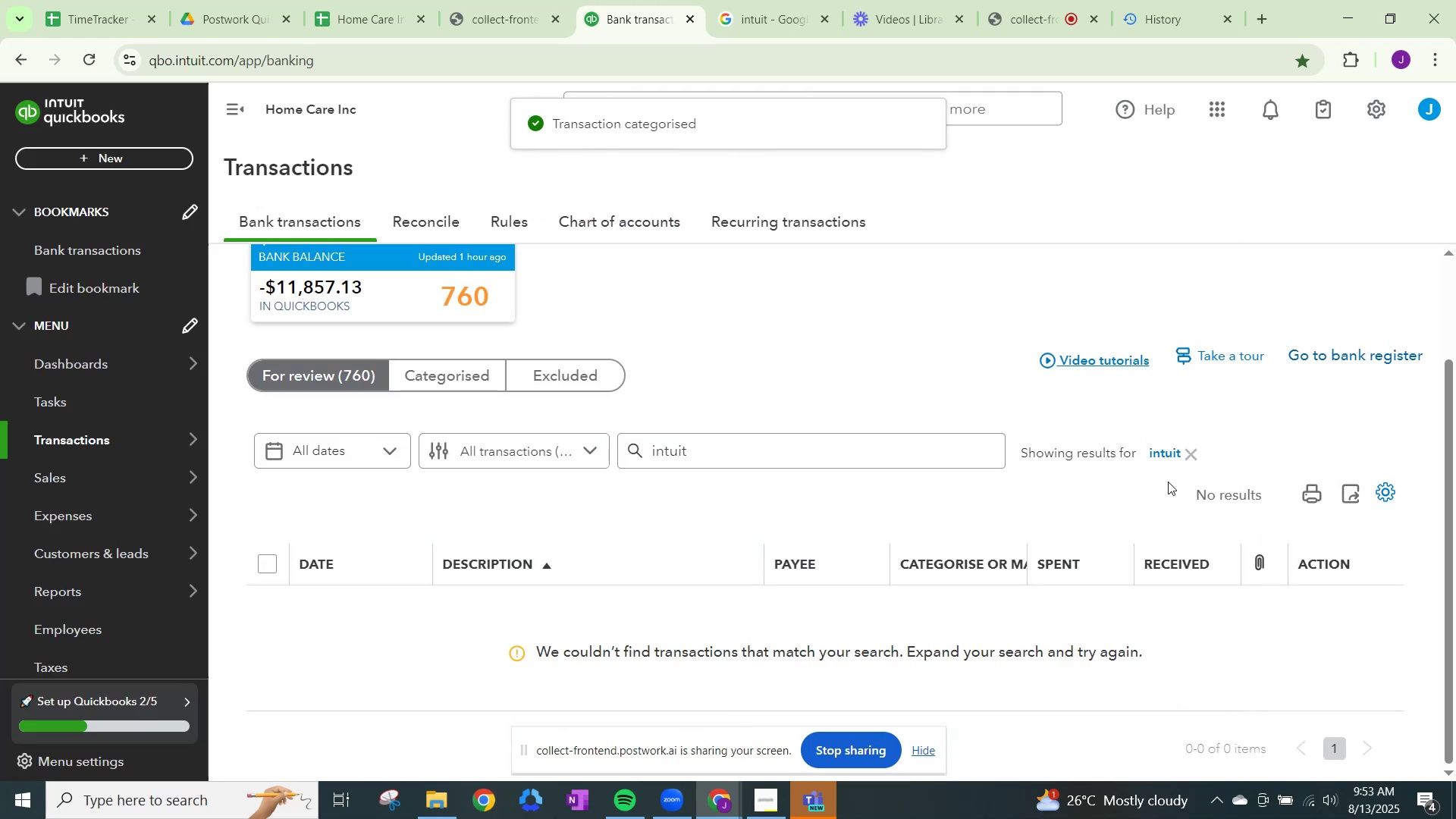 
left_click([1194, 452])
 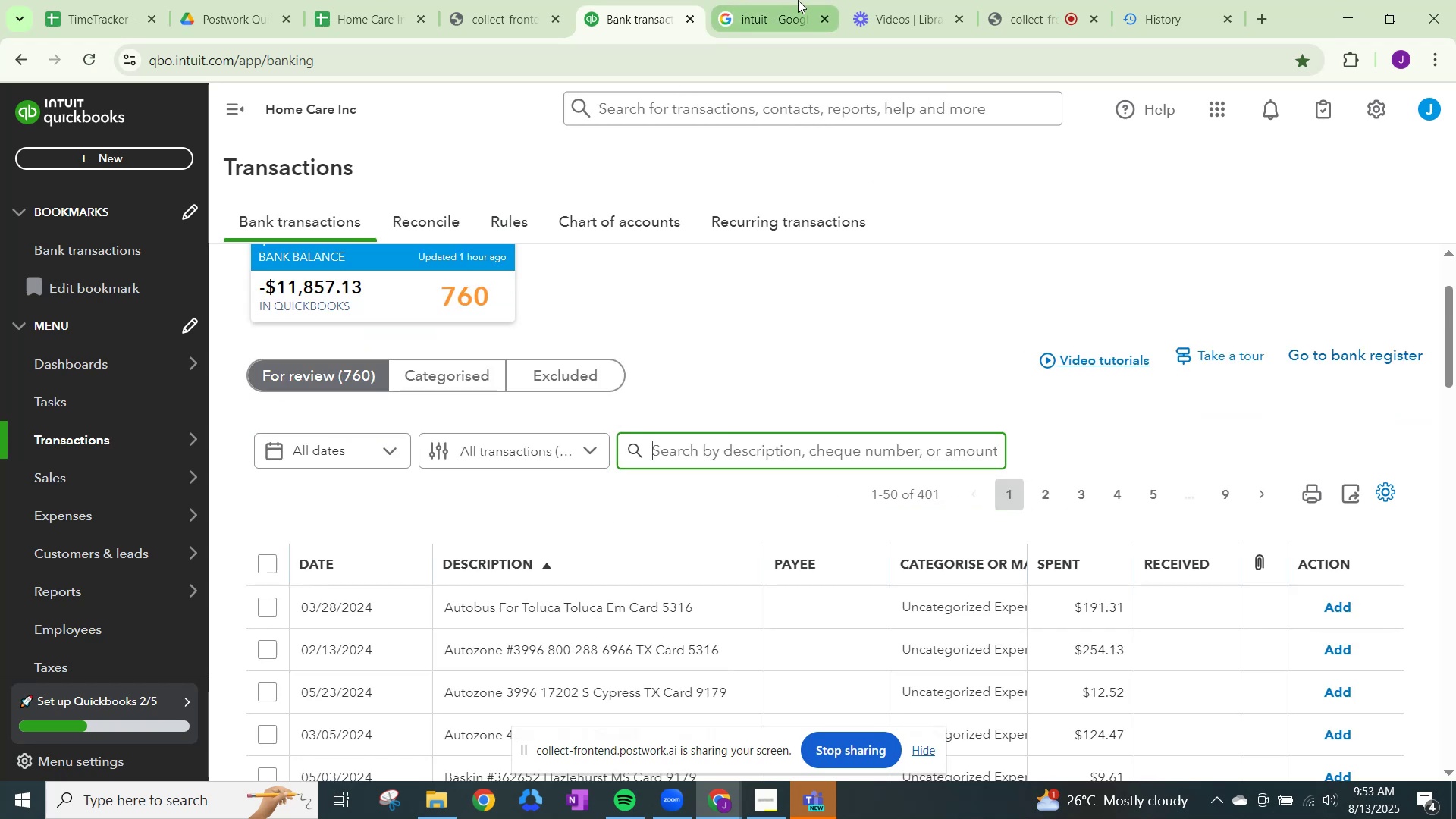 
left_click([1045, 0])
 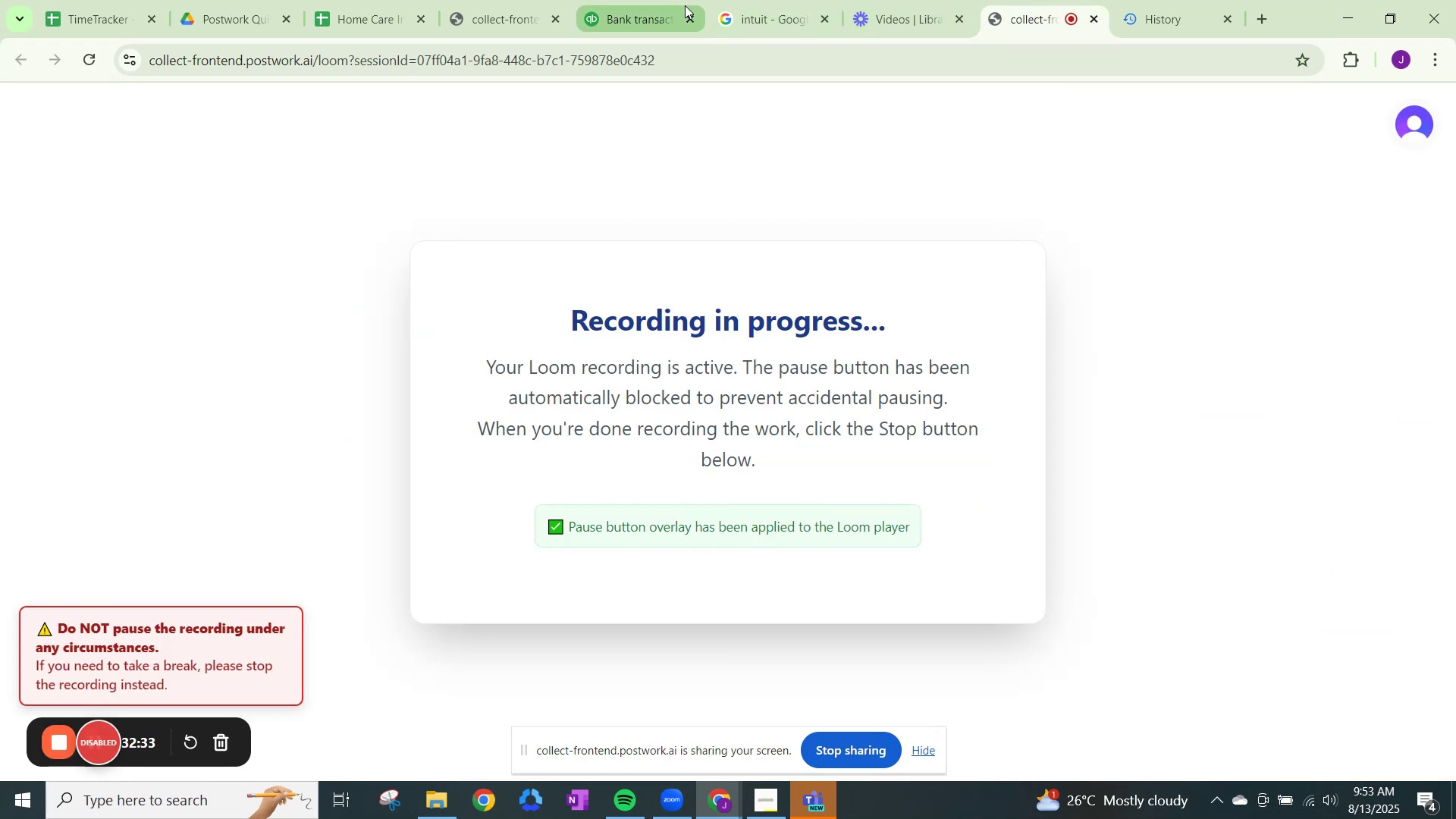 
left_click([635, 6])
 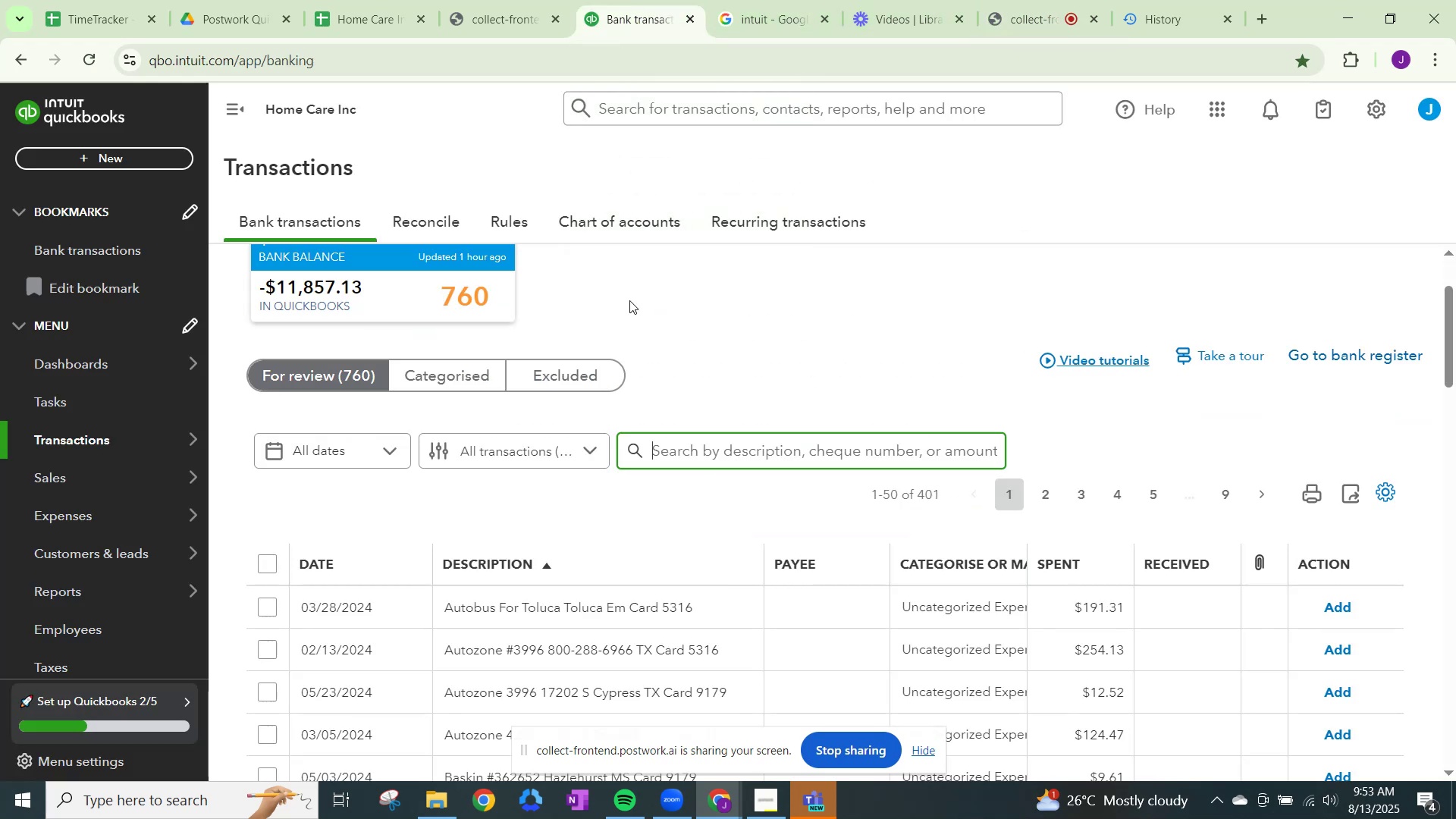 
scroll: coordinate [641, 442], scroll_direction: down, amount: 31.0
 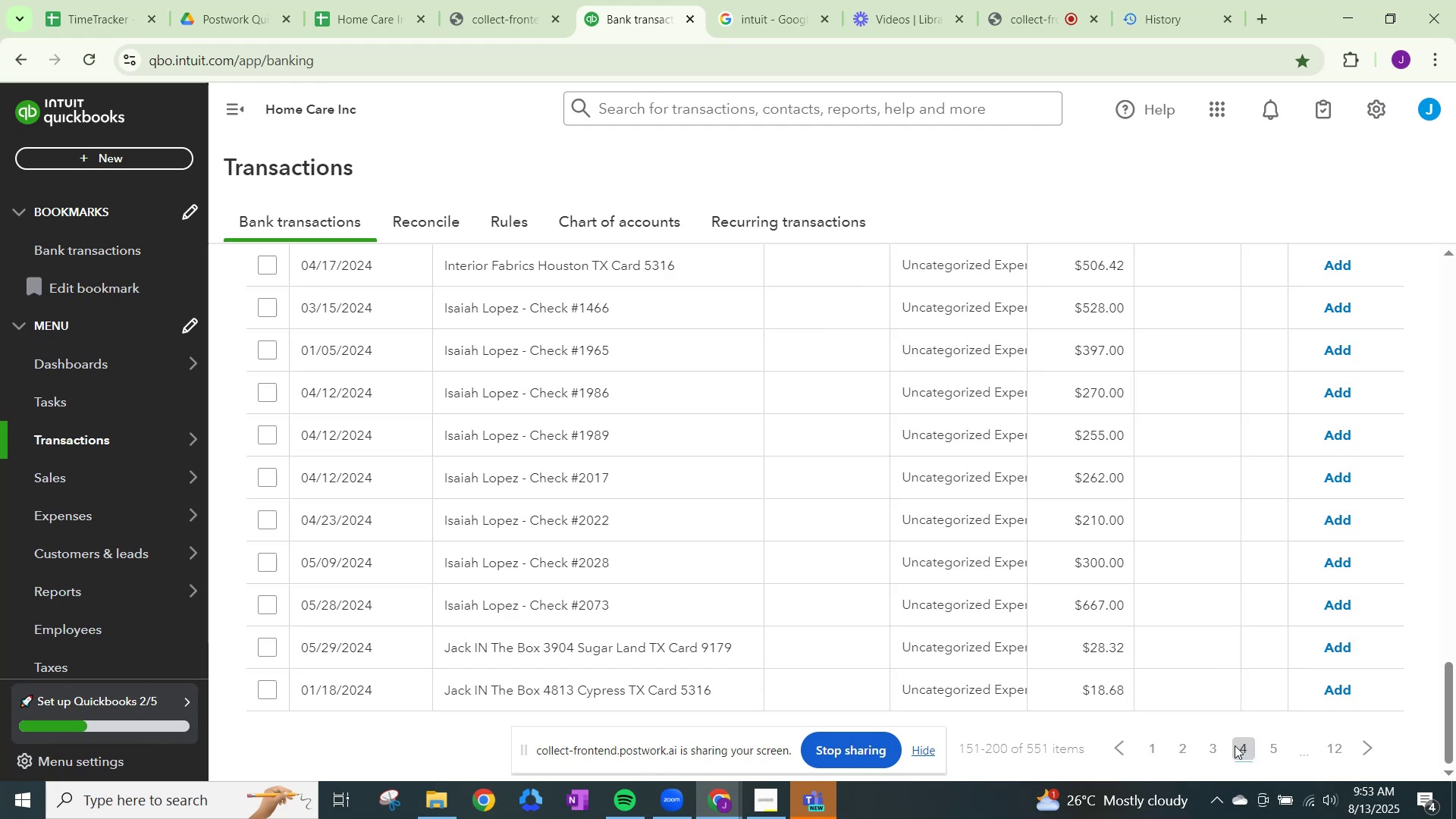 
wait(5.42)
 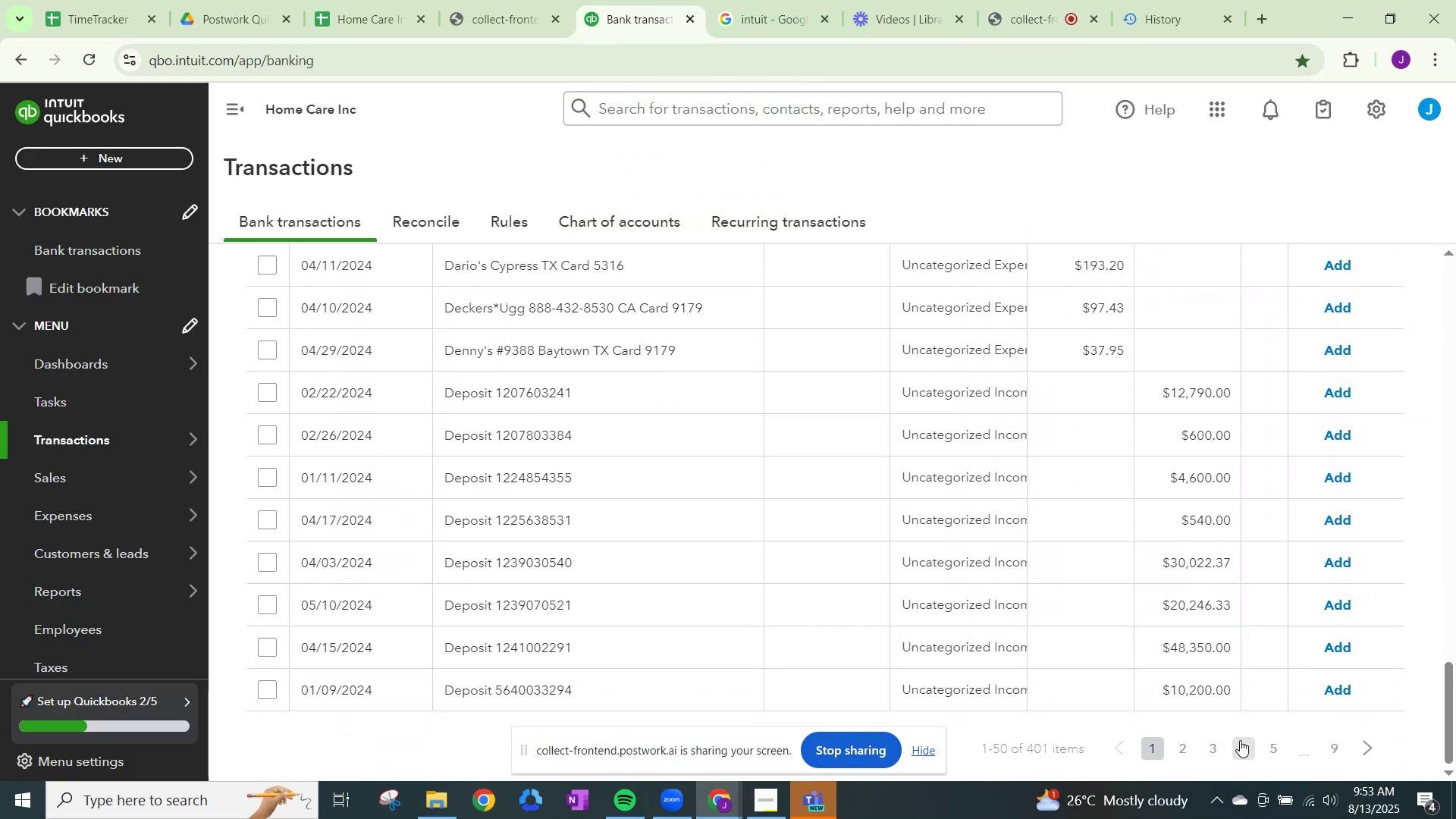 
scroll: coordinate [1235, 745], scroll_direction: up, amount: 3.0
 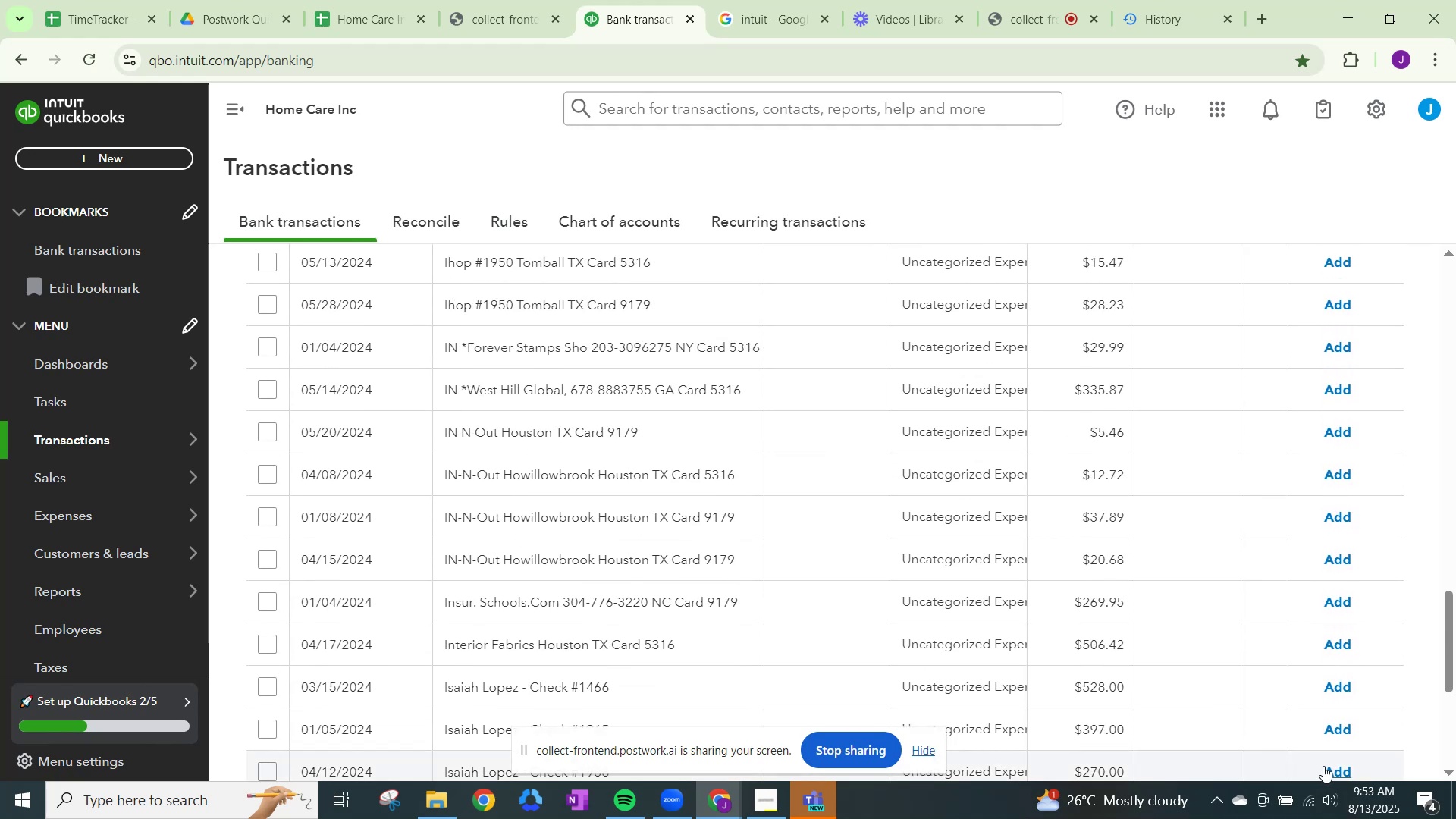 
scroll: coordinate [1231, 761], scroll_direction: down, amount: 8.0
 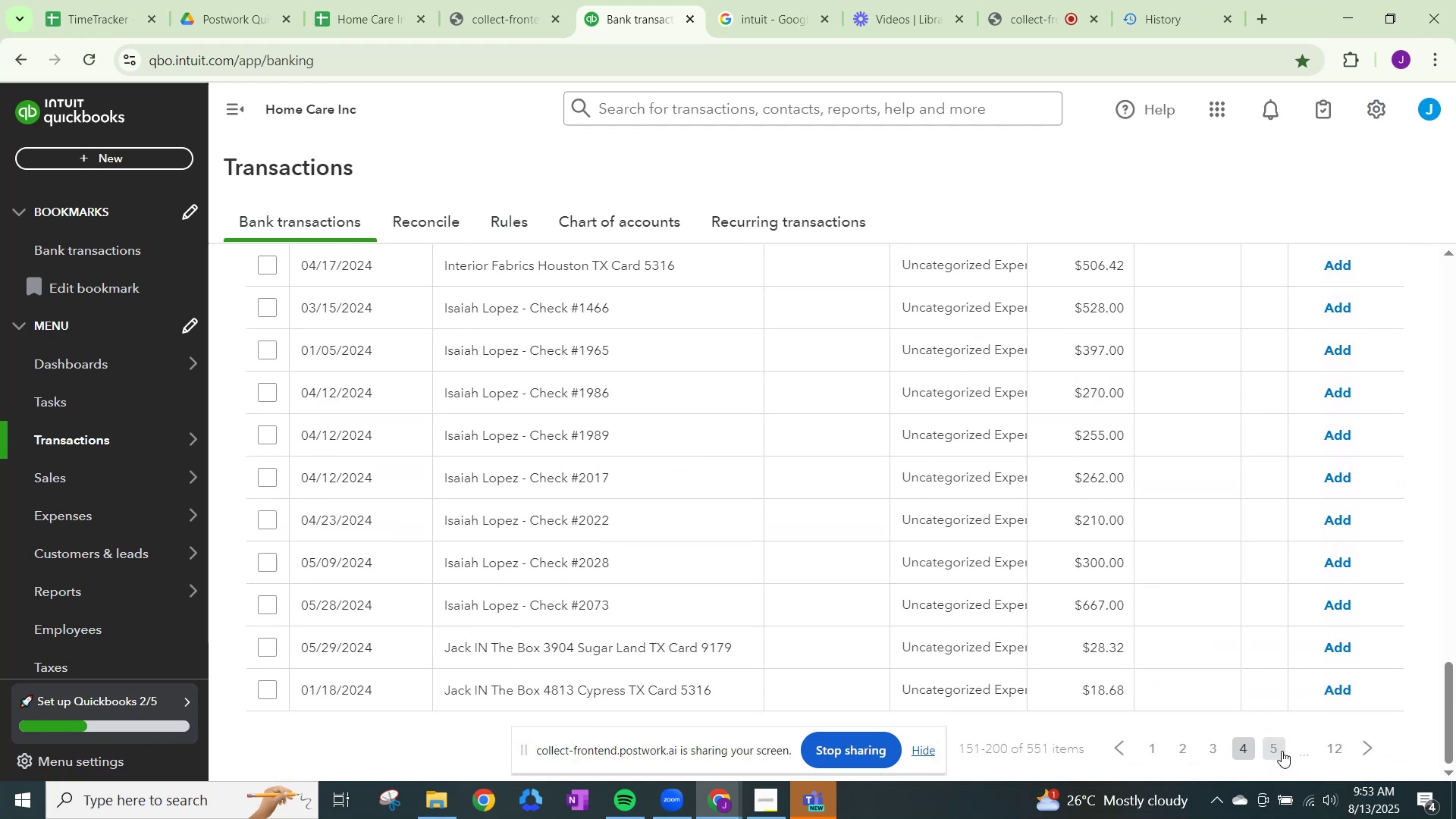 
left_click([1282, 751])
 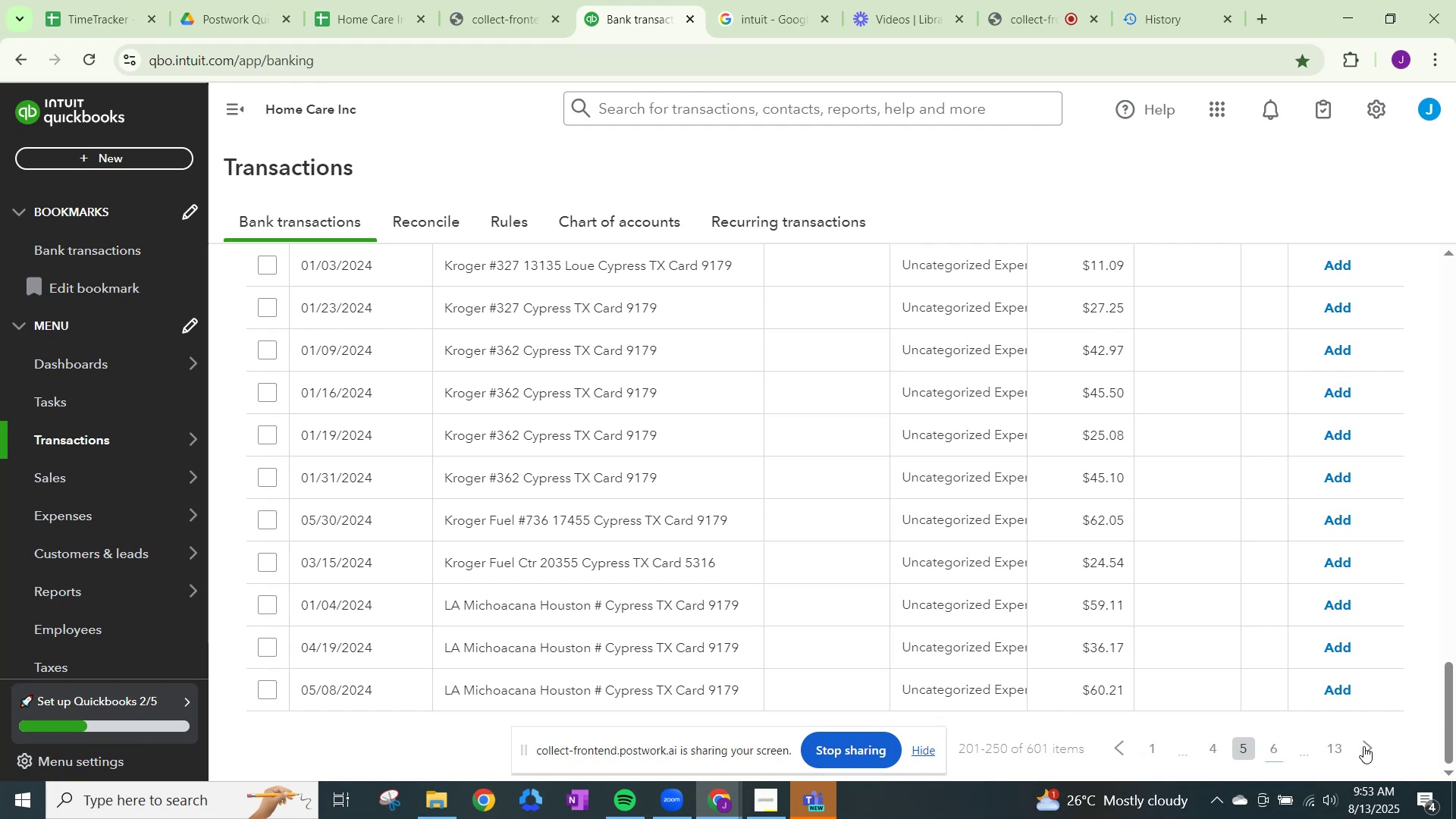 
scroll: coordinate [1363, 746], scroll_direction: up, amount: 1.0
 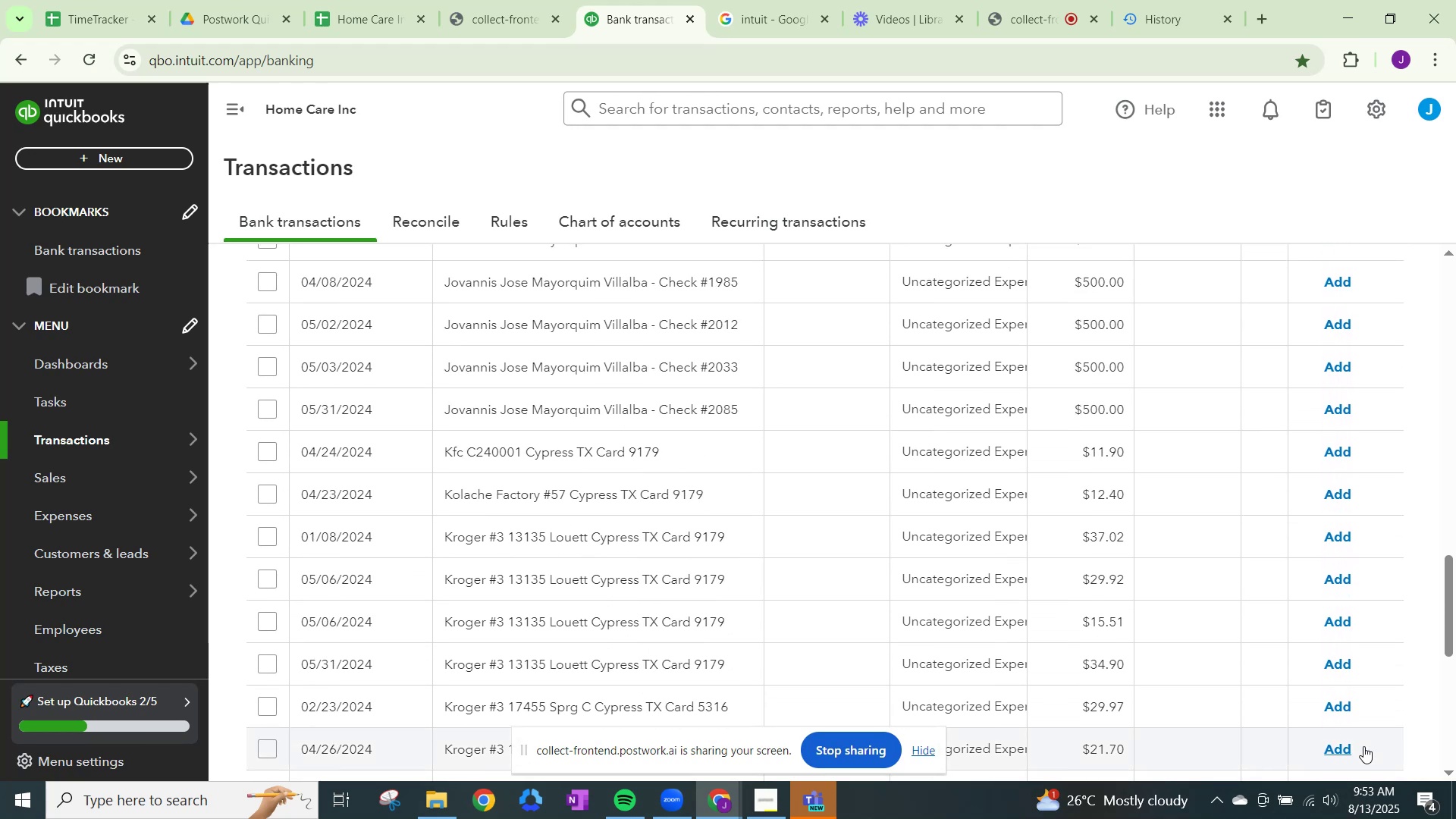 
scroll: coordinate [1363, 746], scroll_direction: down, amount: 1.0
 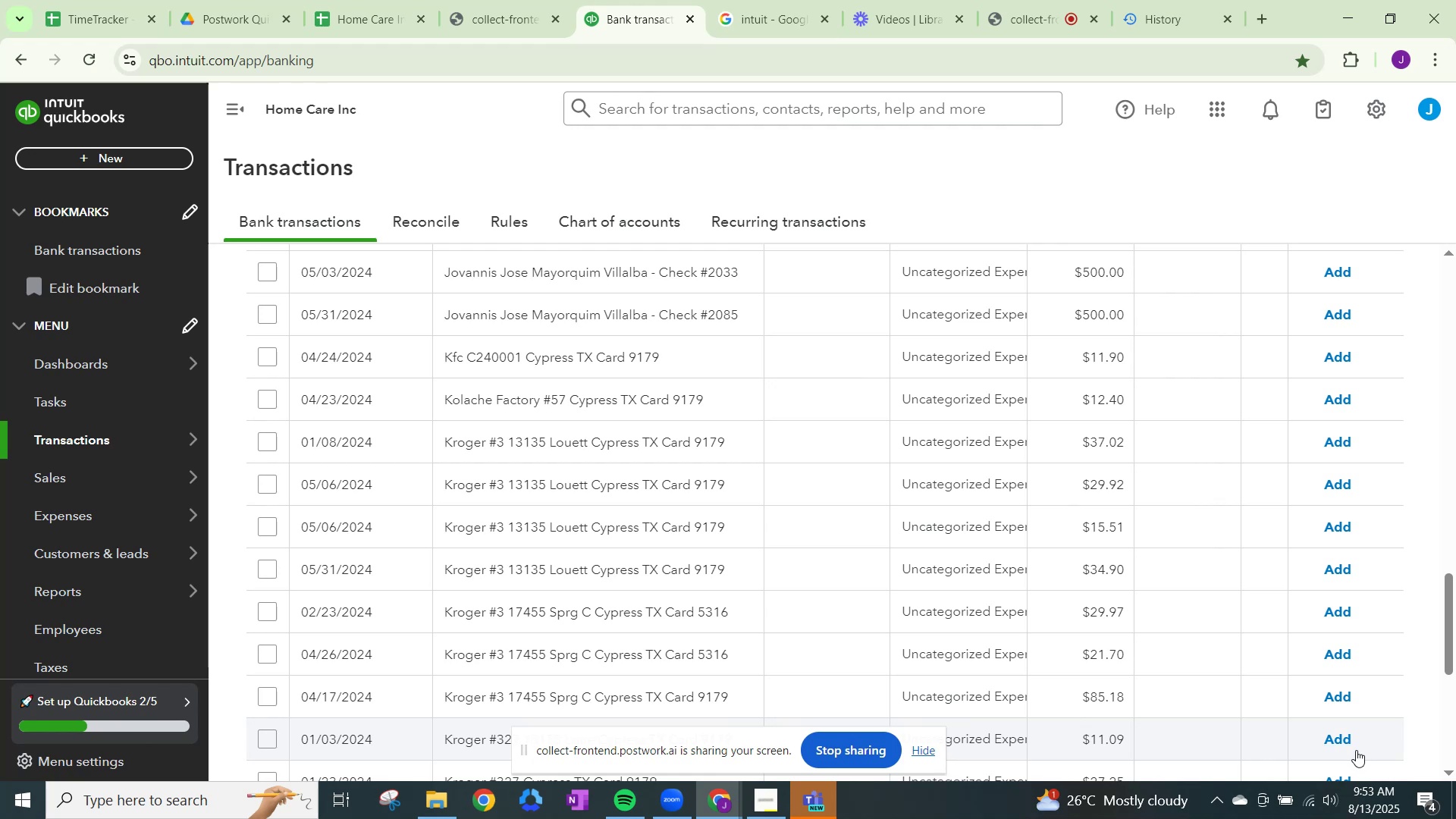 
wait(15.23)
 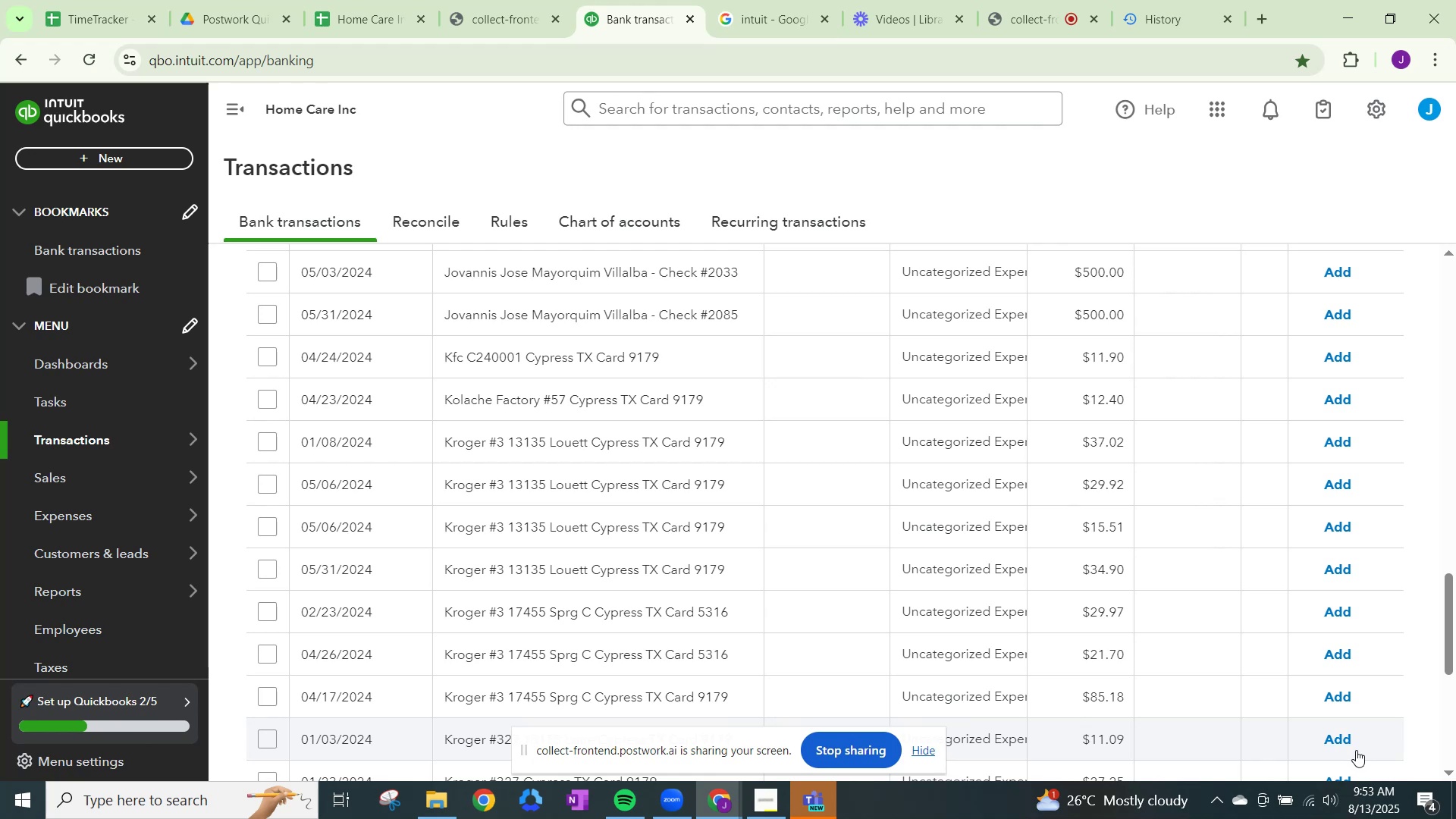 
left_click([786, 14])
 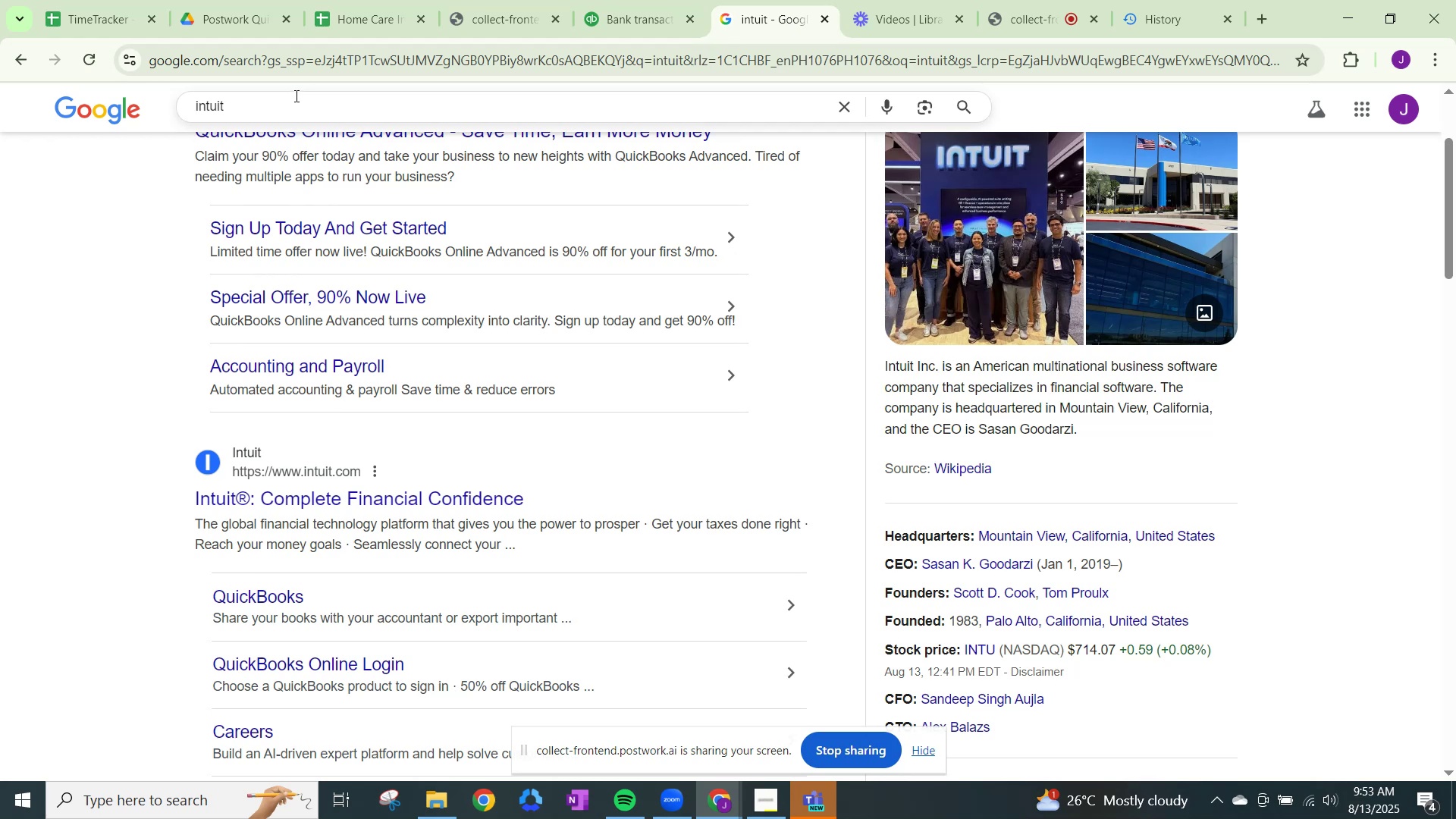 
left_click_drag(start_coordinate=[286, 100], to_coordinate=[111, 83])
 